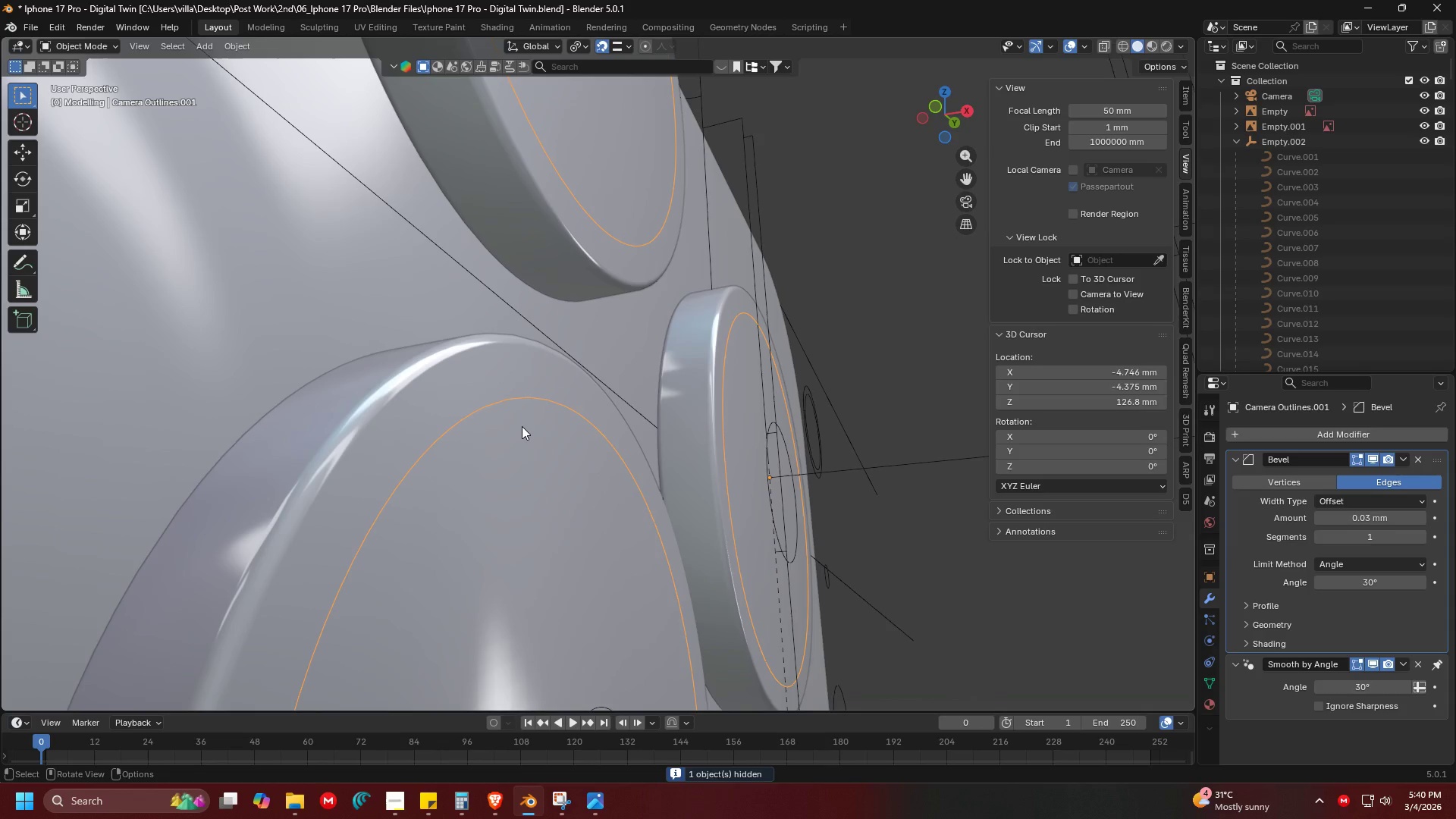 
hold_key(key=ShiftLeft, duration=0.48)
left_click([514, 479])
 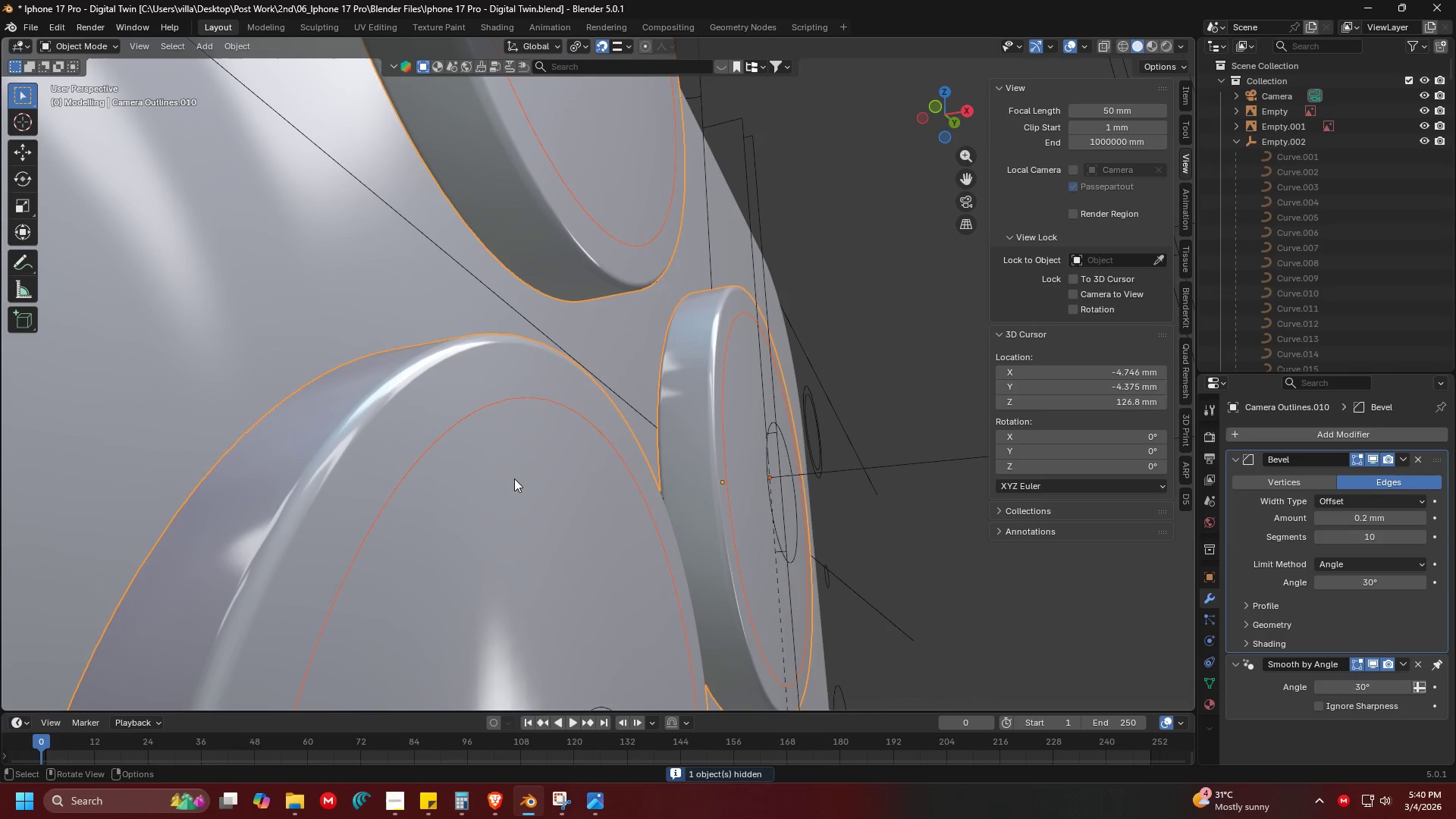 
key(Control+J)
 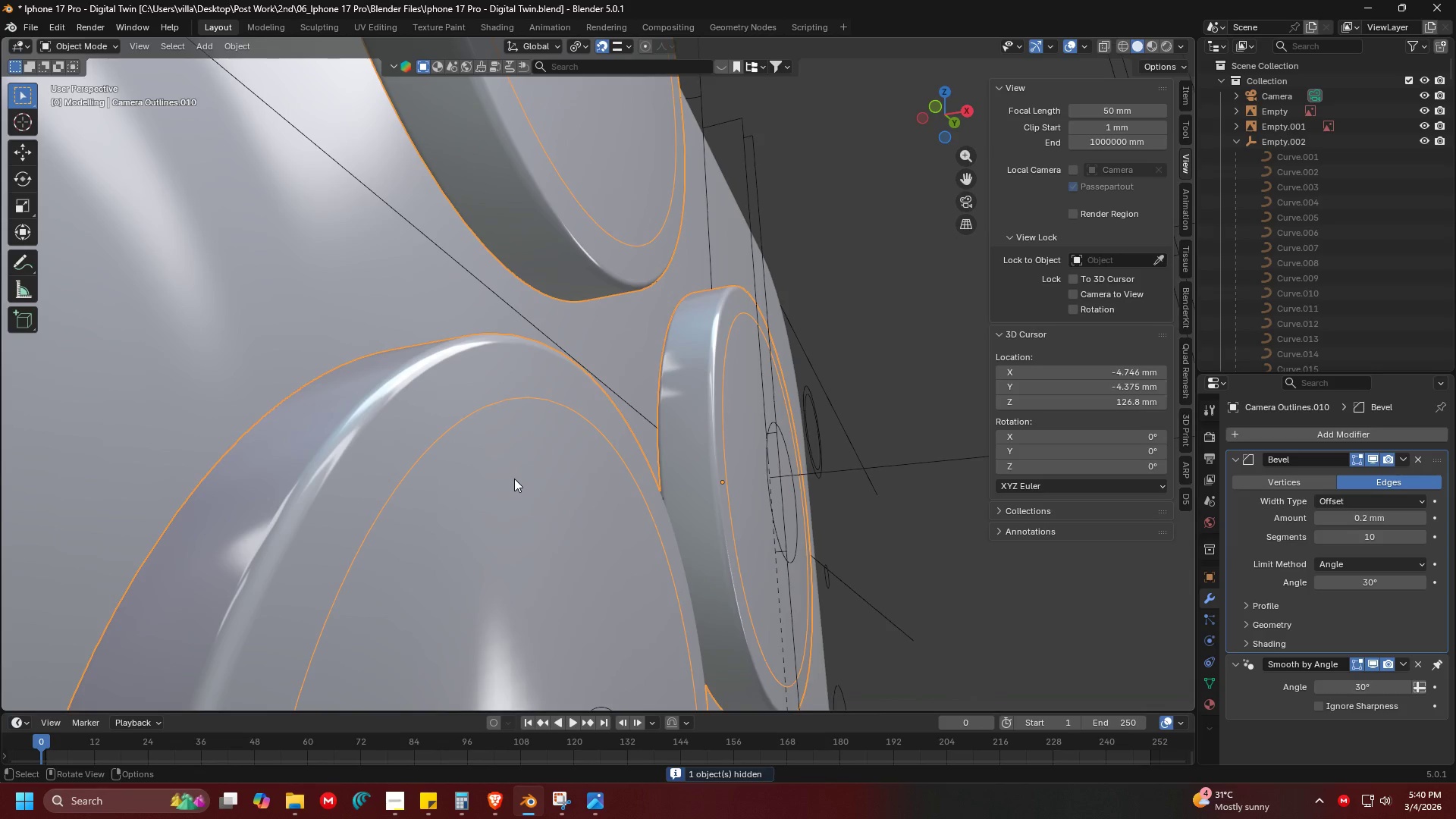 
left_click([514, 479])
 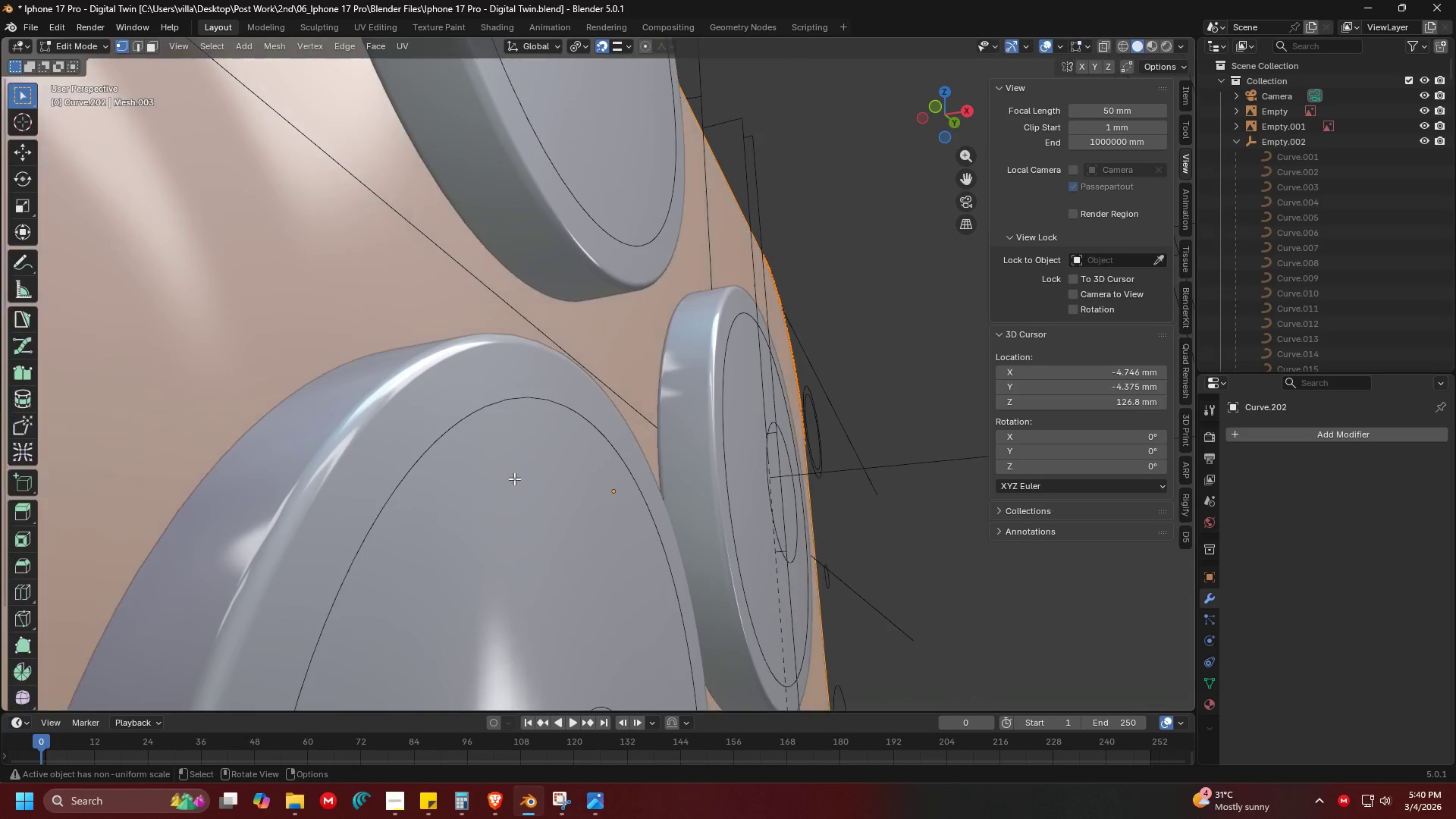 
key(Tab)
 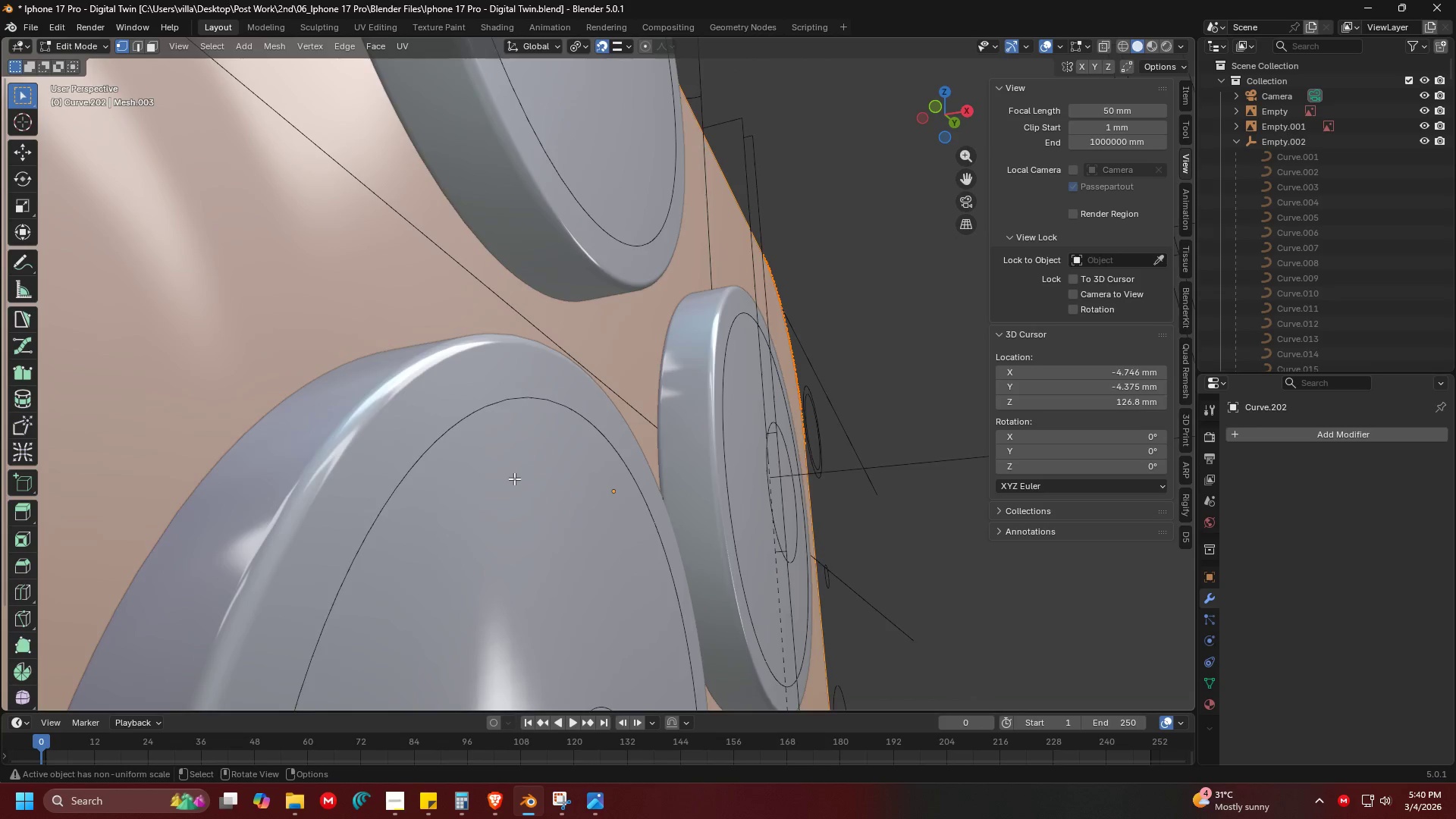 
key(Tab)
 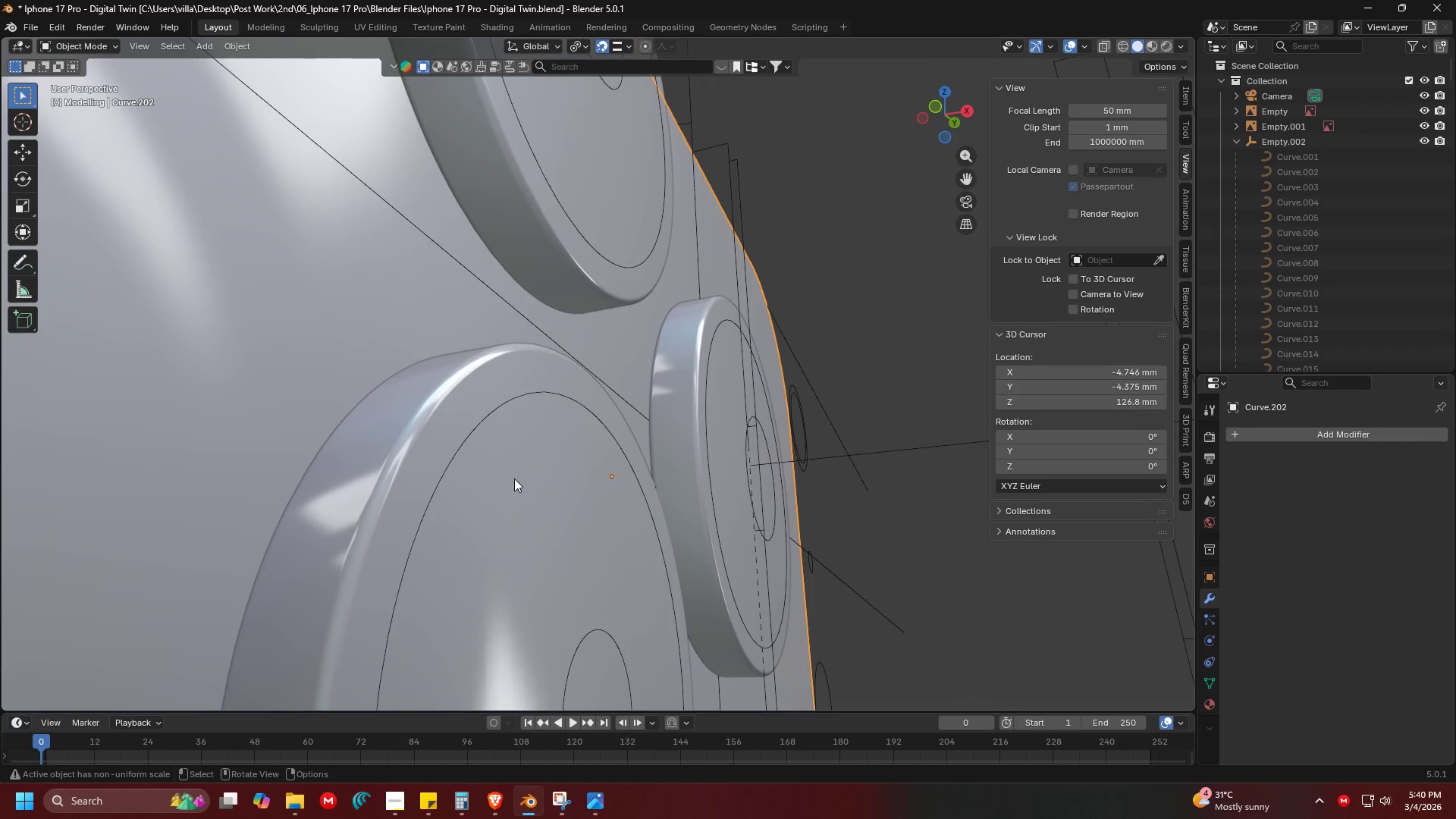 
left_click([514, 479])
 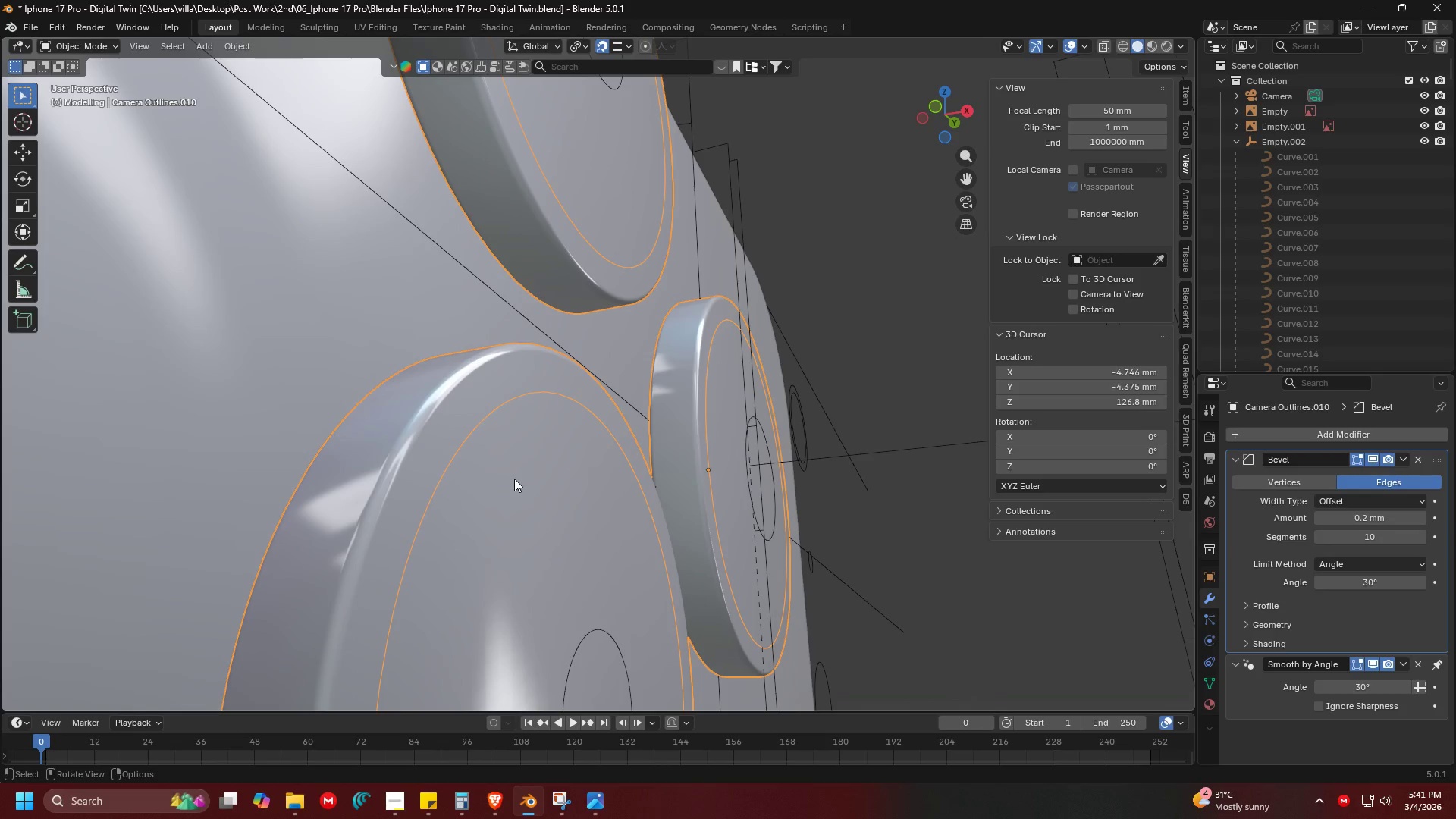 
scroll: coordinate [514, 479], scroll_direction: down, amount: 1.0
 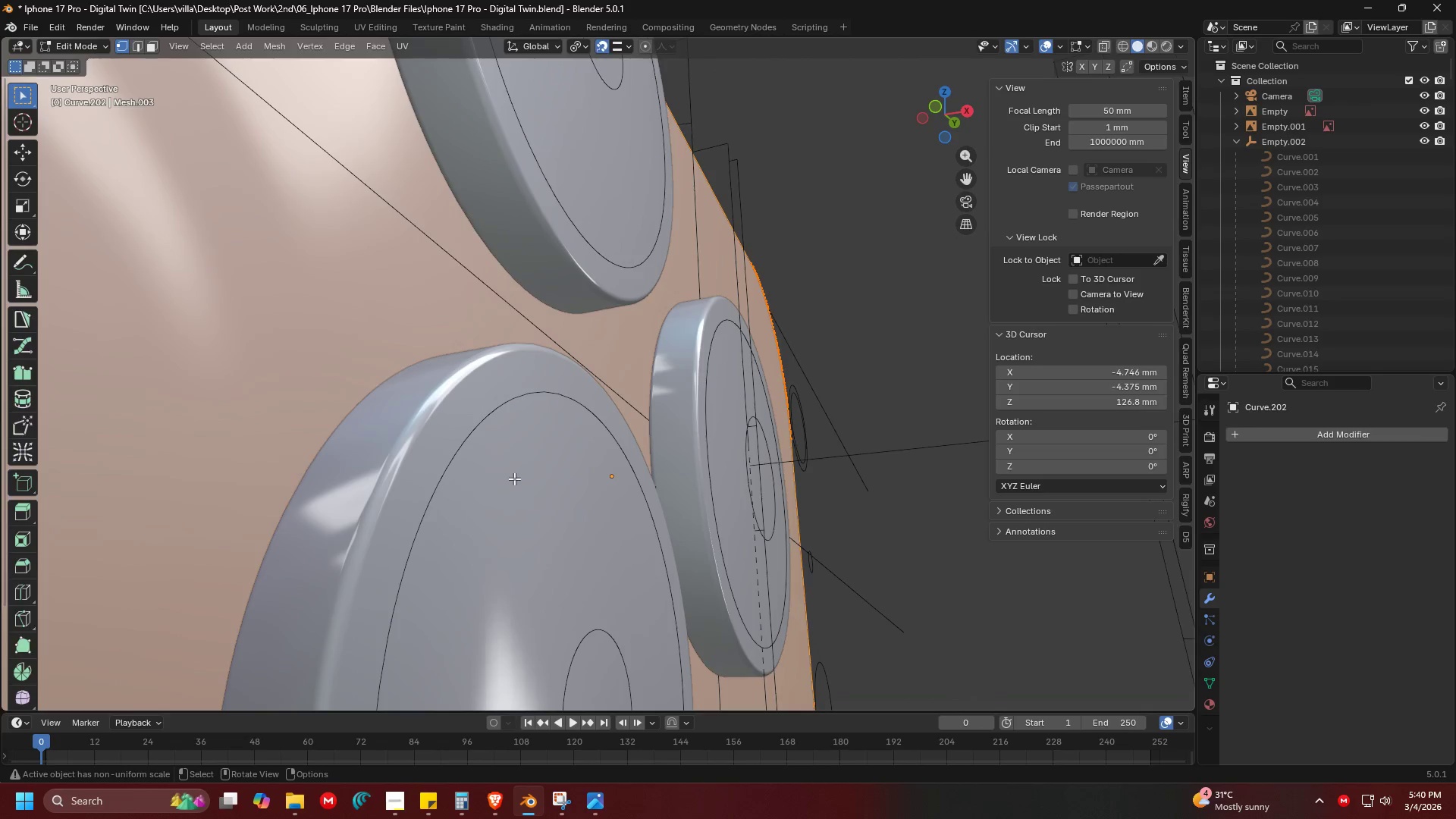 
key(Shift+ShiftLeft)
 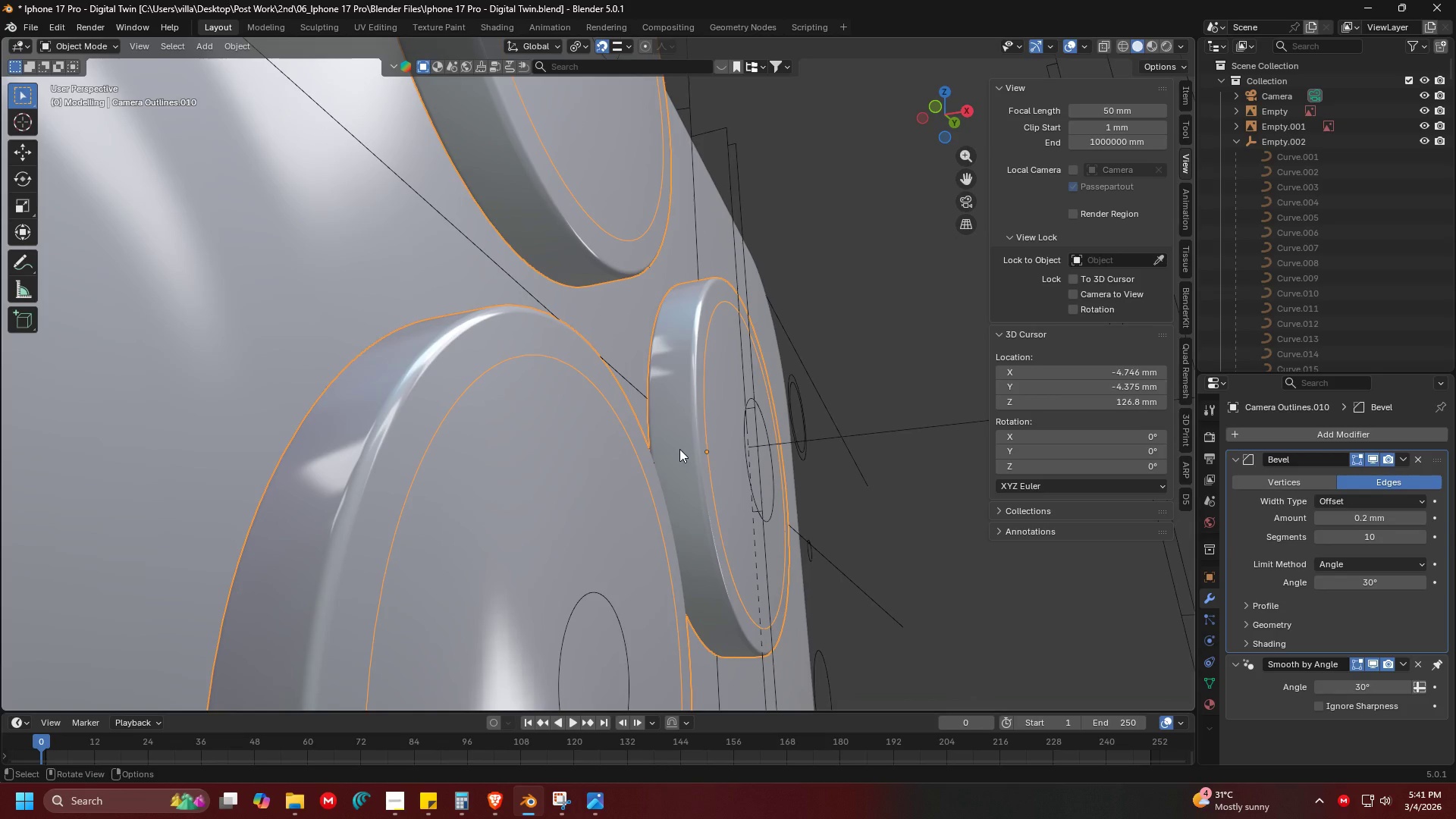 
scroll: coordinate [580, 480], scroll_direction: down, amount: 2.0
 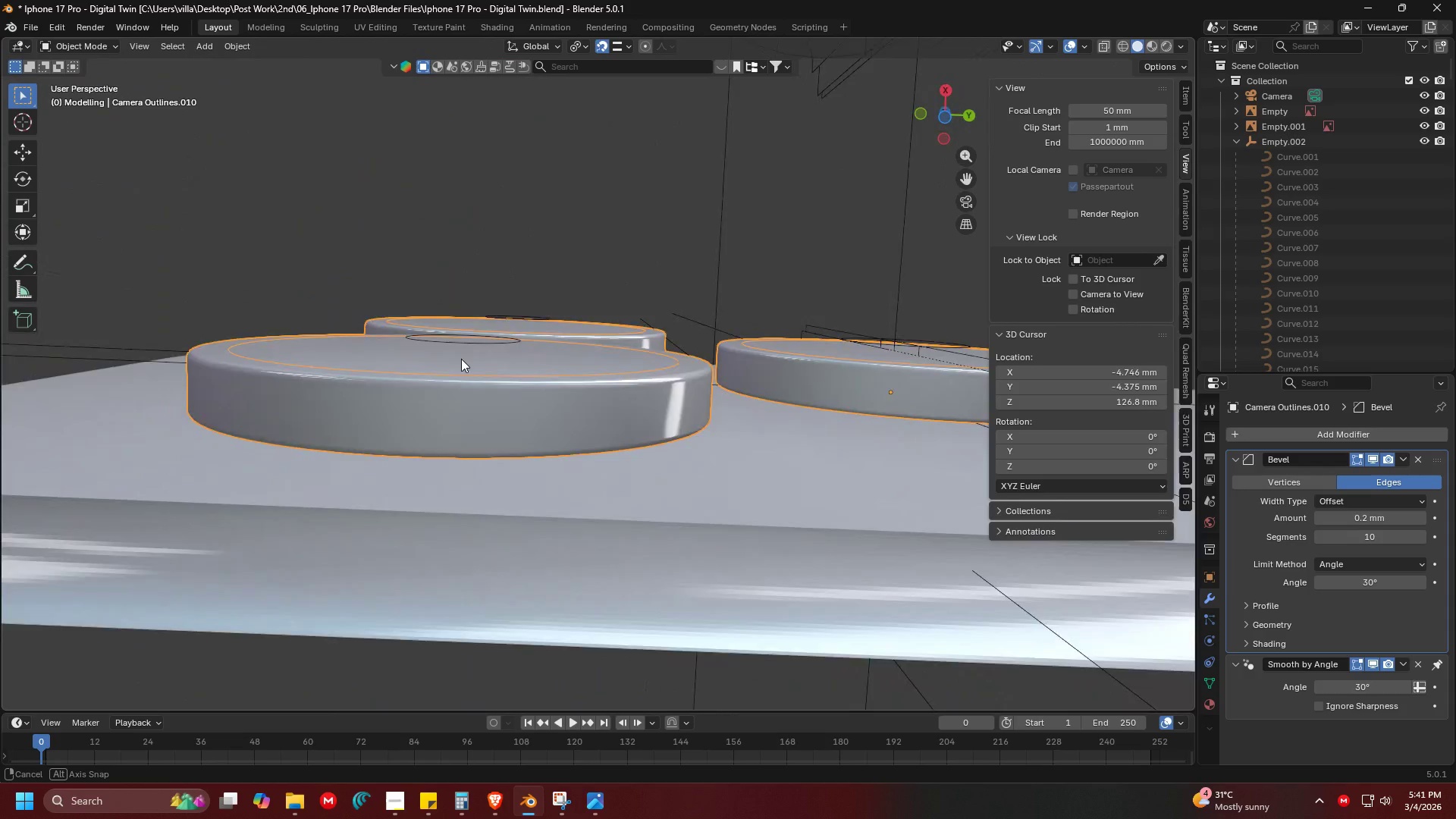 
scroll: coordinate [585, 434], scroll_direction: up, amount: 3.0
 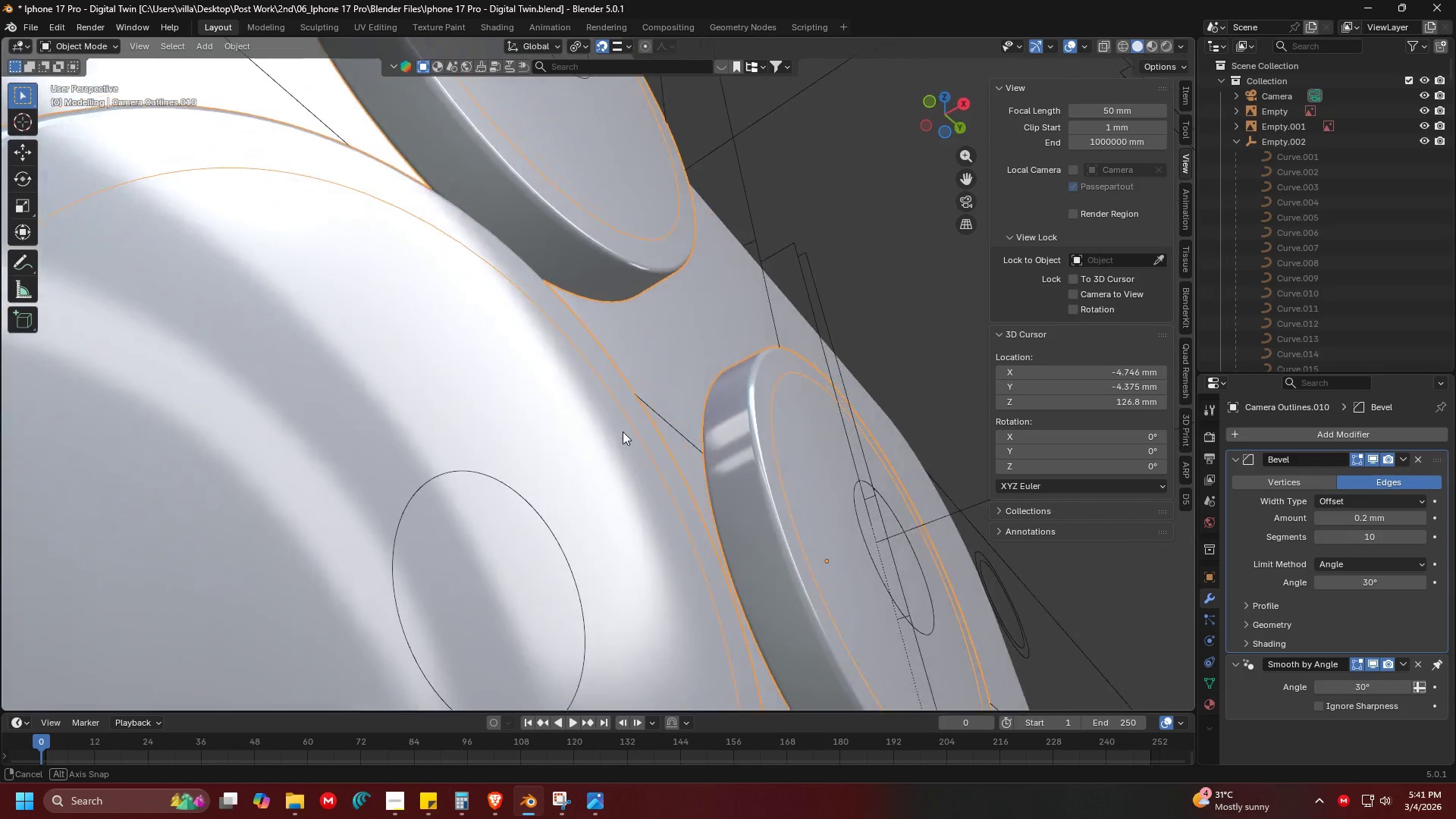 
key(Alt+AltLeft)
 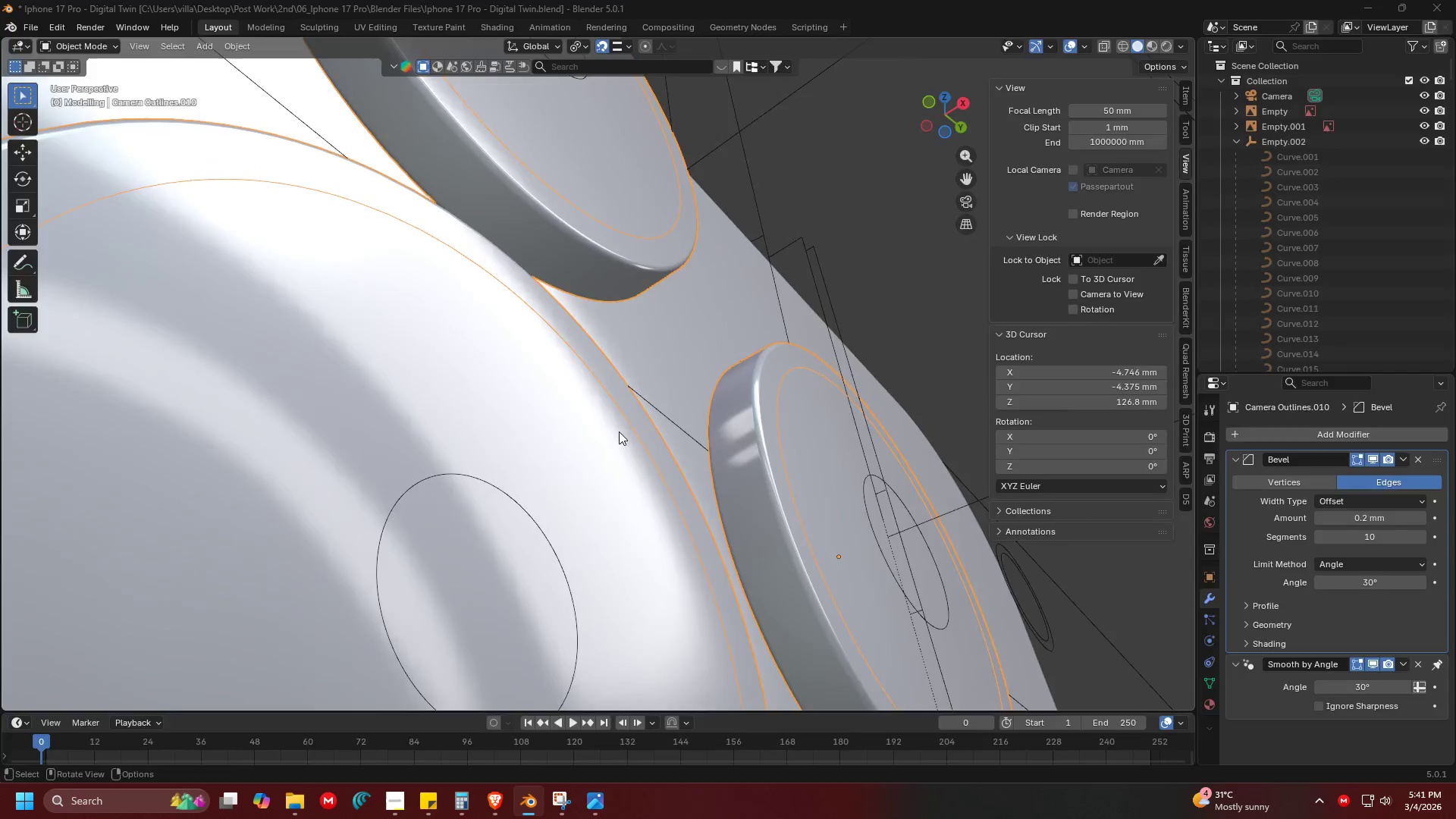 
key(Alt+Tab)
 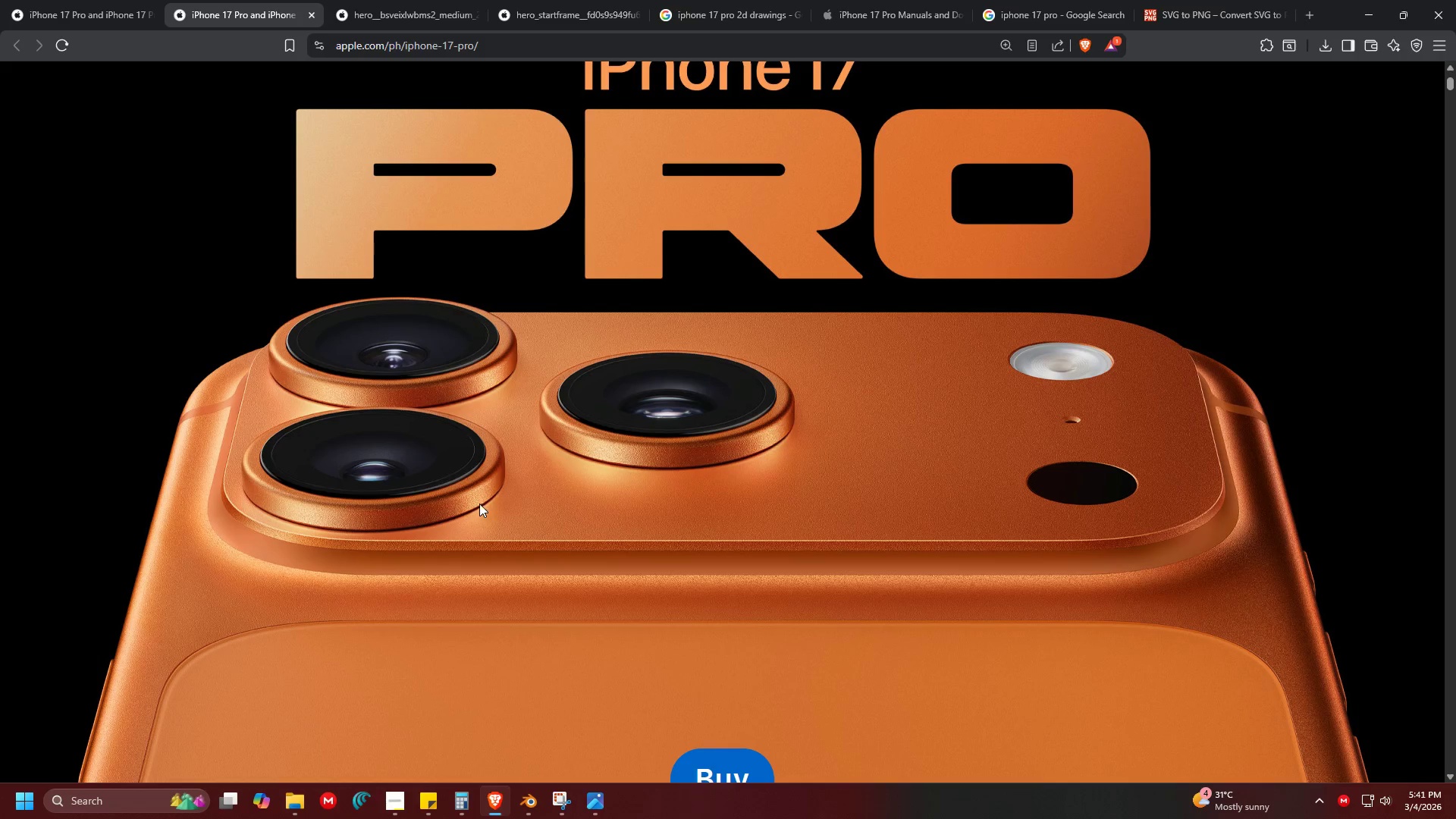 
wait(10.23)
 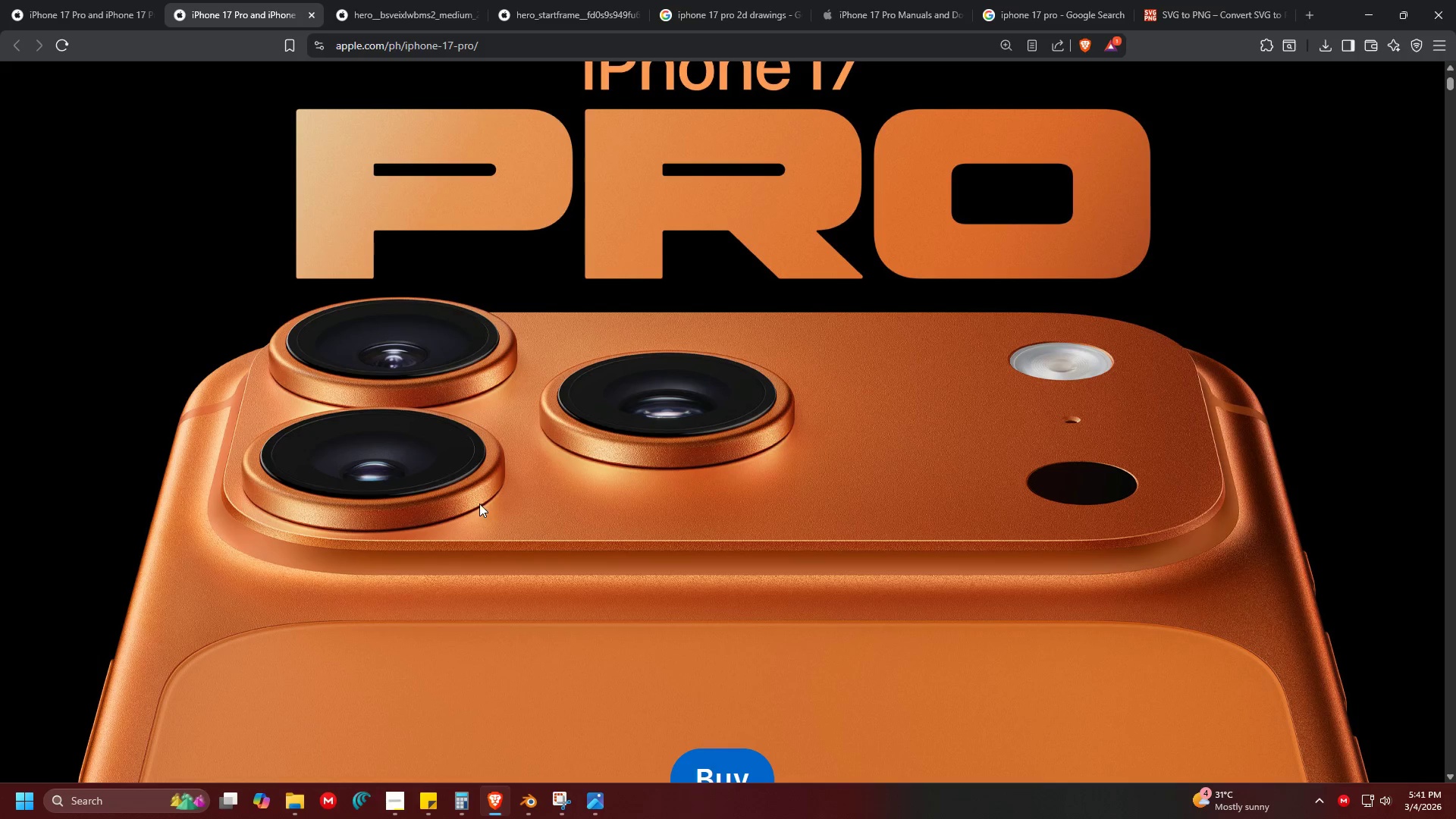 
key(Alt+AltLeft)
 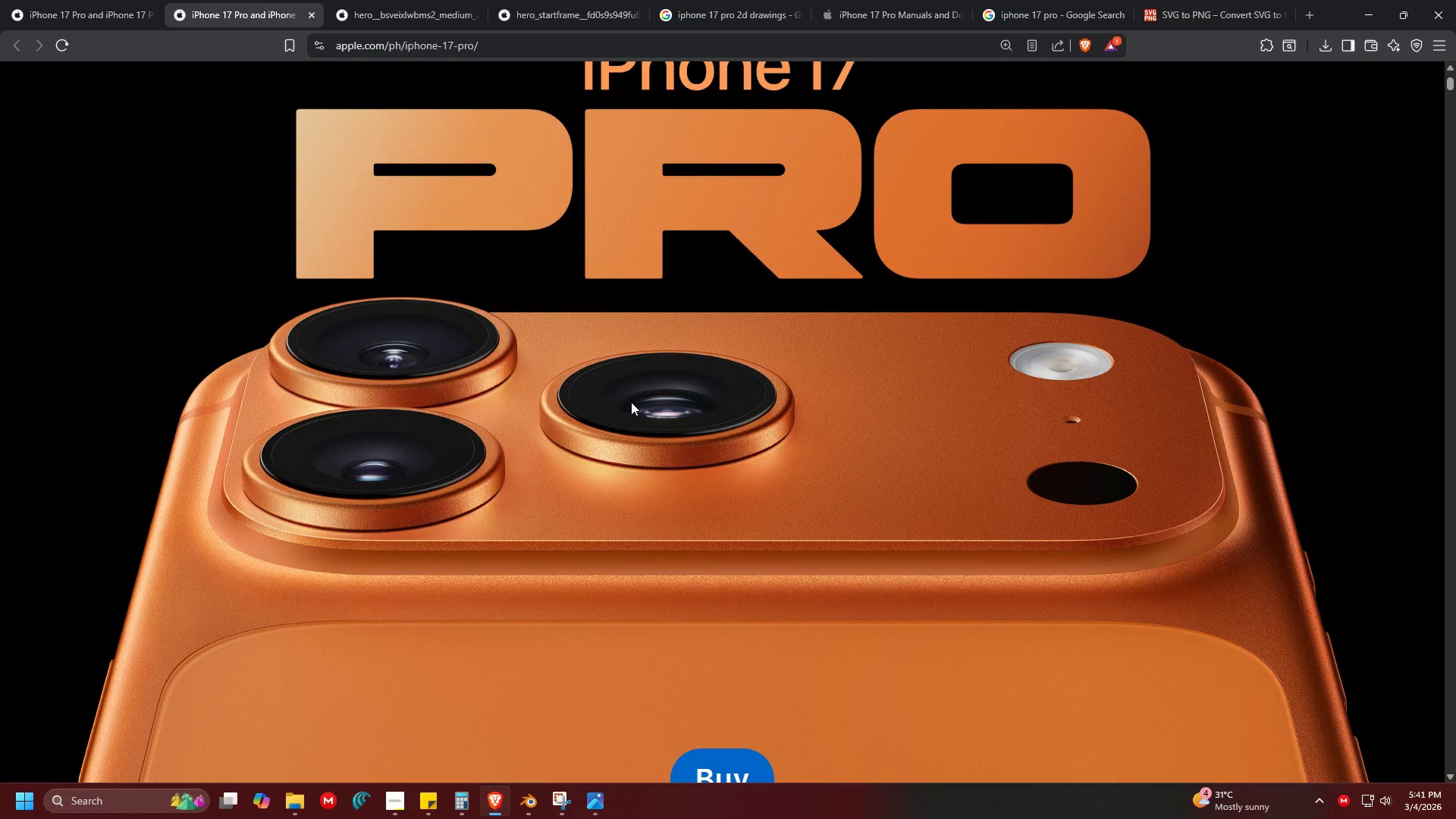 
key(Alt+Tab)
 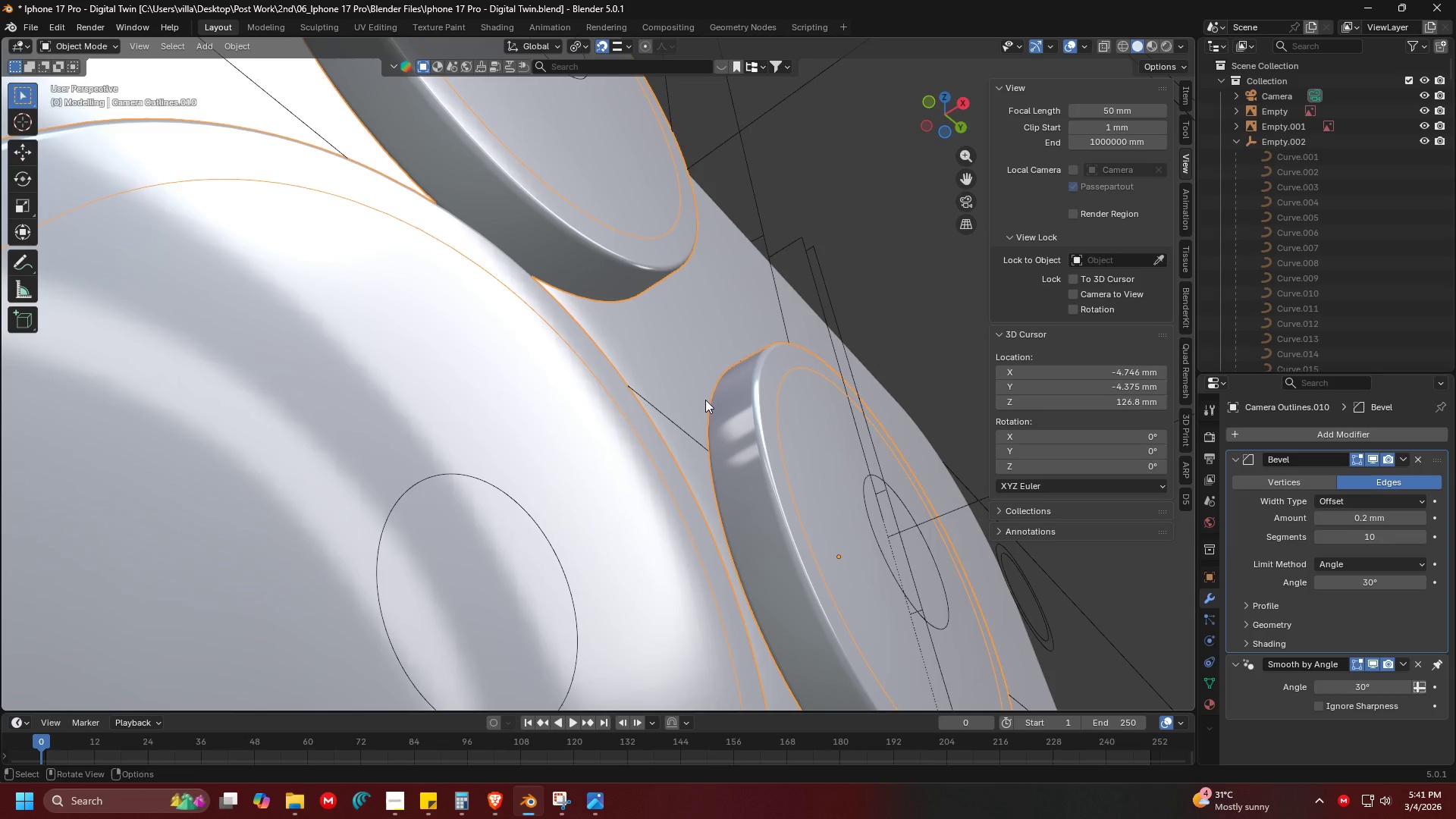 
key(Shift+ShiftLeft)
 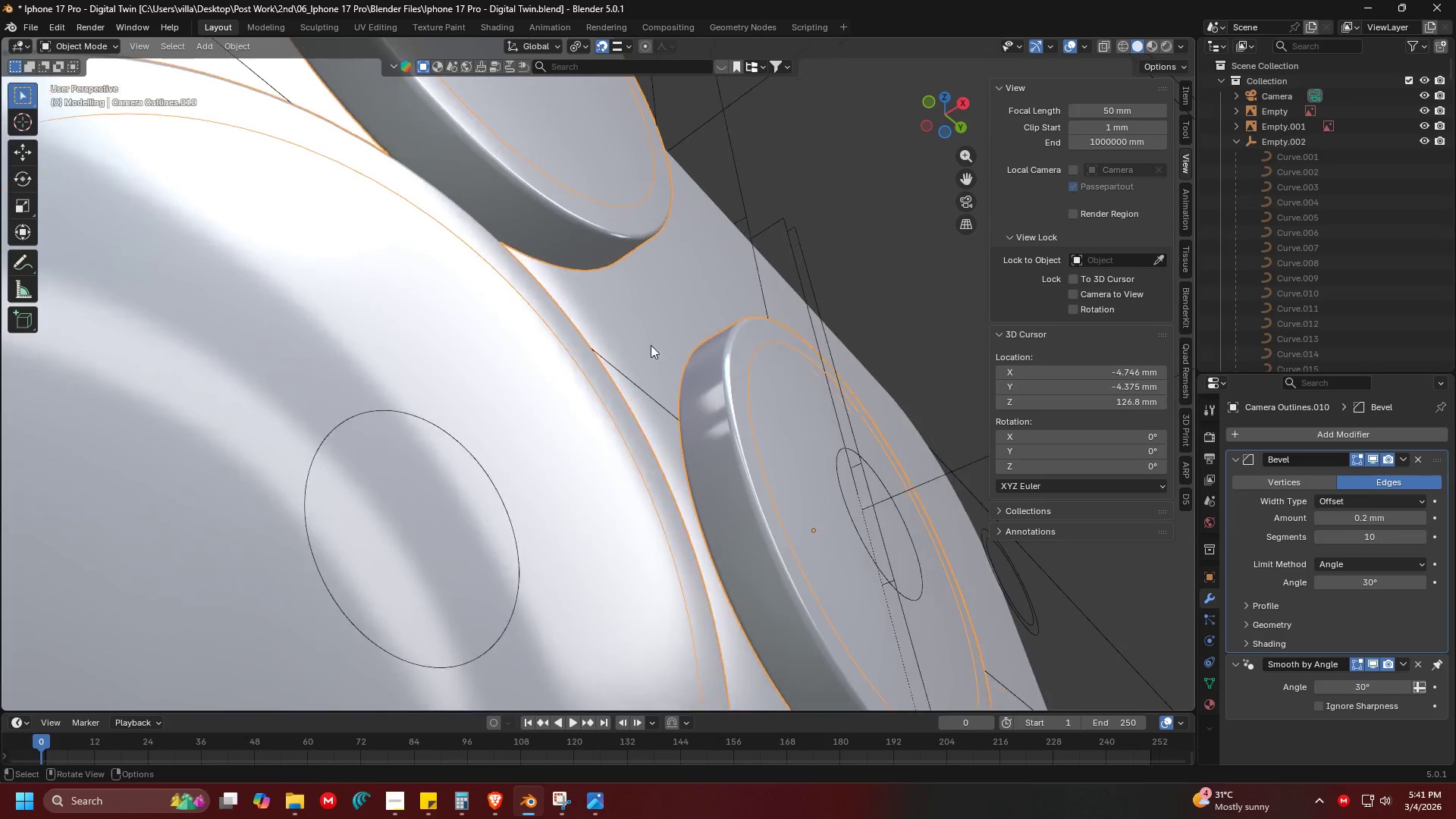 
key(Shift+ShiftLeft)
 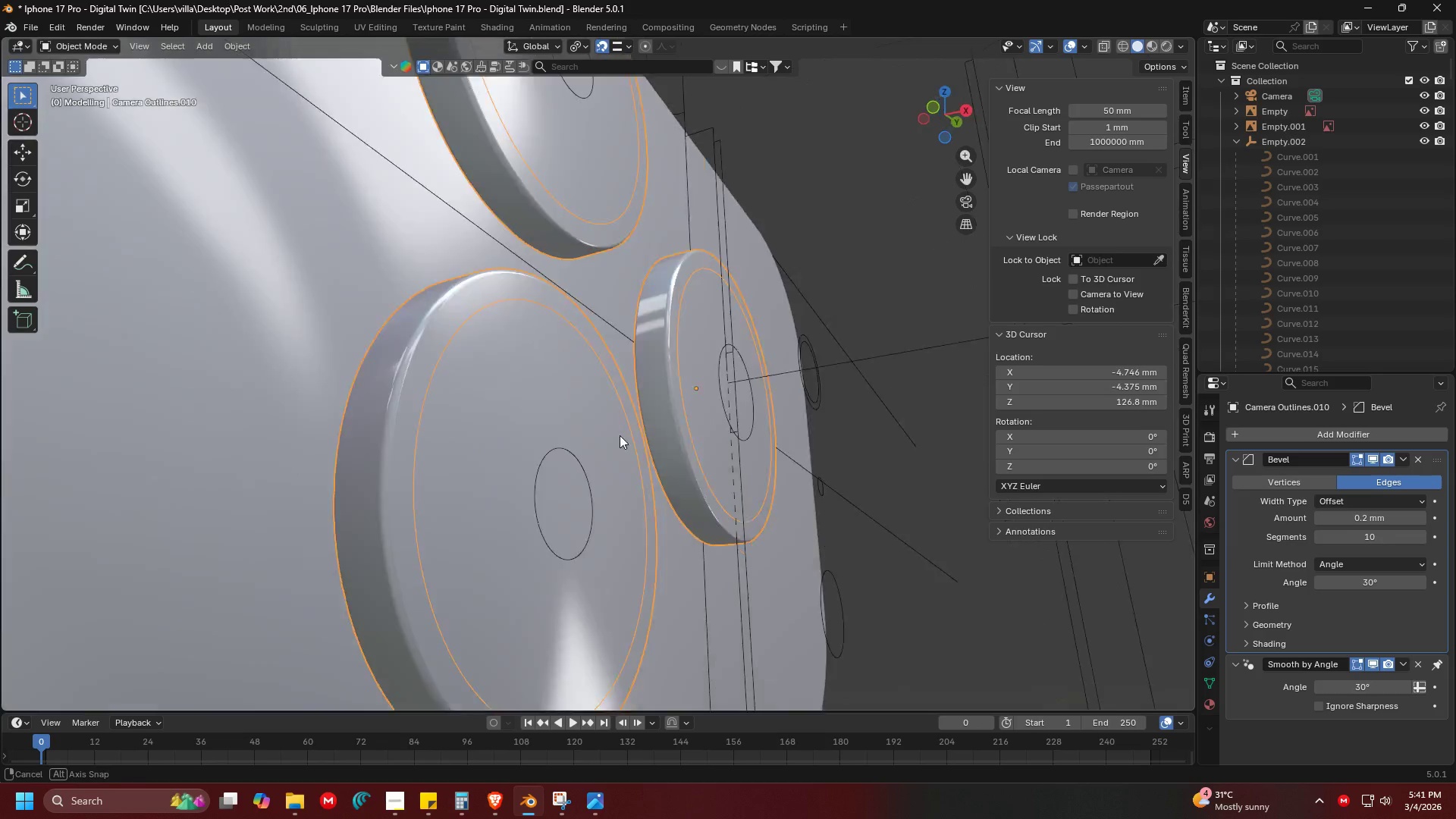 
scroll: coordinate [641, 342], scroll_direction: down, amount: 3.0
 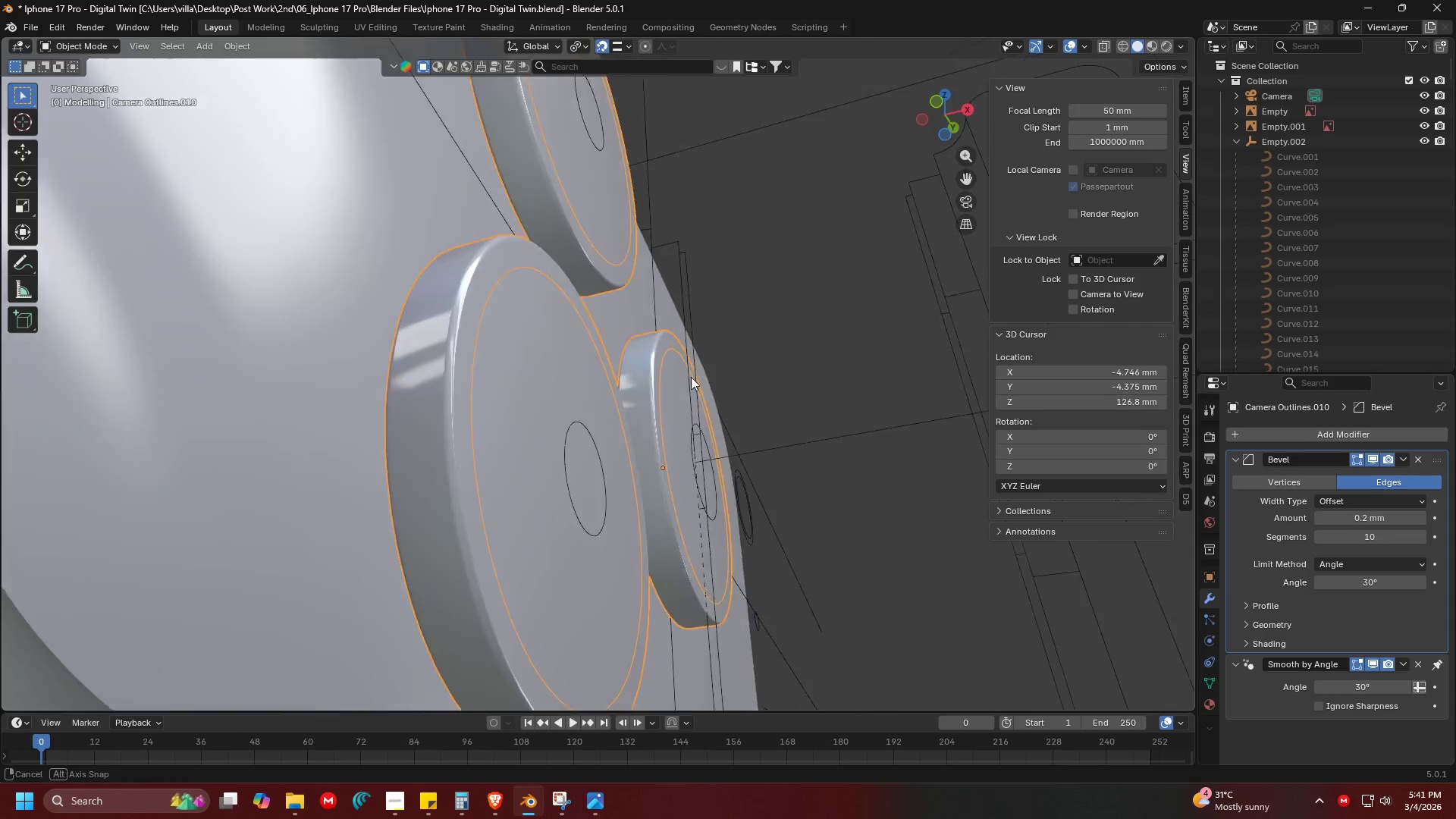 
key(Shift+ShiftLeft)
 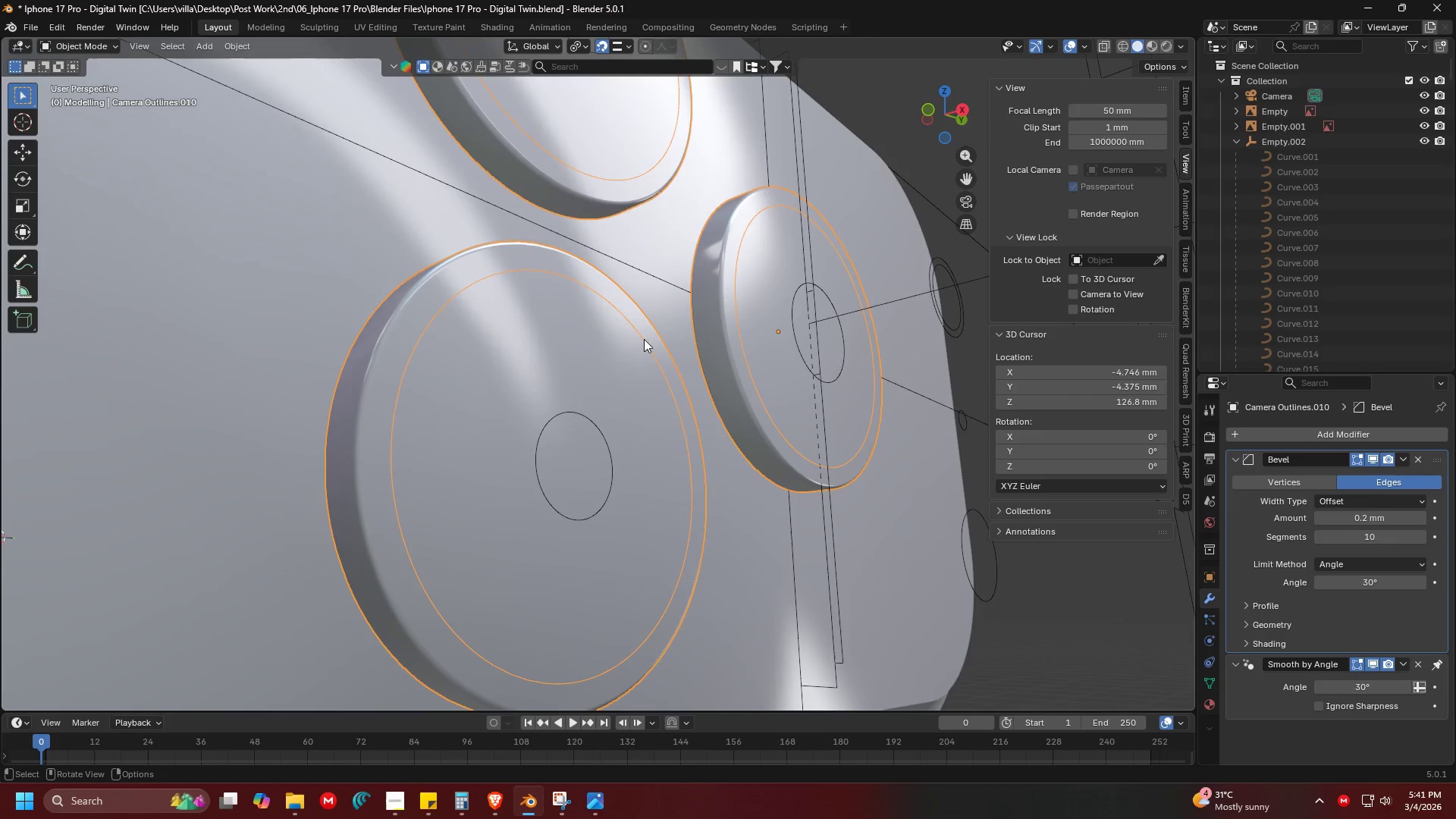 
key(Shift+ShiftLeft)
 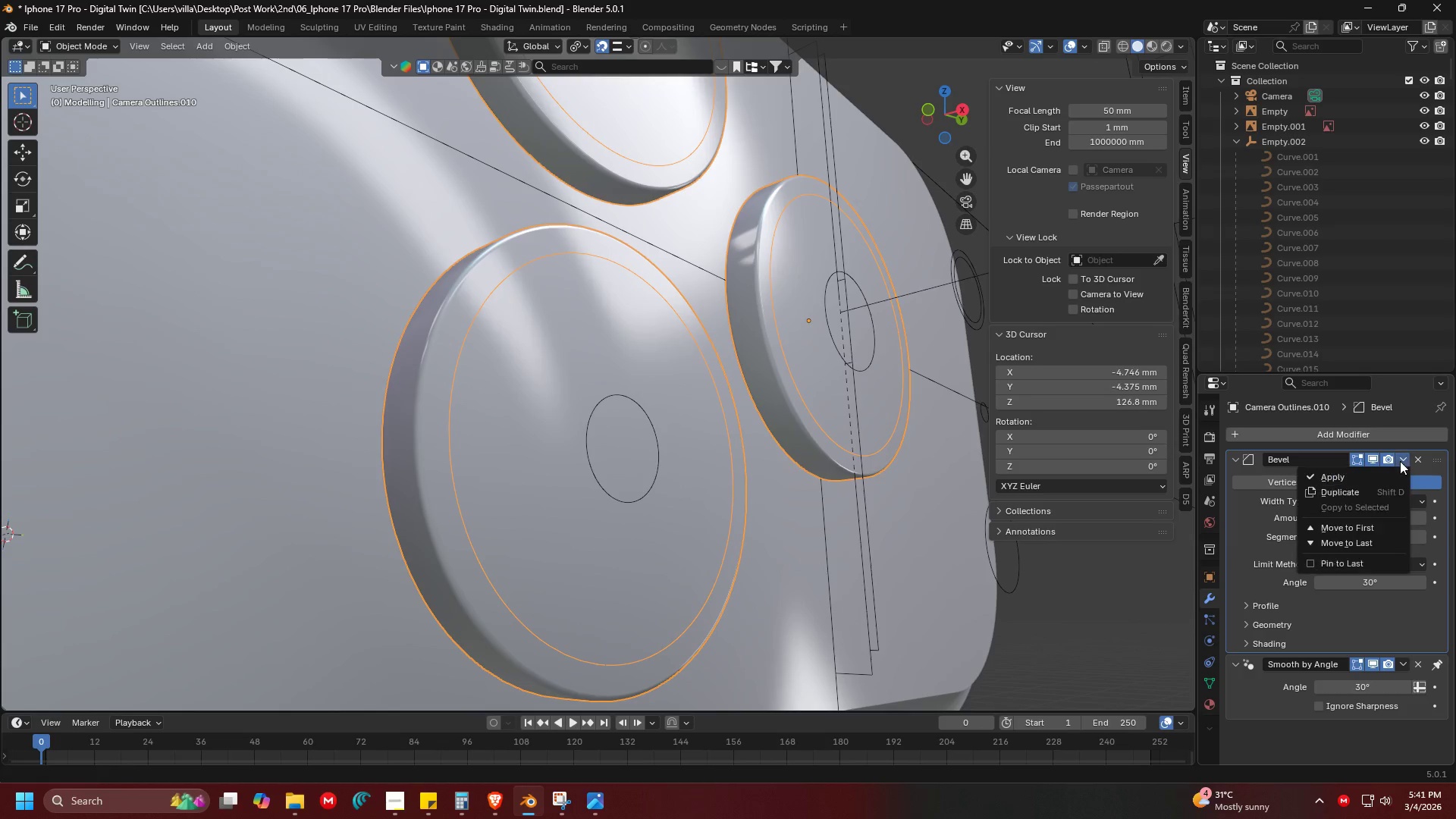 
double_click([1390, 470])
 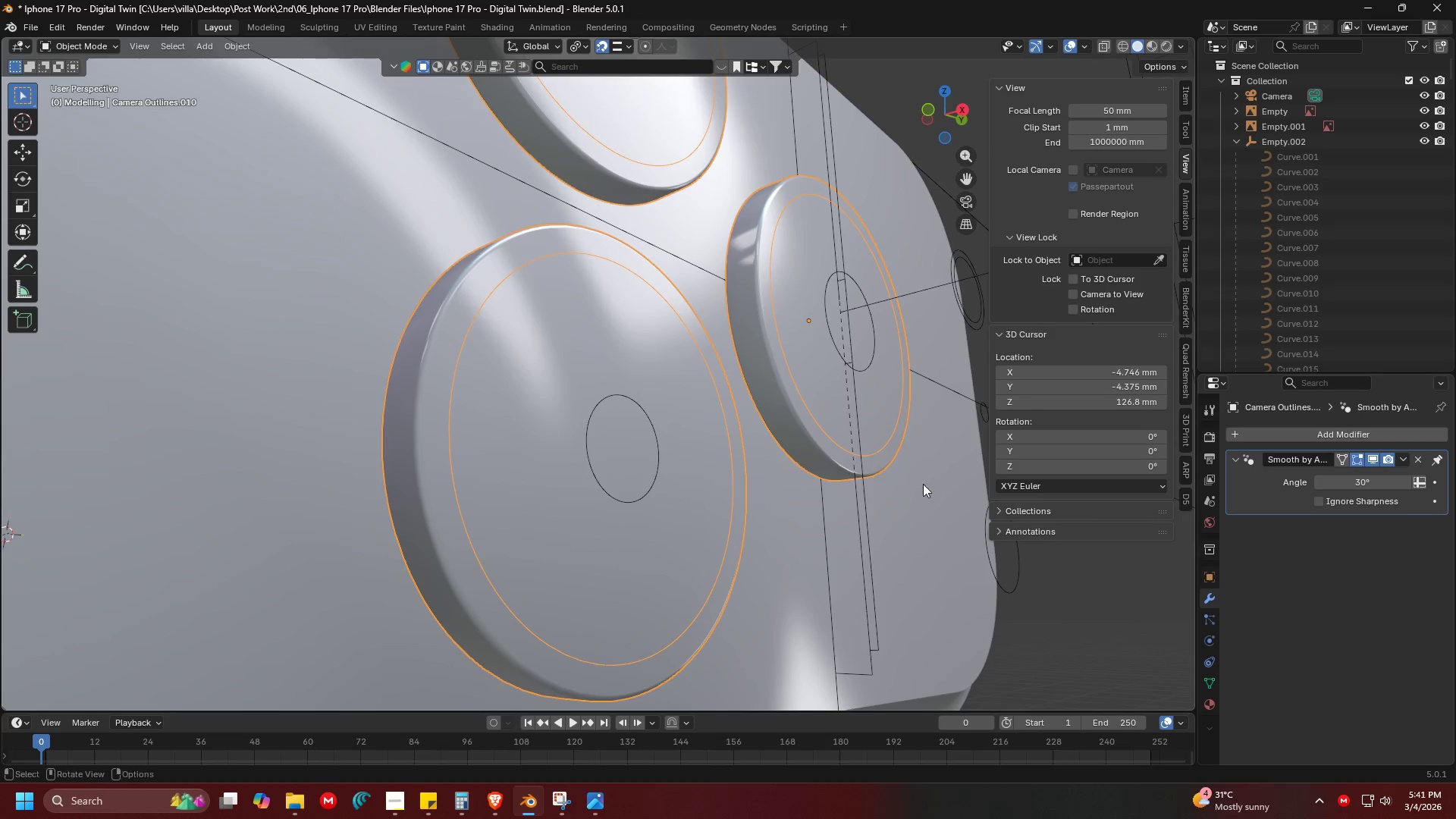 
key(Tab)
 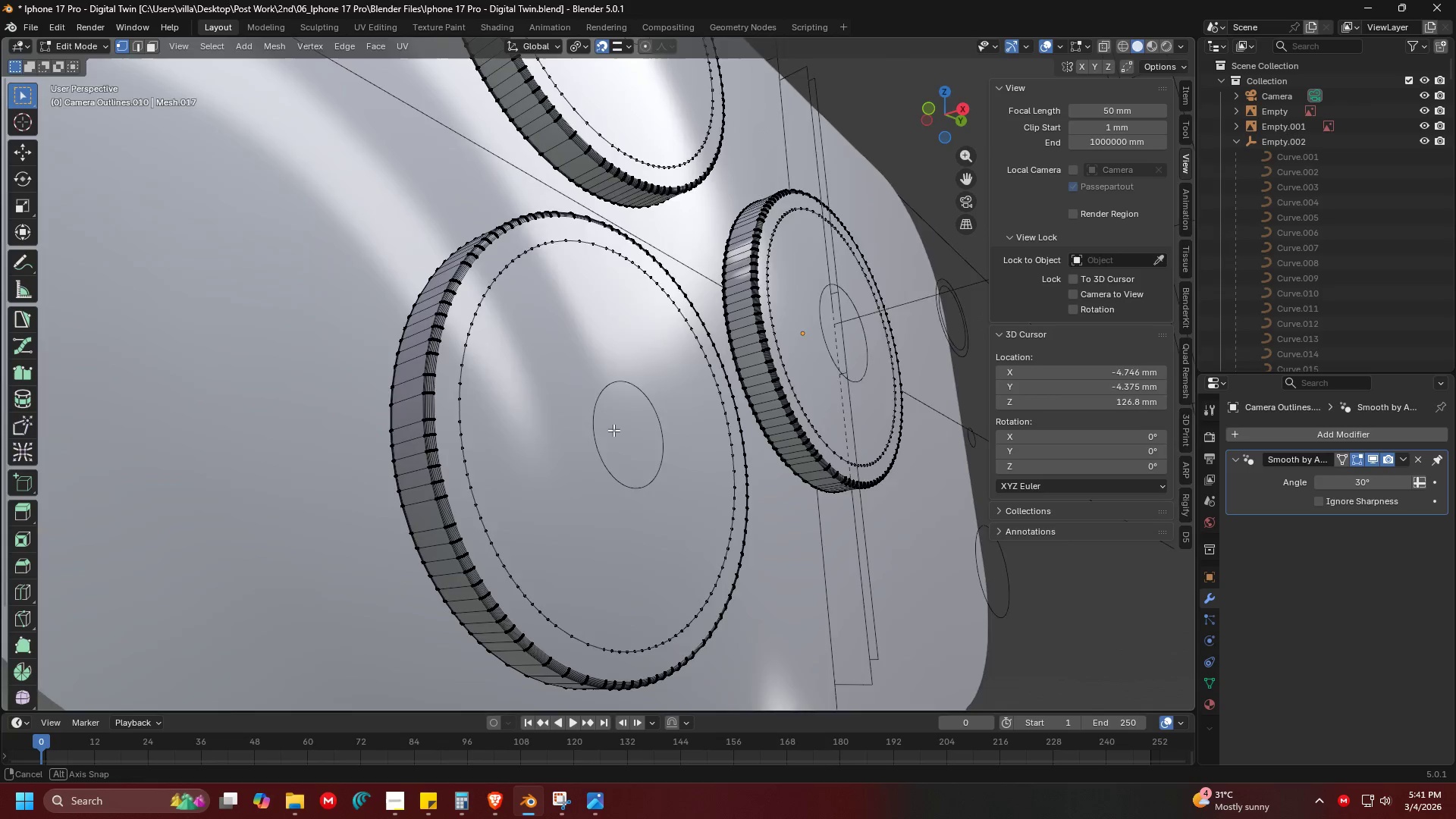 
scroll: coordinate [623, 420], scroll_direction: up, amount: 2.0
 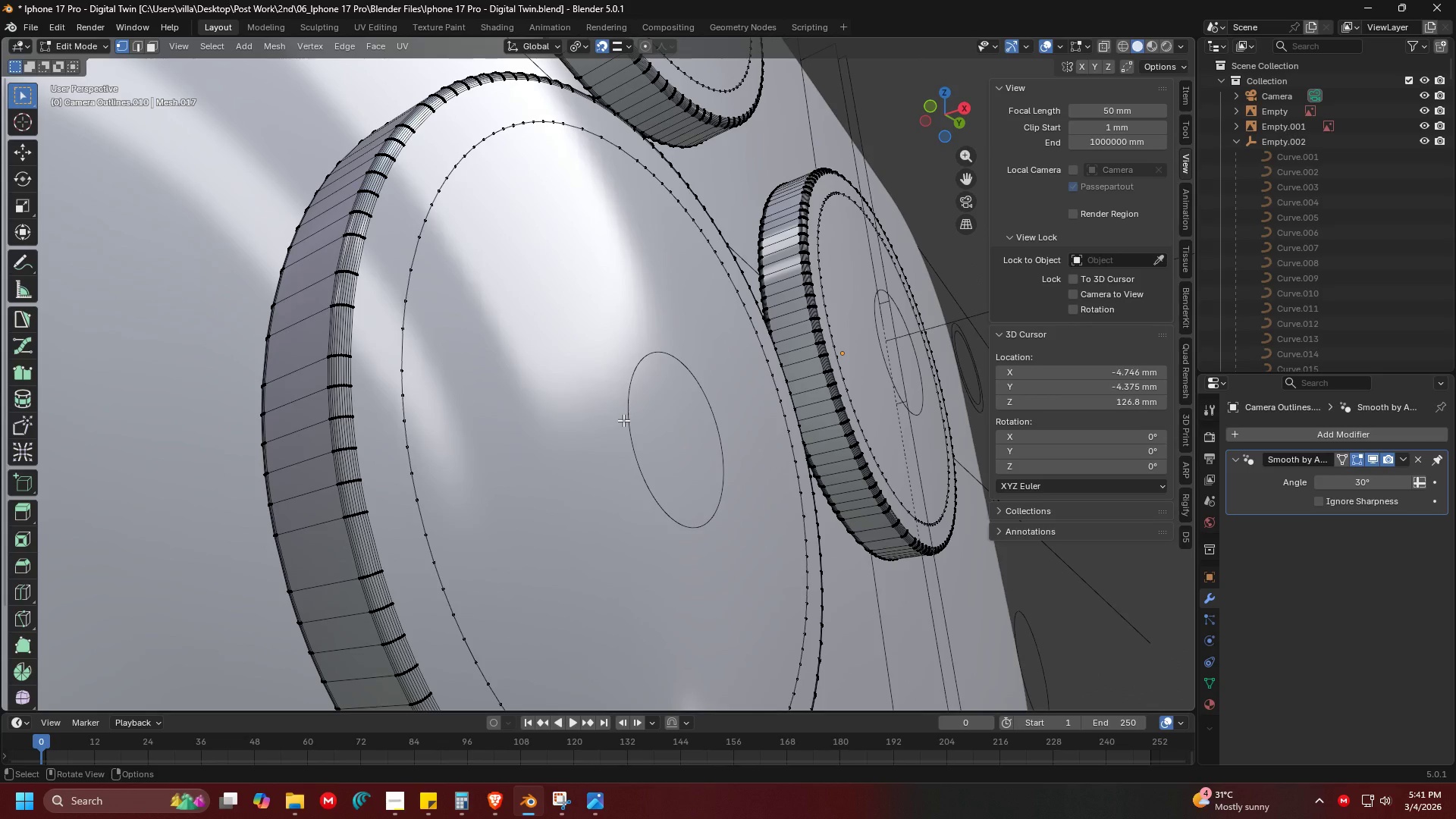 
key(Tab)
 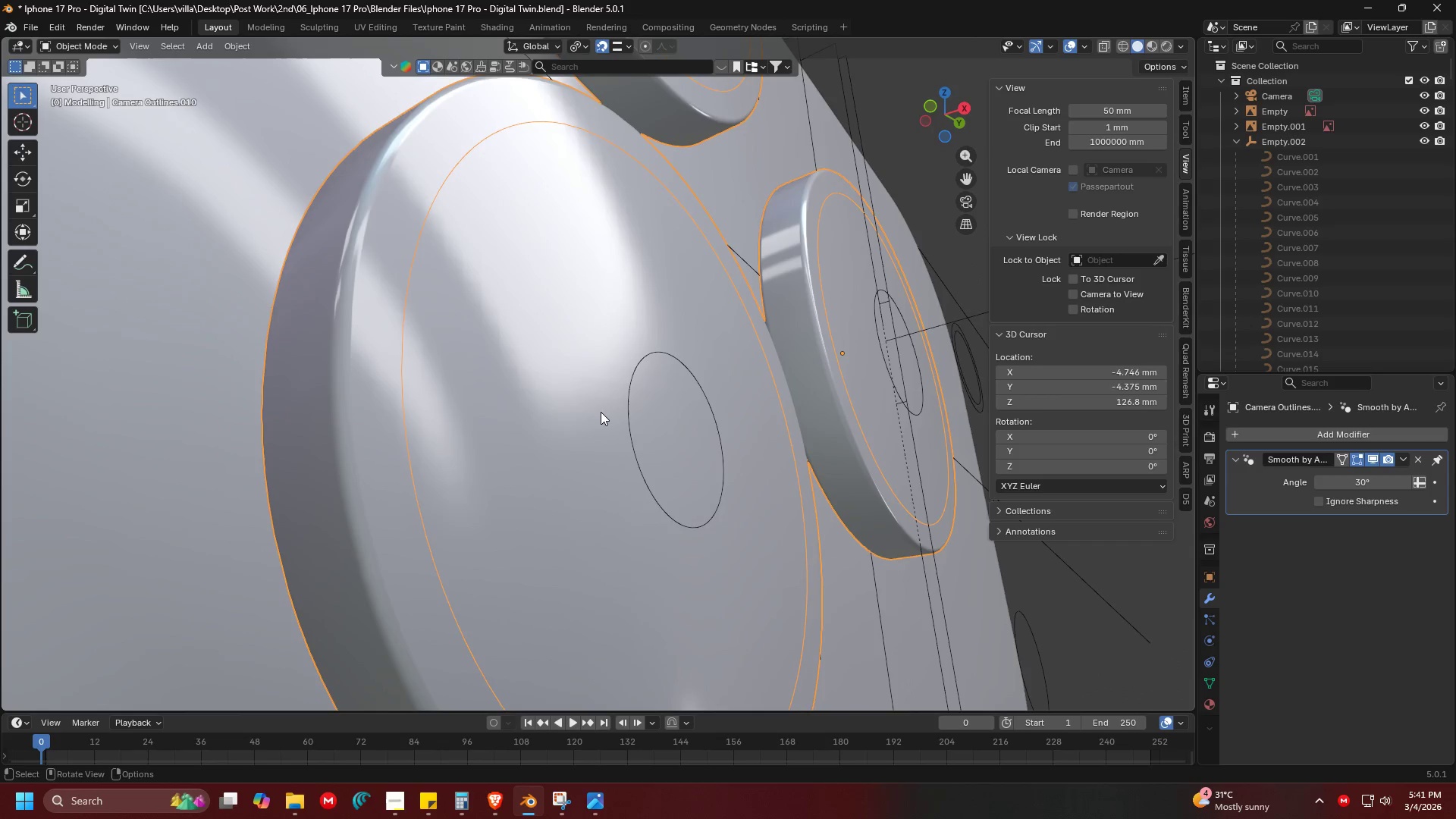 
key(Shift+ShiftLeft)
 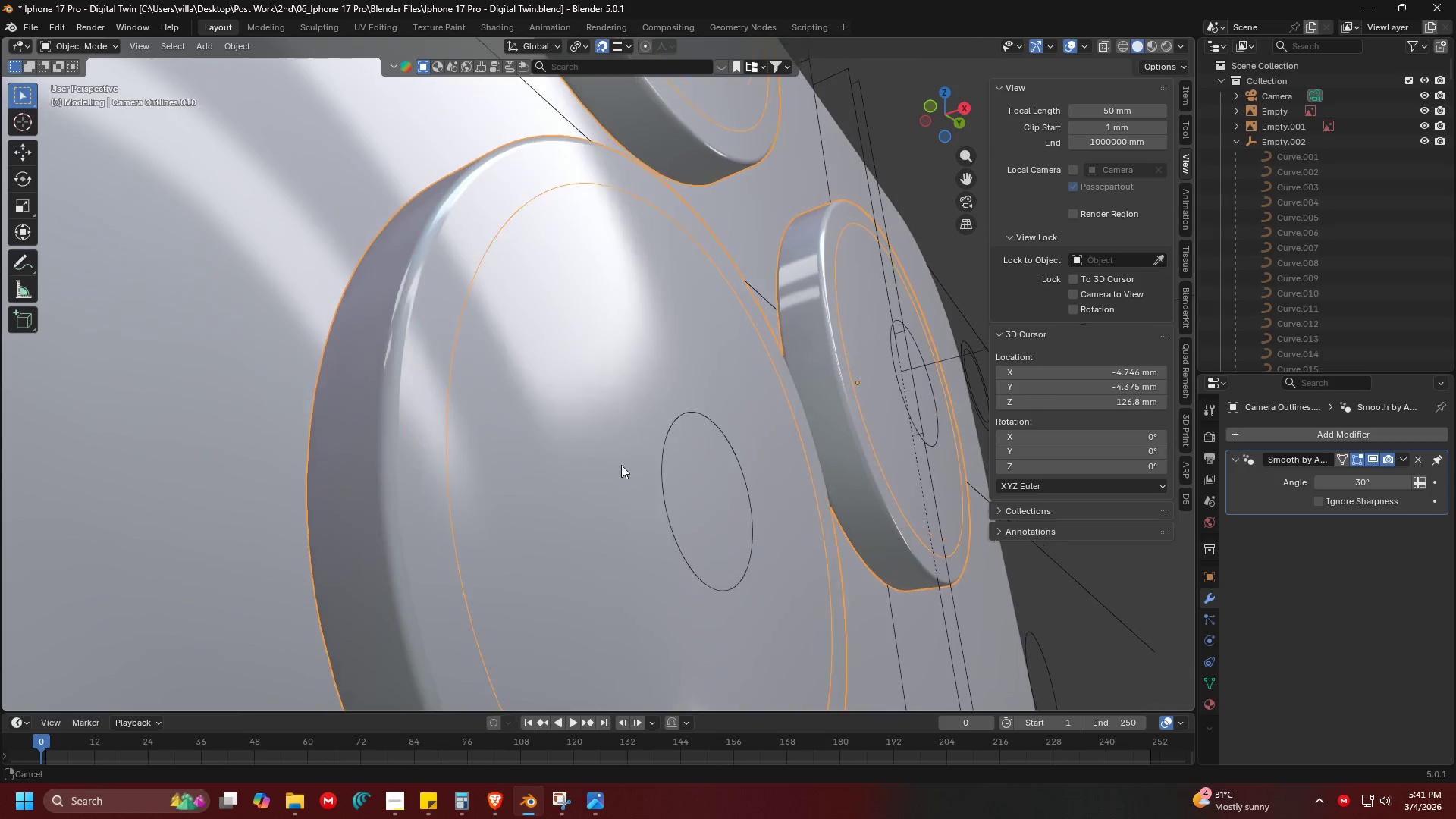 
scroll: coordinate [626, 470], scroll_direction: down, amount: 2.0
 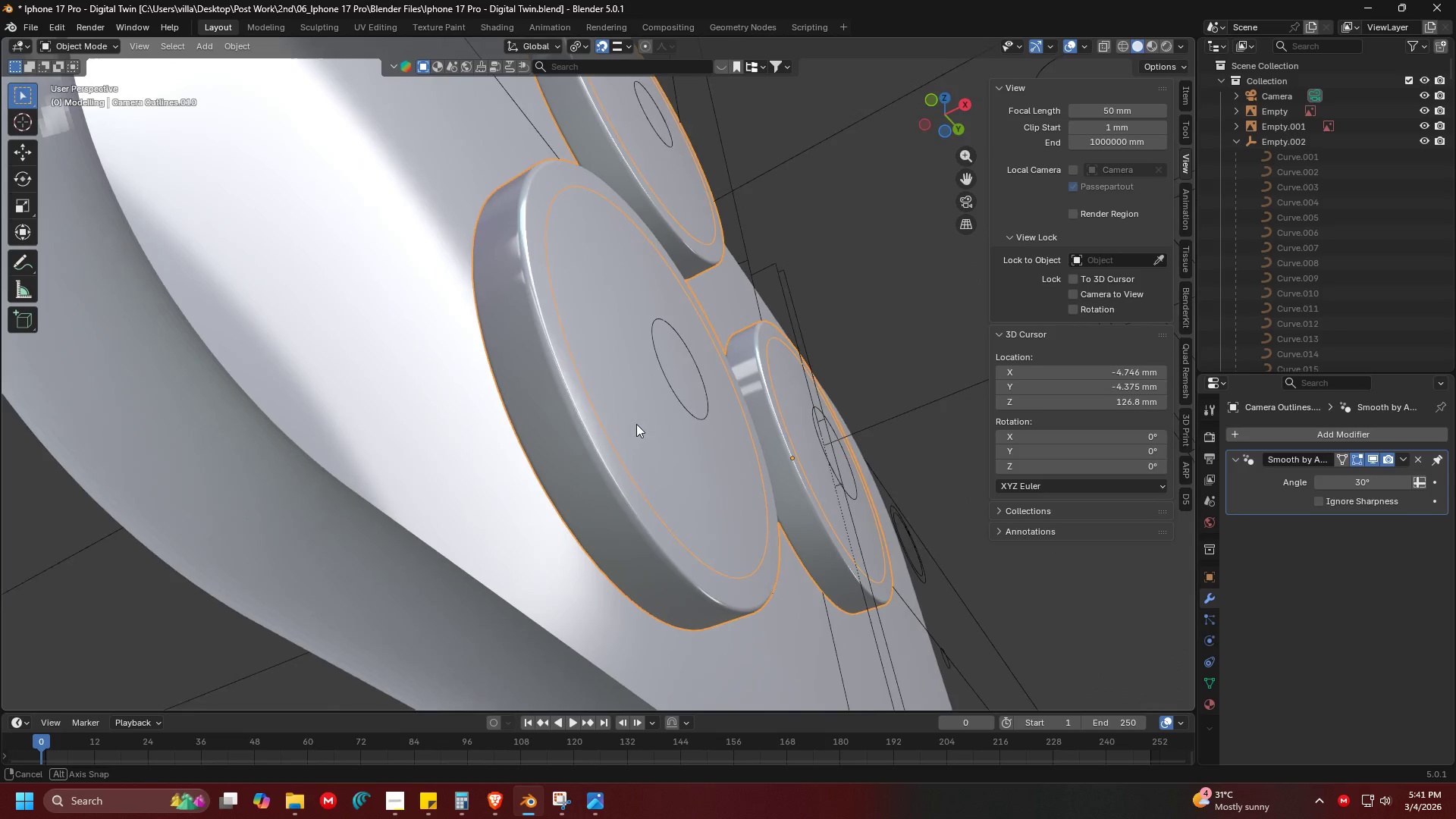 
key(Shift+ShiftLeft)
 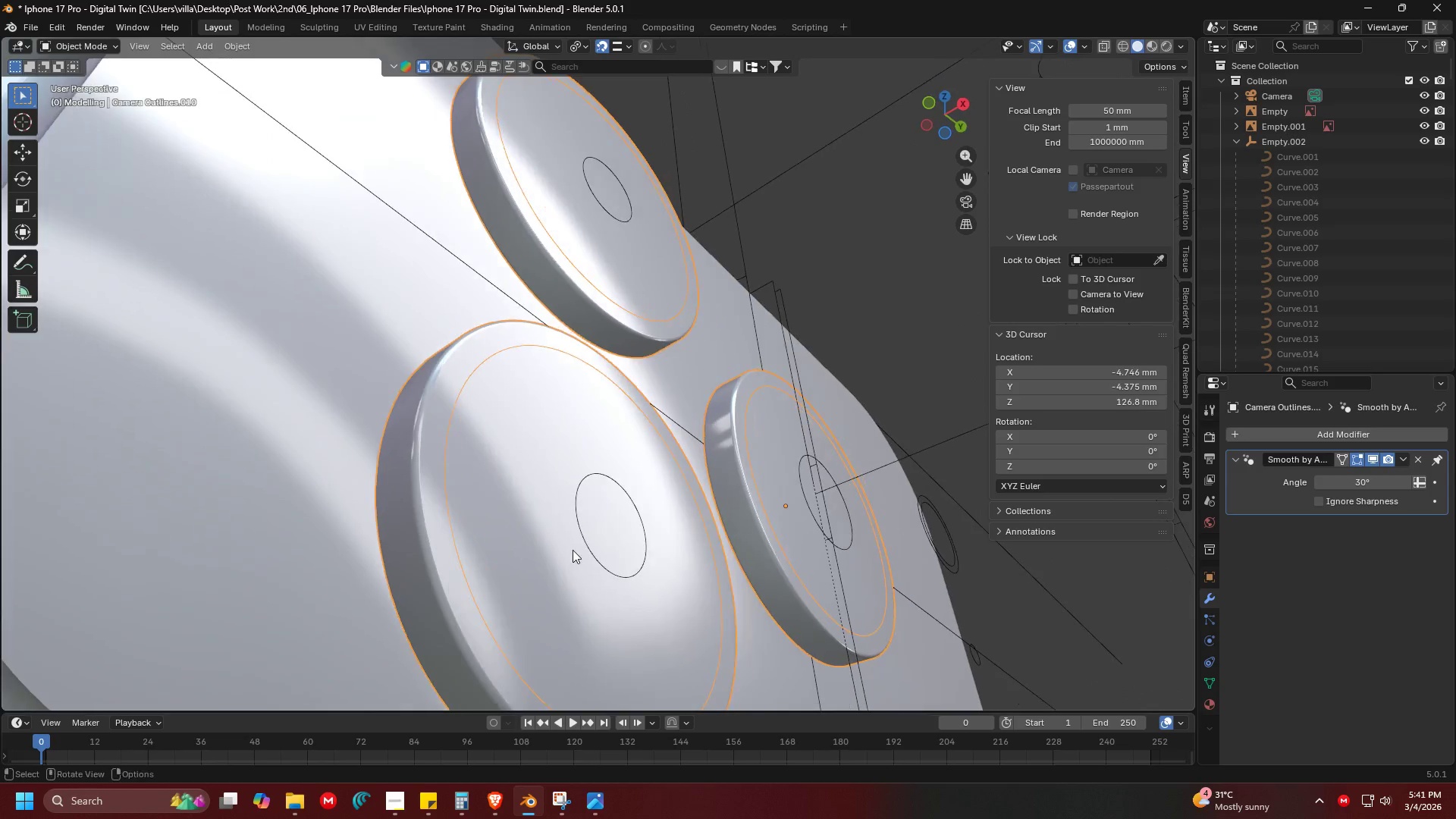 
key(Shift+ShiftLeft)
 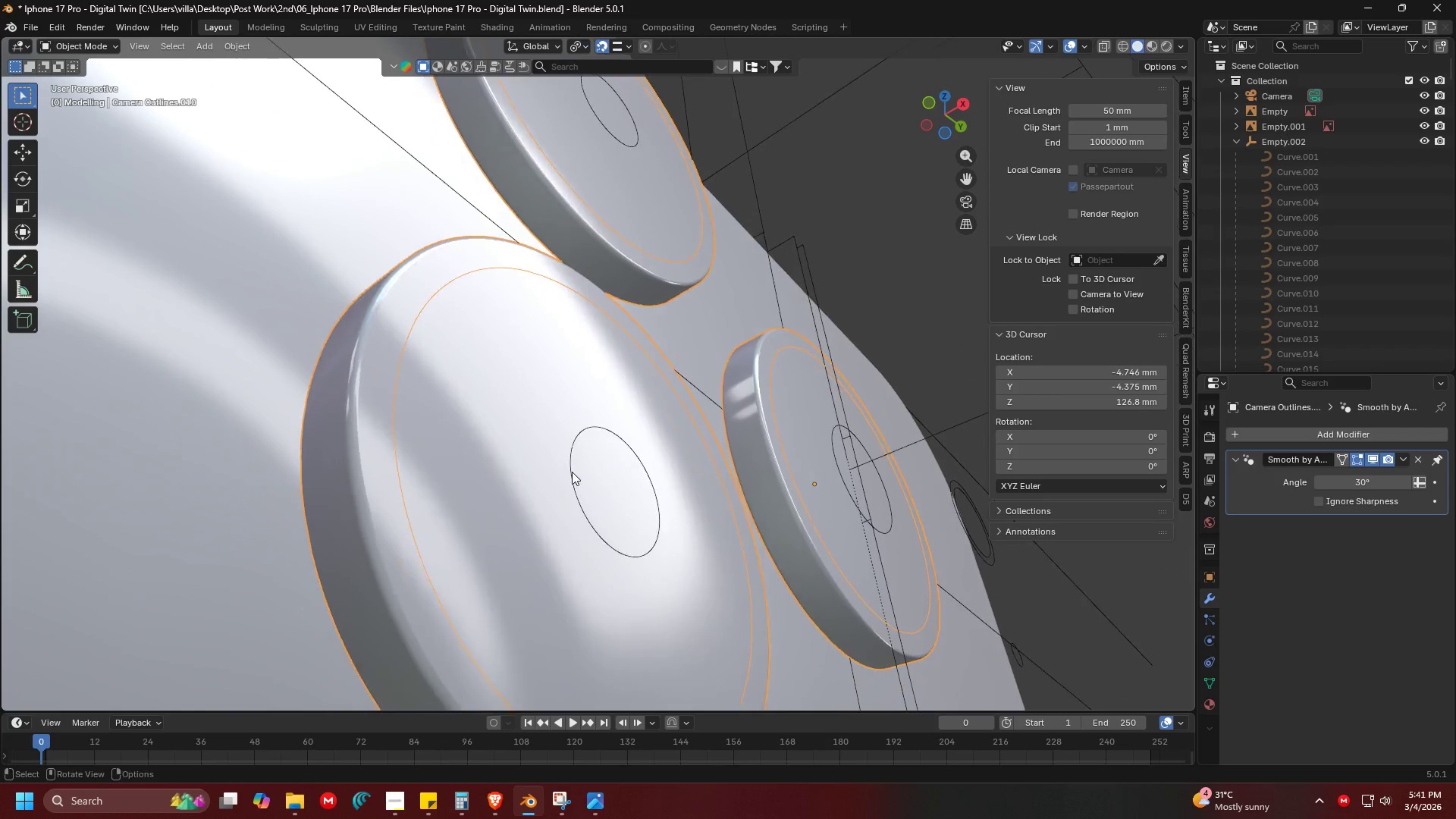 
scroll: coordinate [573, 550], scroll_direction: up, amount: 1.0
 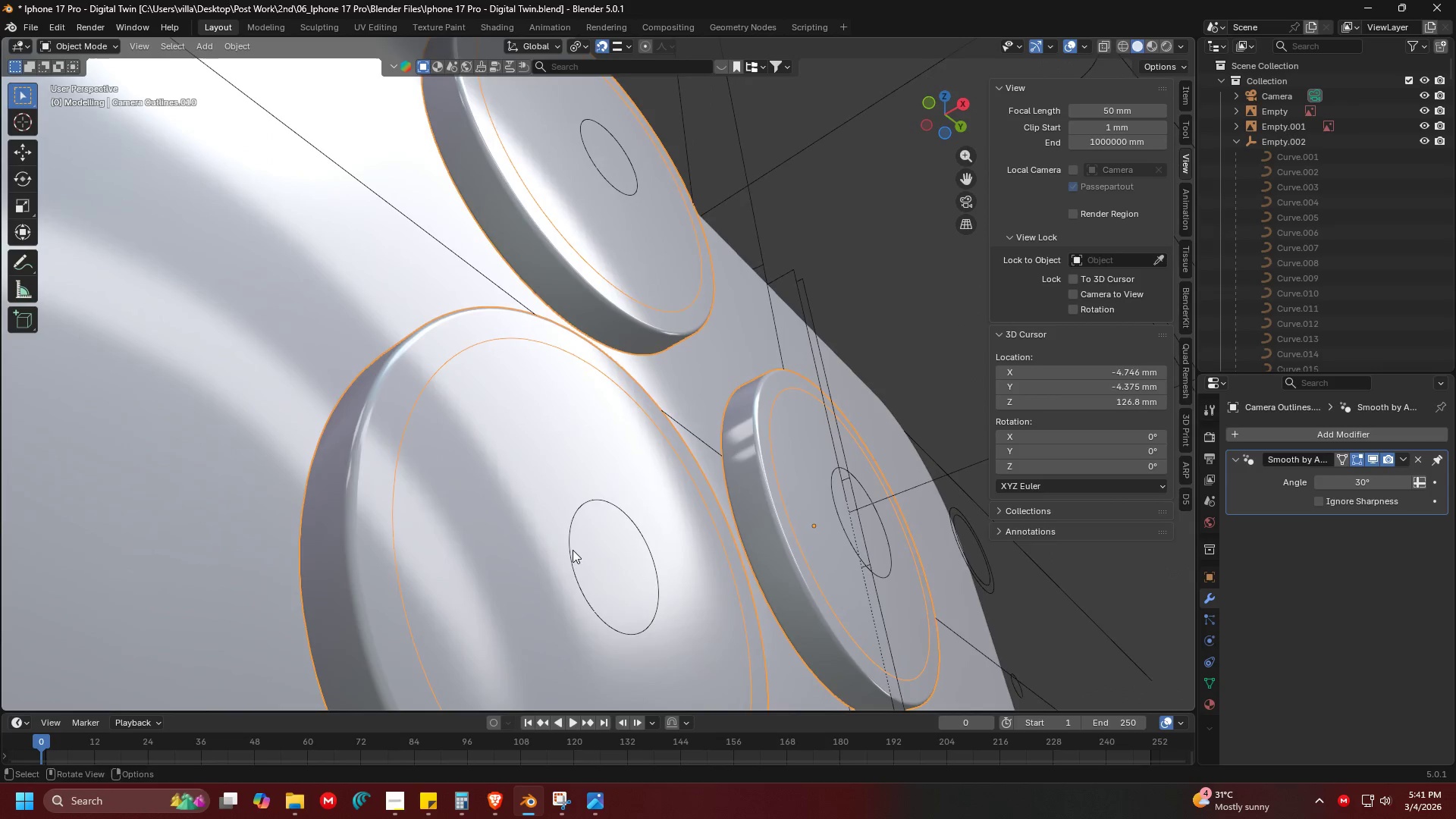 
scroll: coordinate [572, 472], scroll_direction: down, amount: 1.0
 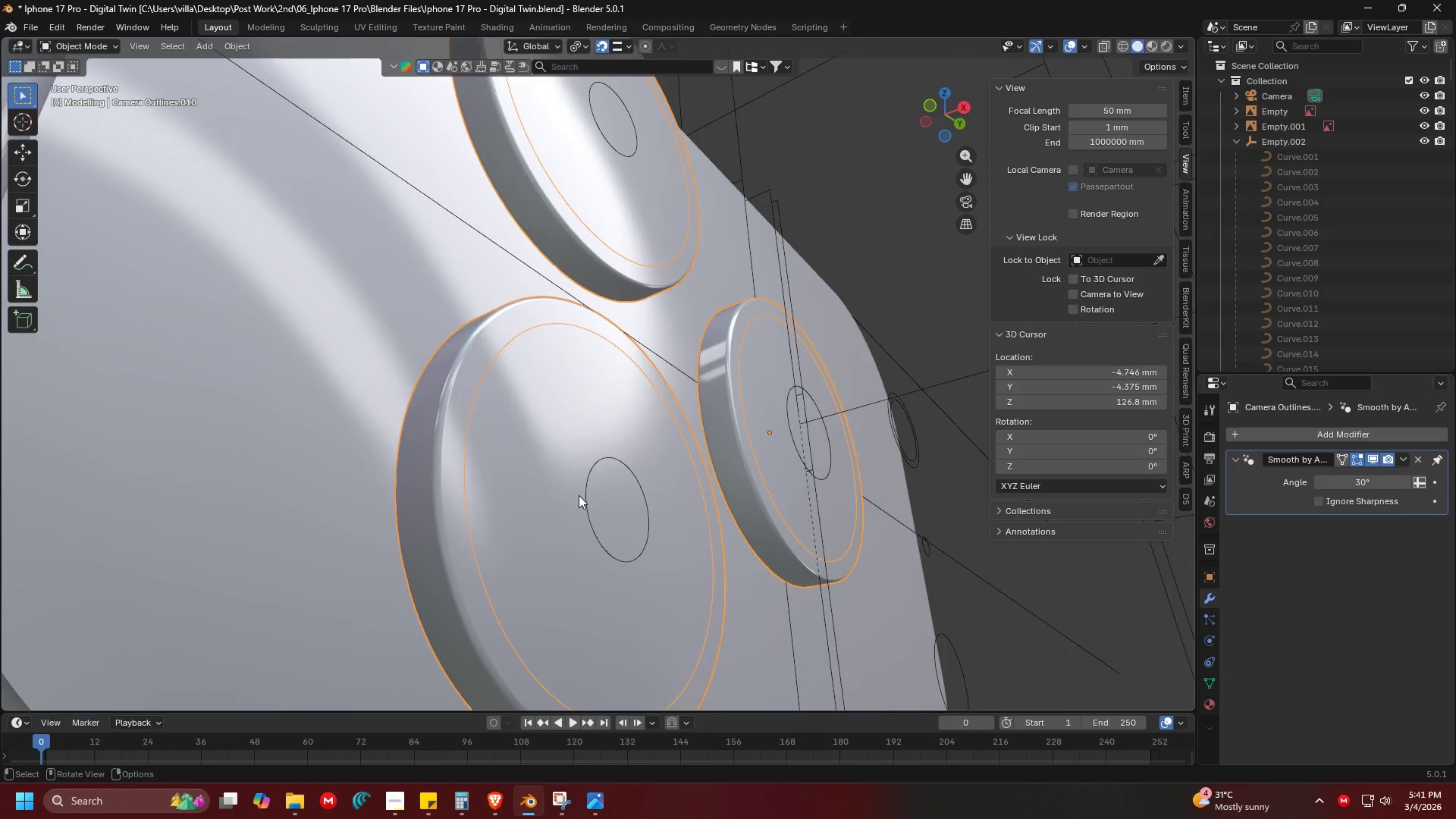 
hold_key(key=ShiftLeft, duration=0.36)
 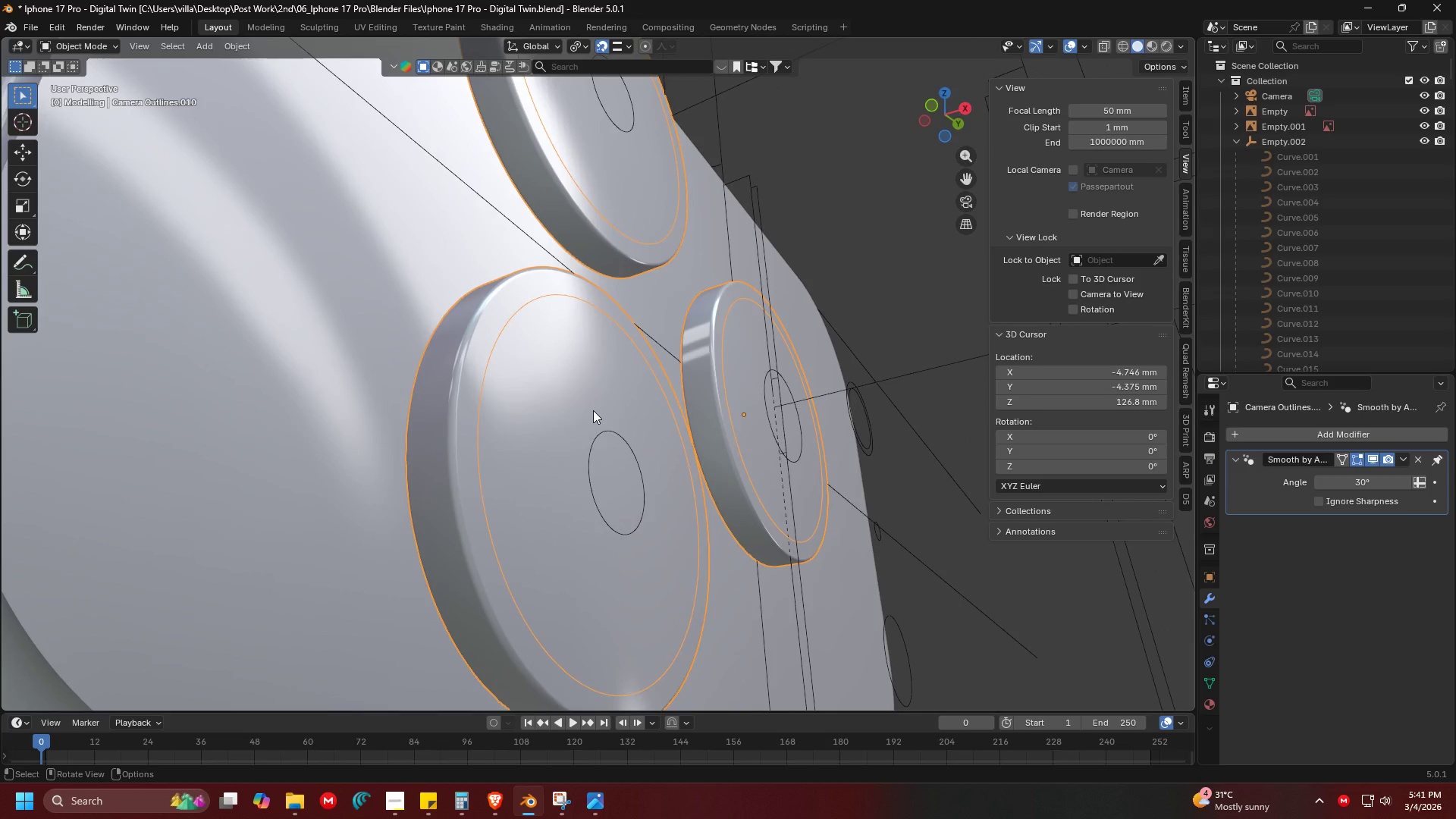 
key(Control+Z)
 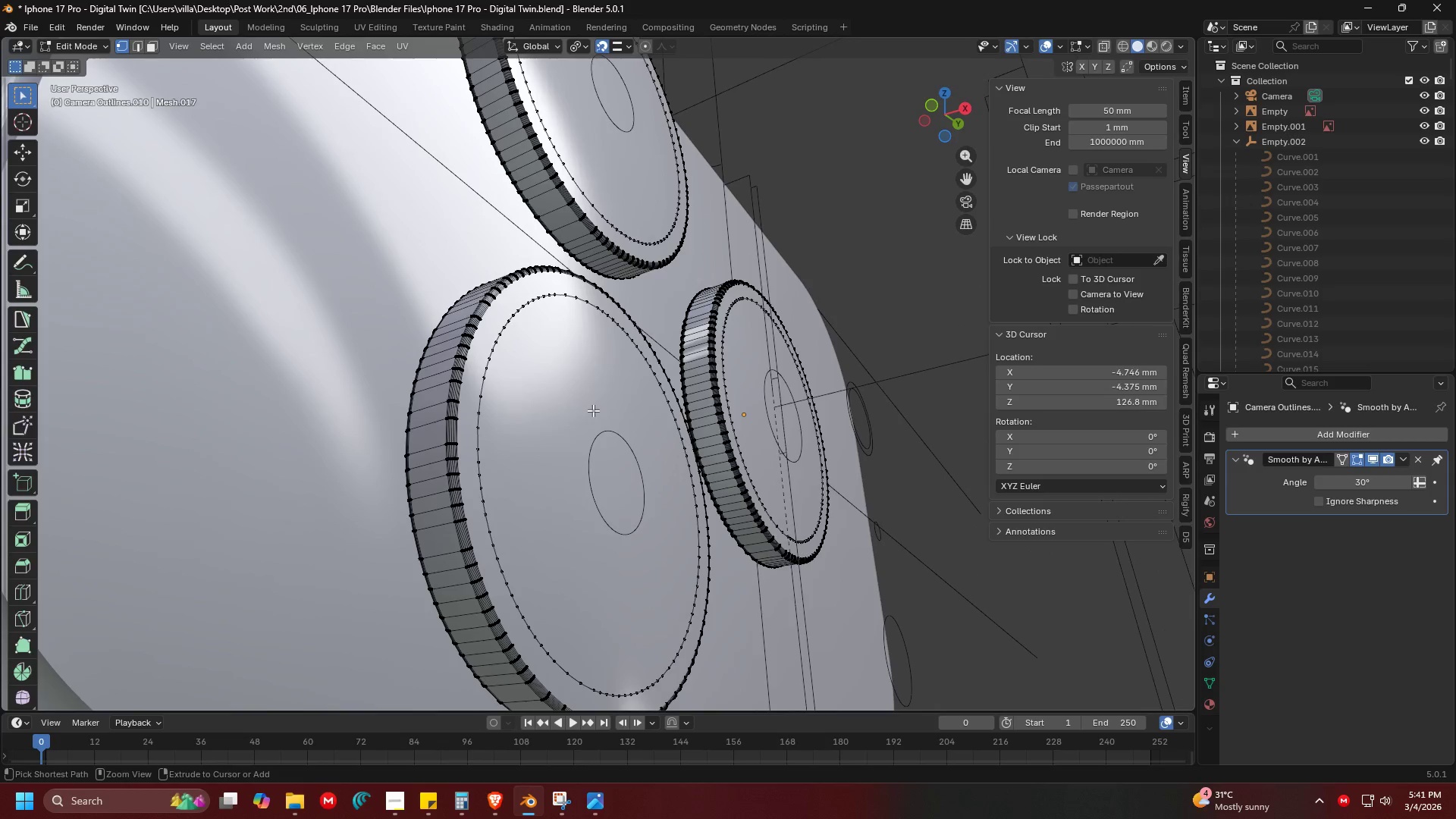 
key(Control+Z)
 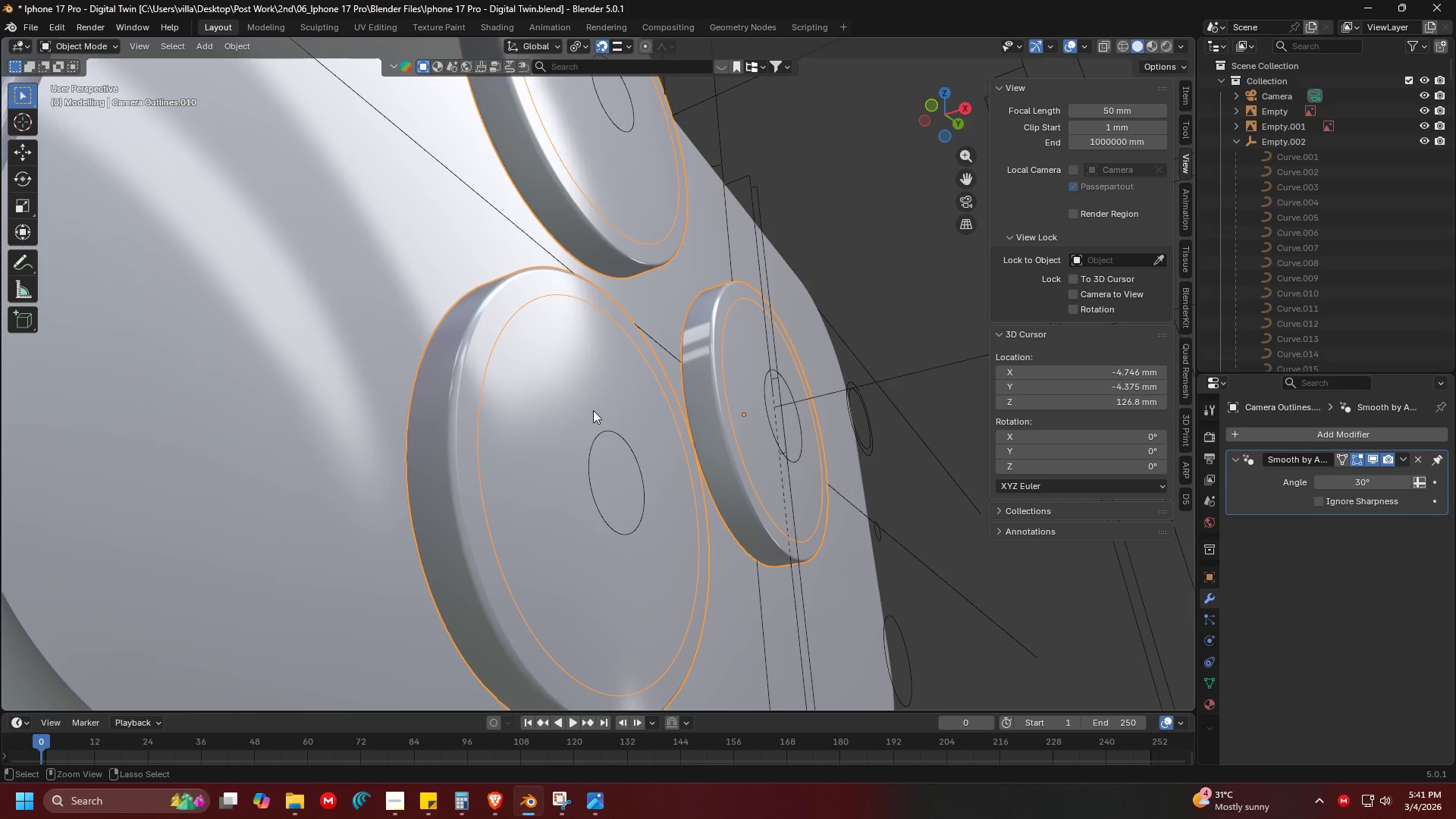 
key(Control+Z)
 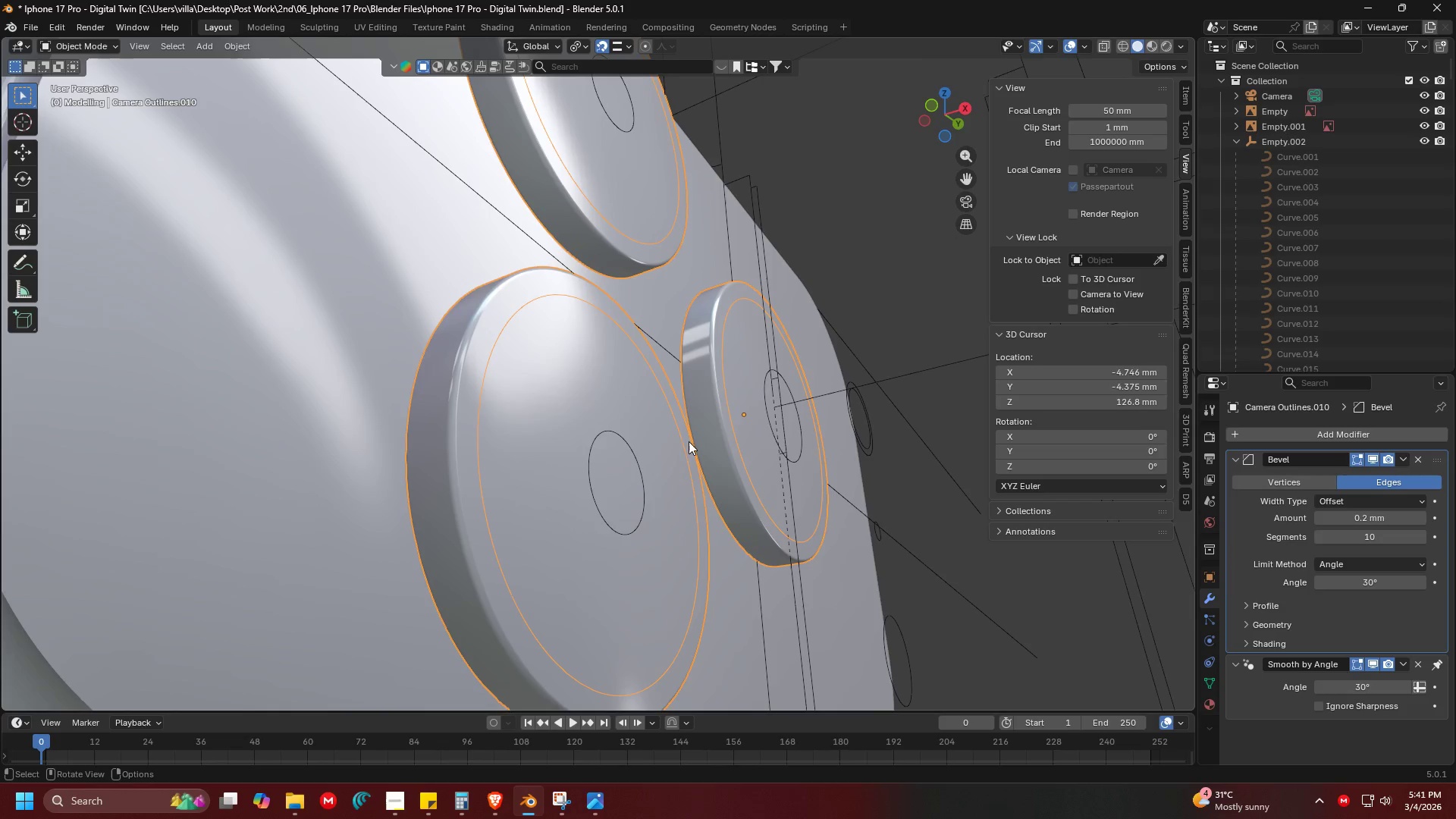 
hold_key(key=ShiftLeft, duration=1.51)
 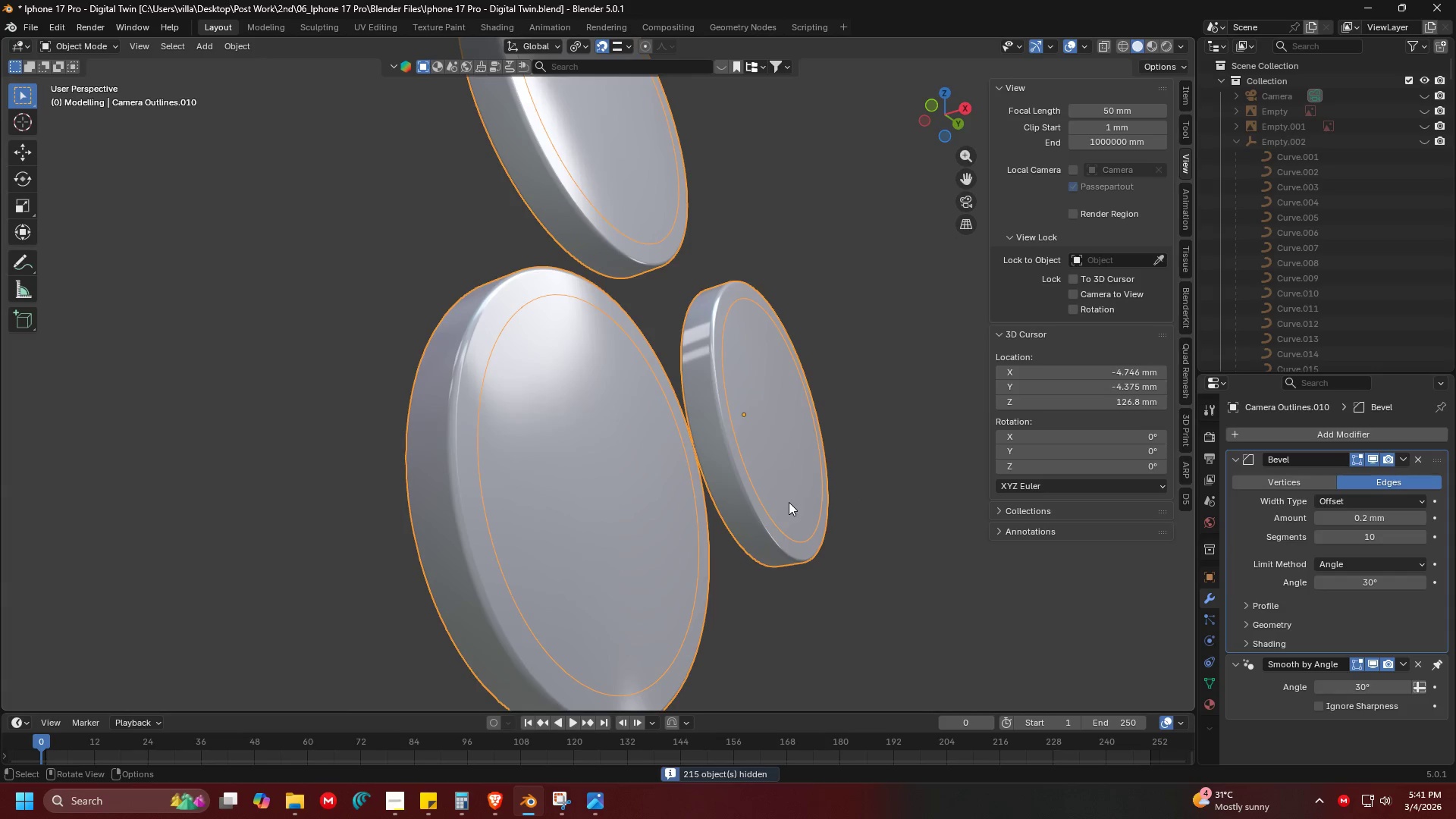 
key(Shift+H)
 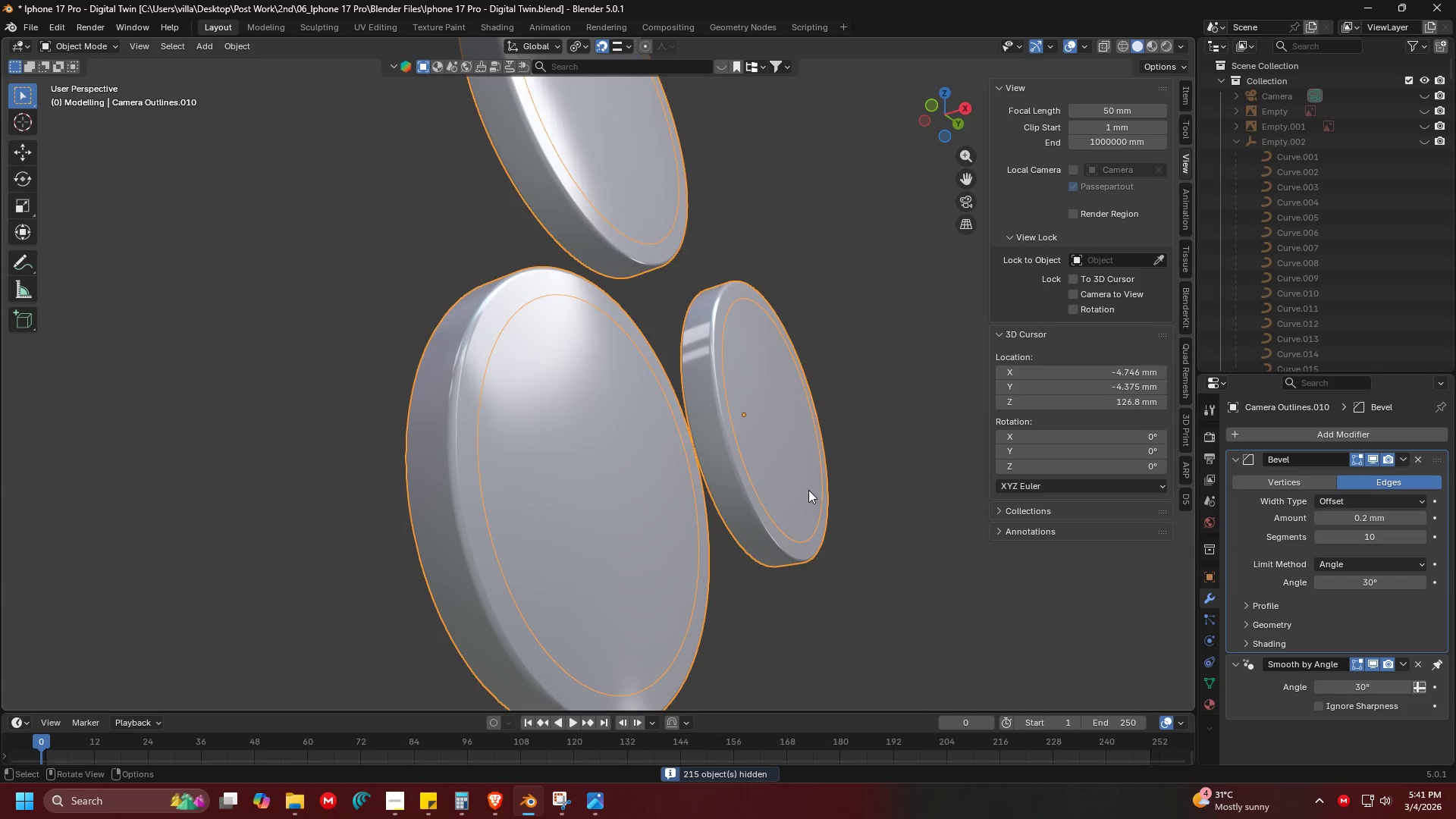 
key(Control+ControlLeft)
 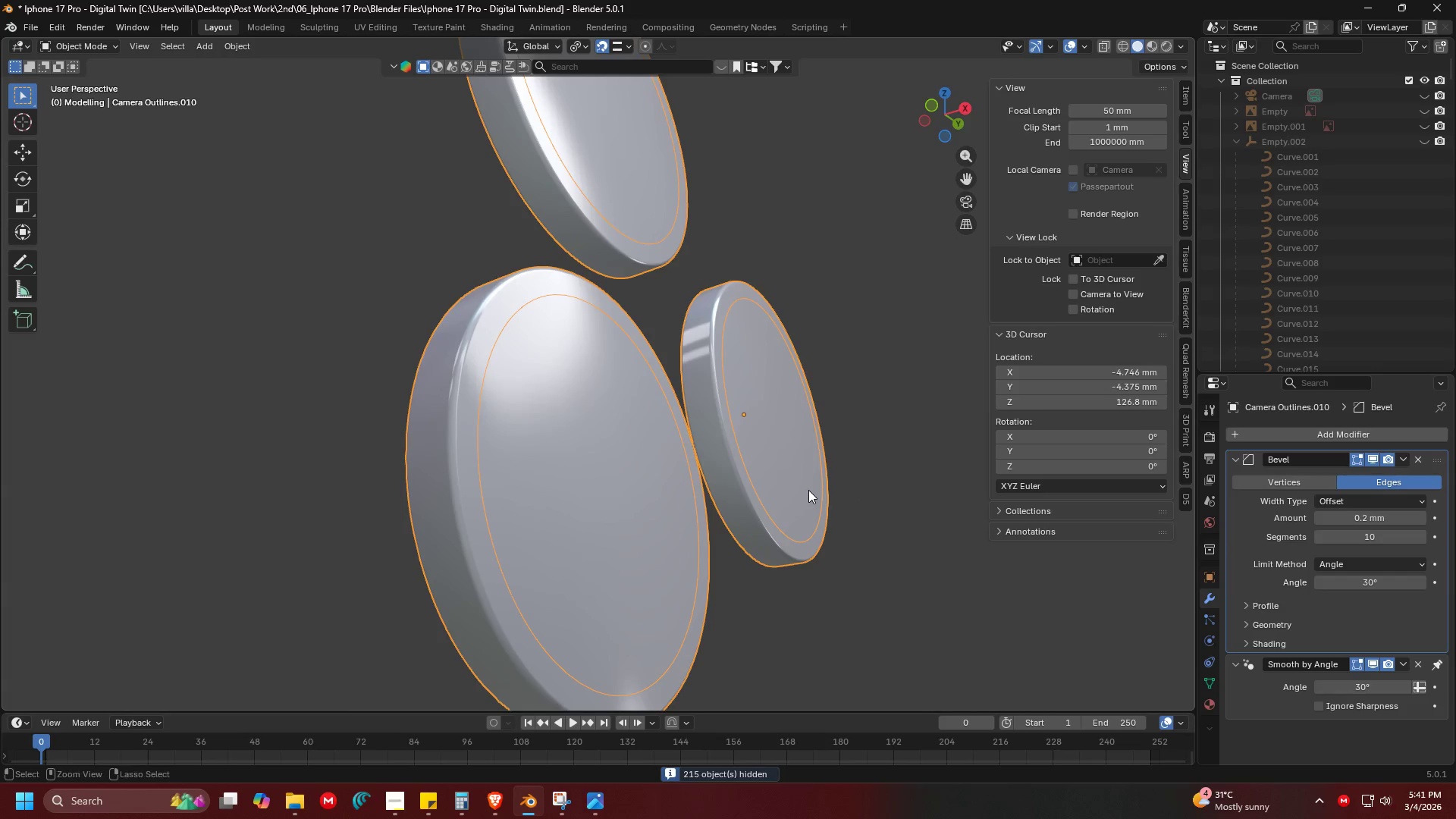 
key(Control+Z)
 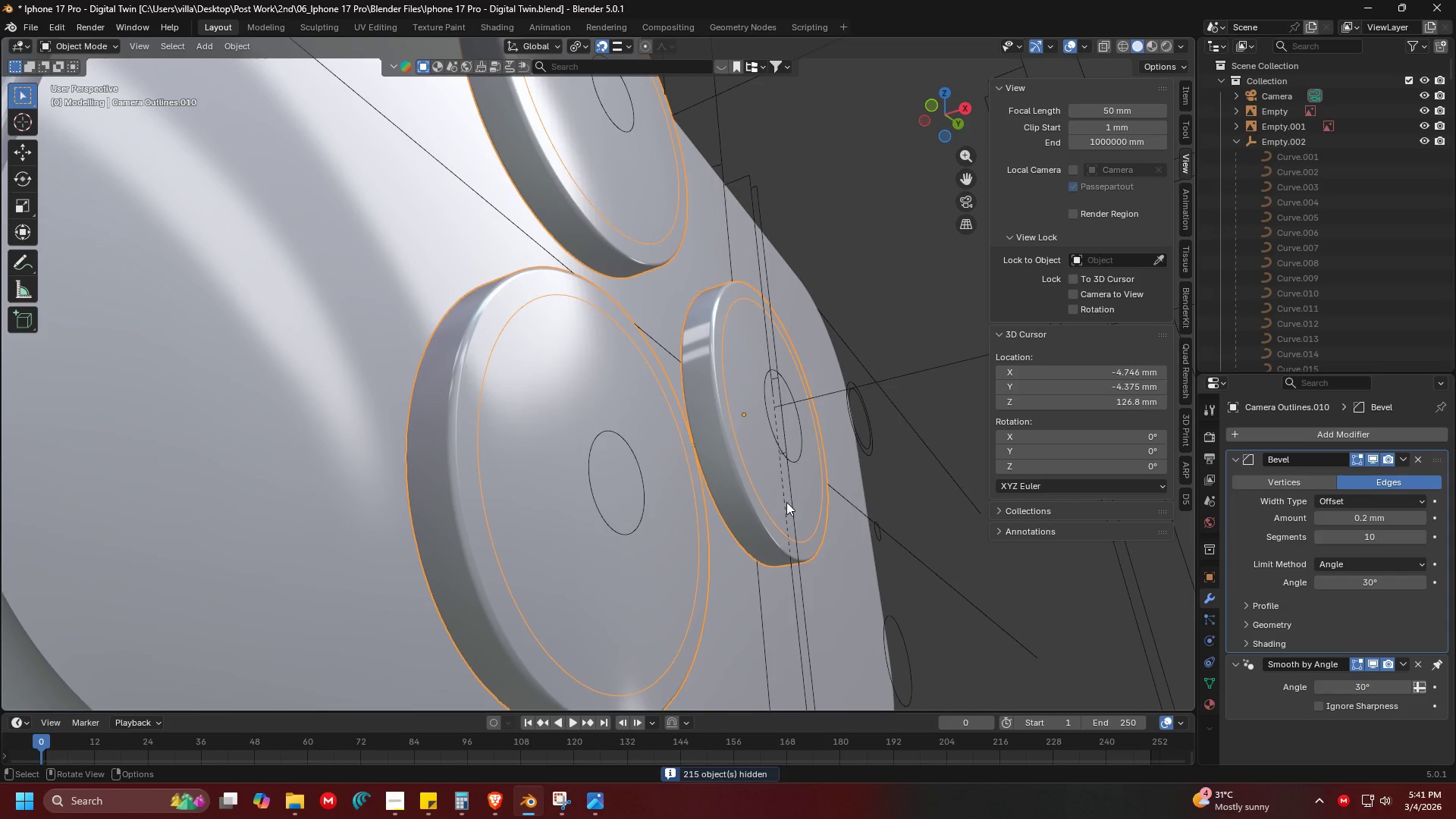 
key(Shift+D)
 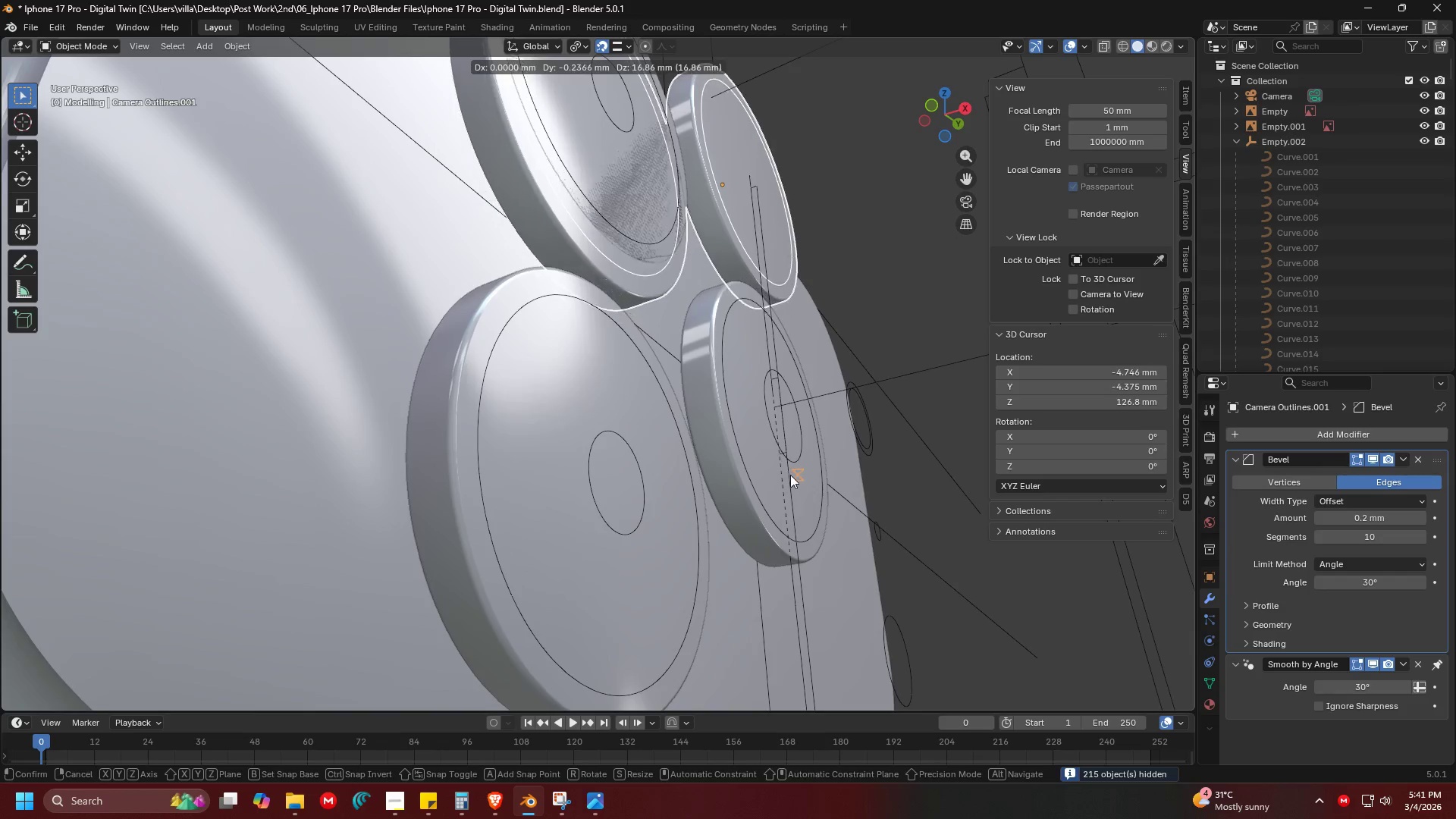 
right_click([790, 475])
 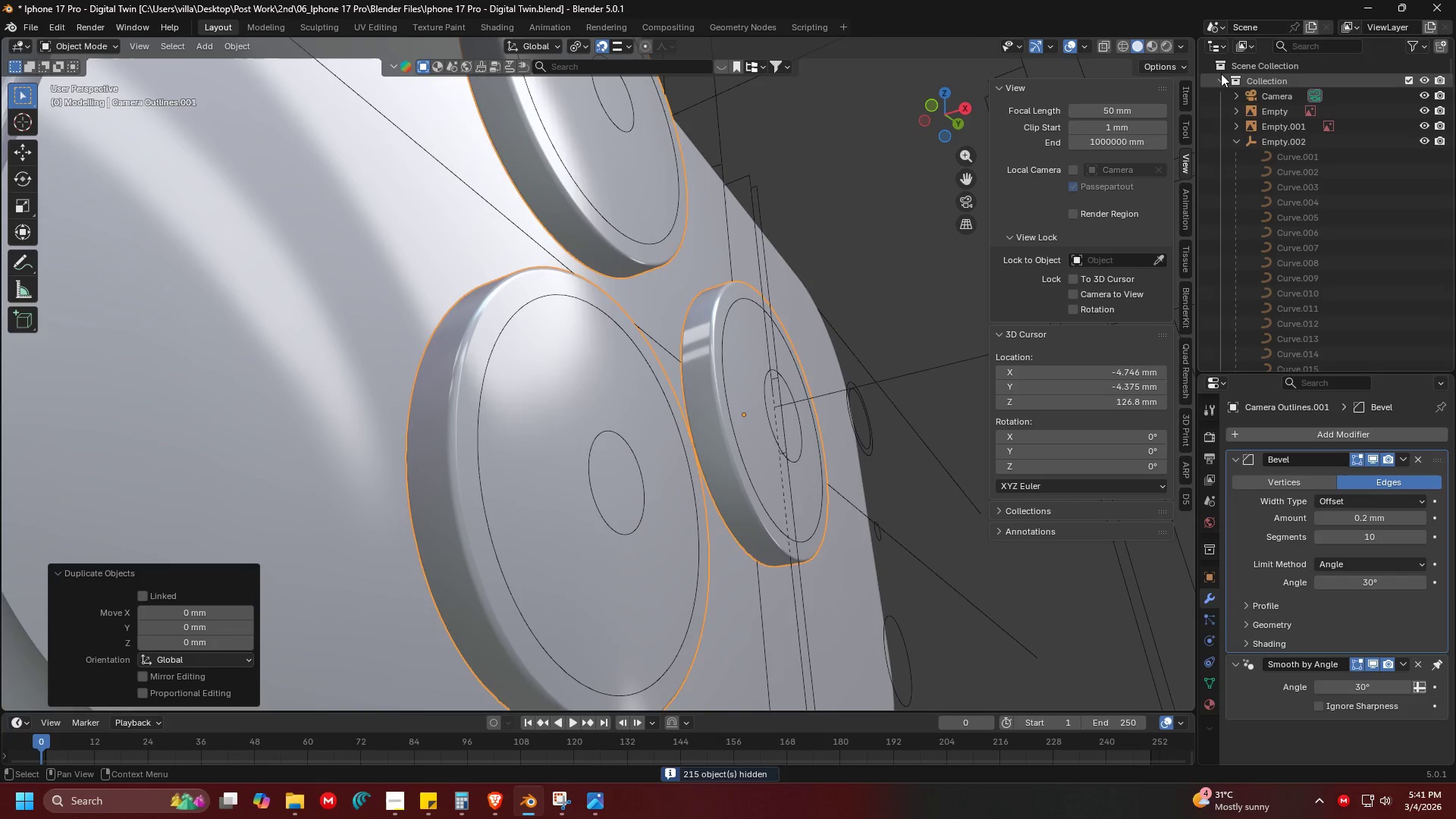 
left_click([1220, 82])
 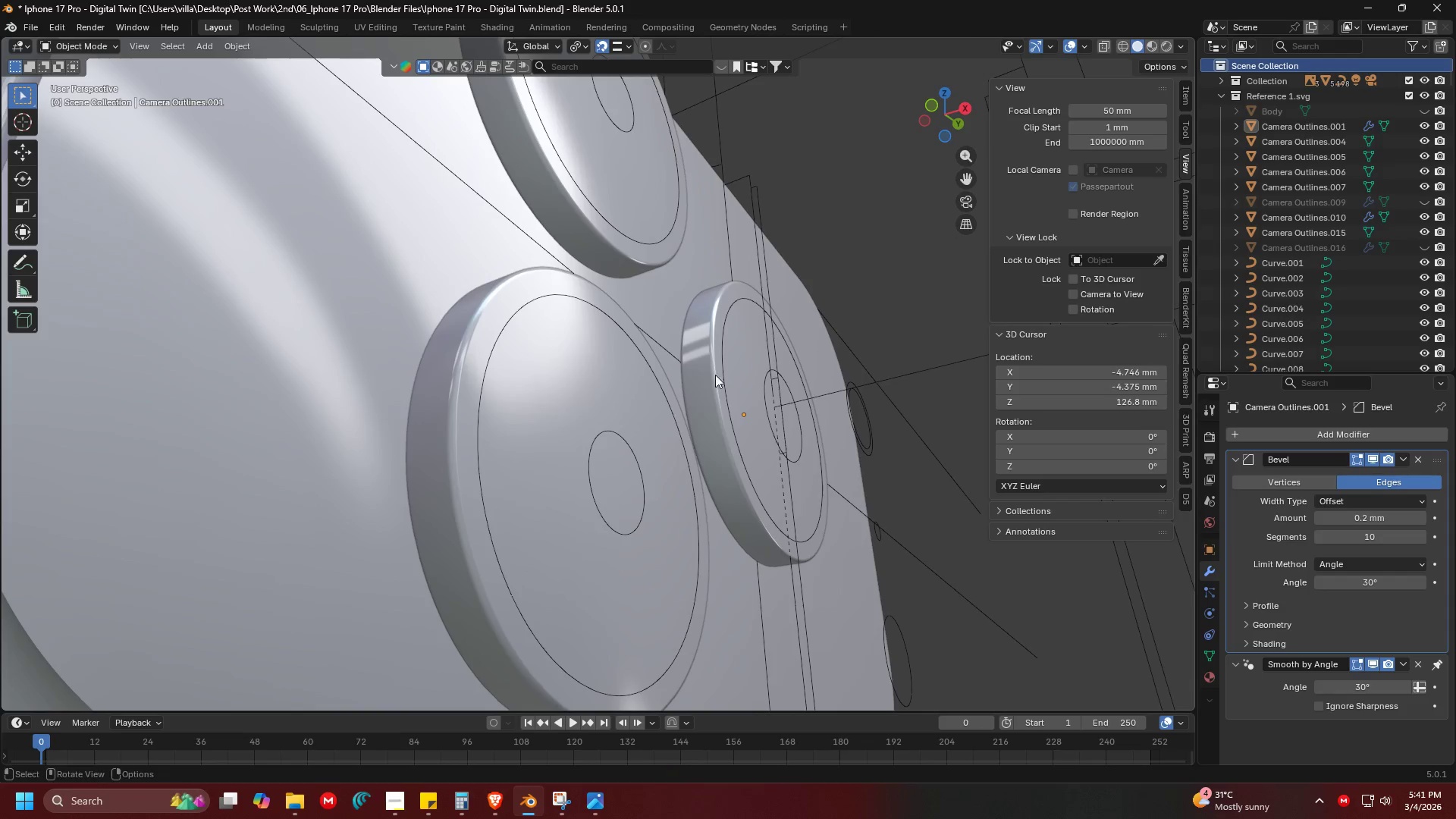 
left_click([631, 416])
 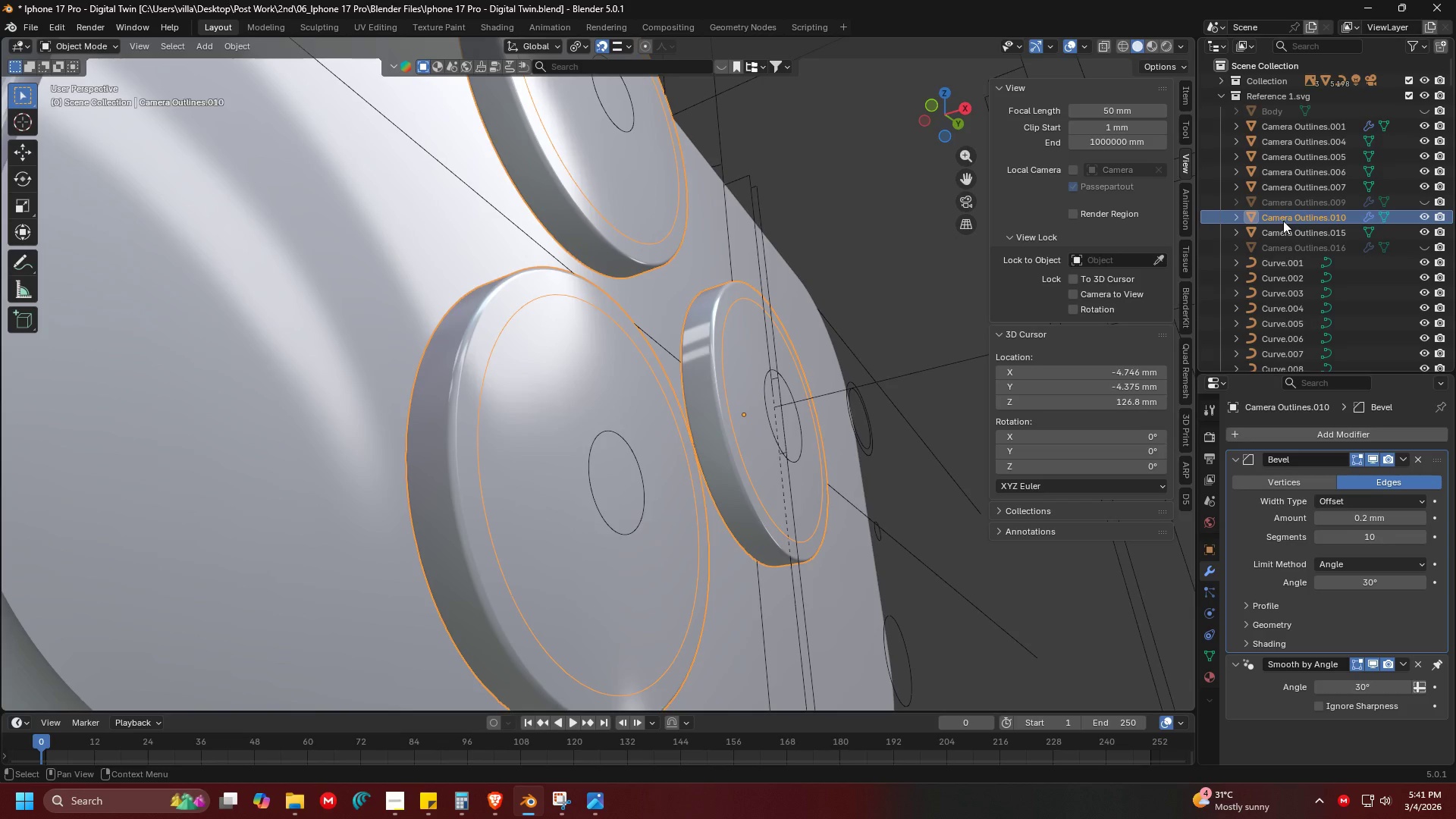 
left_click([1219, 98])
 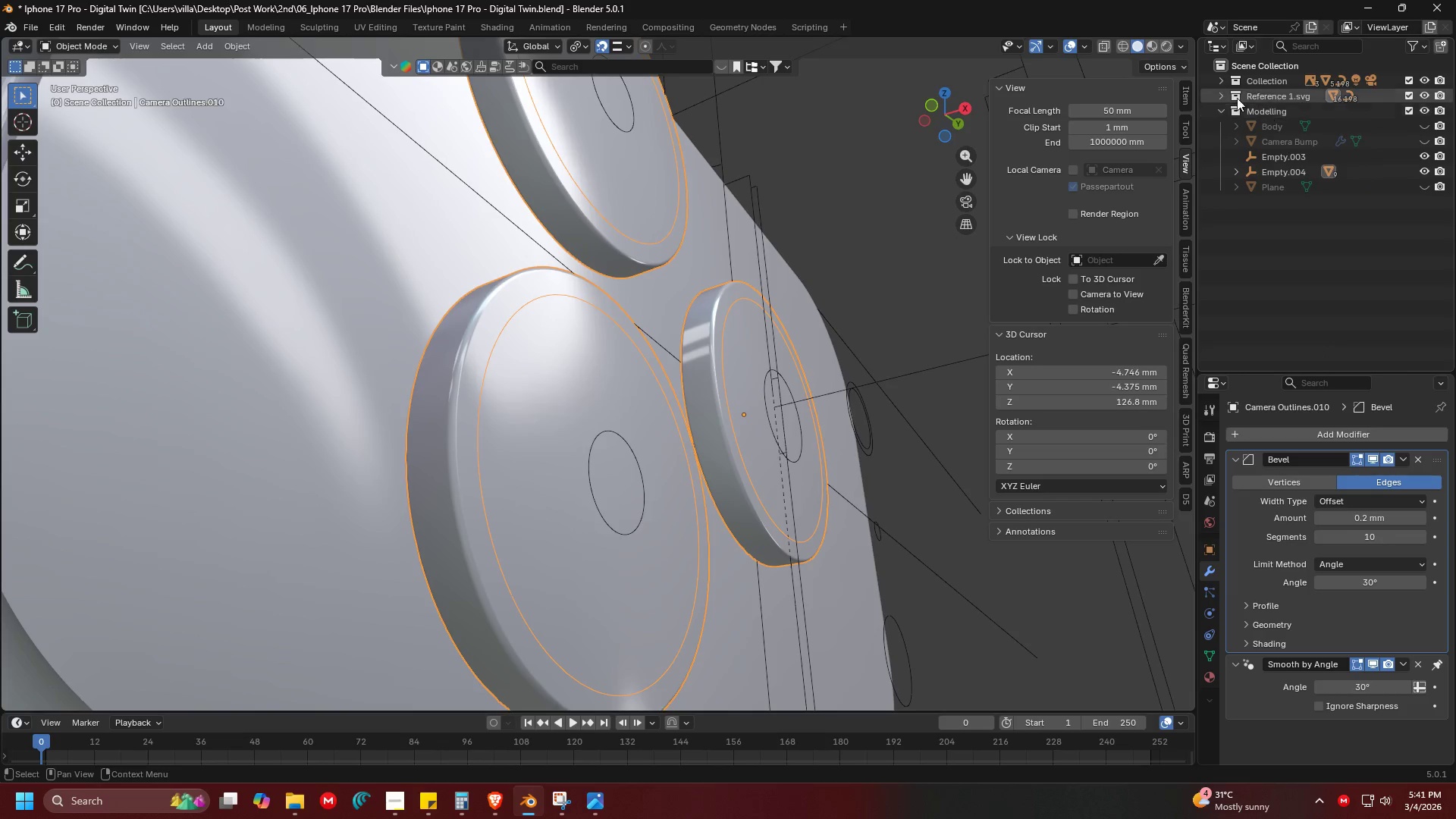 
left_click([1215, 87])
 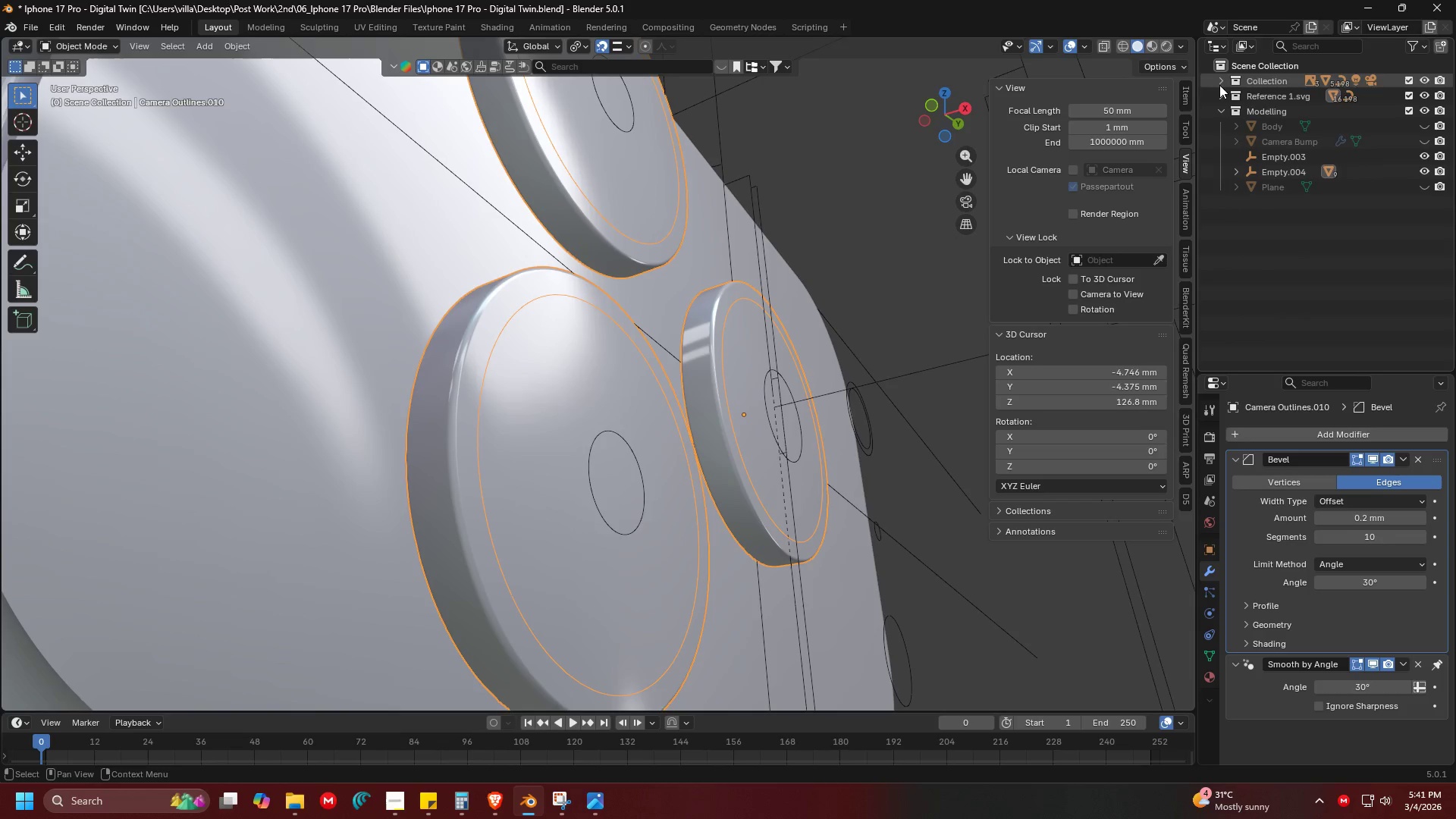 
double_click([1223, 95])
 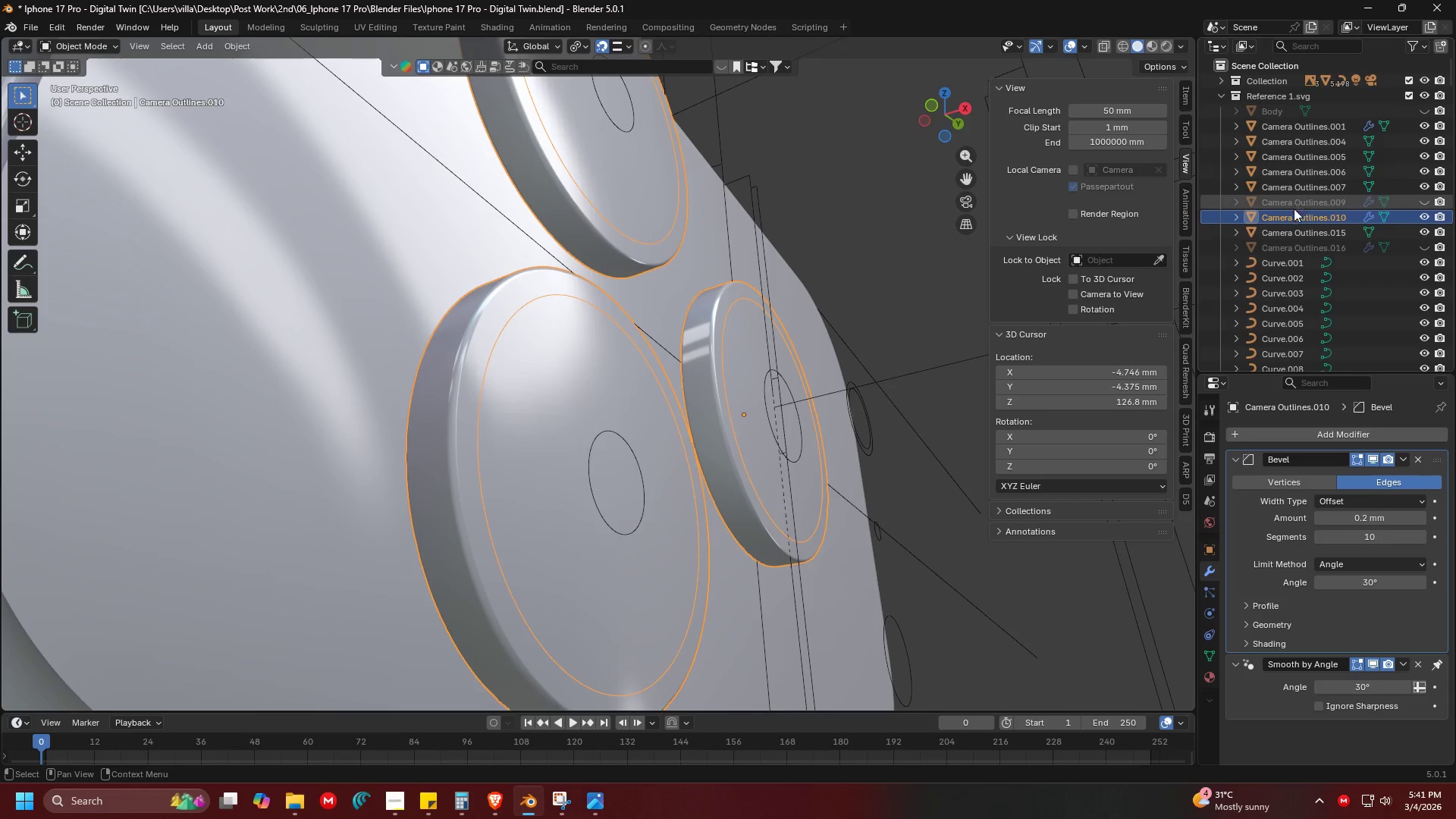 
left_click_drag(start_coordinate=[1291, 218], to_coordinate=[1272, 65])
 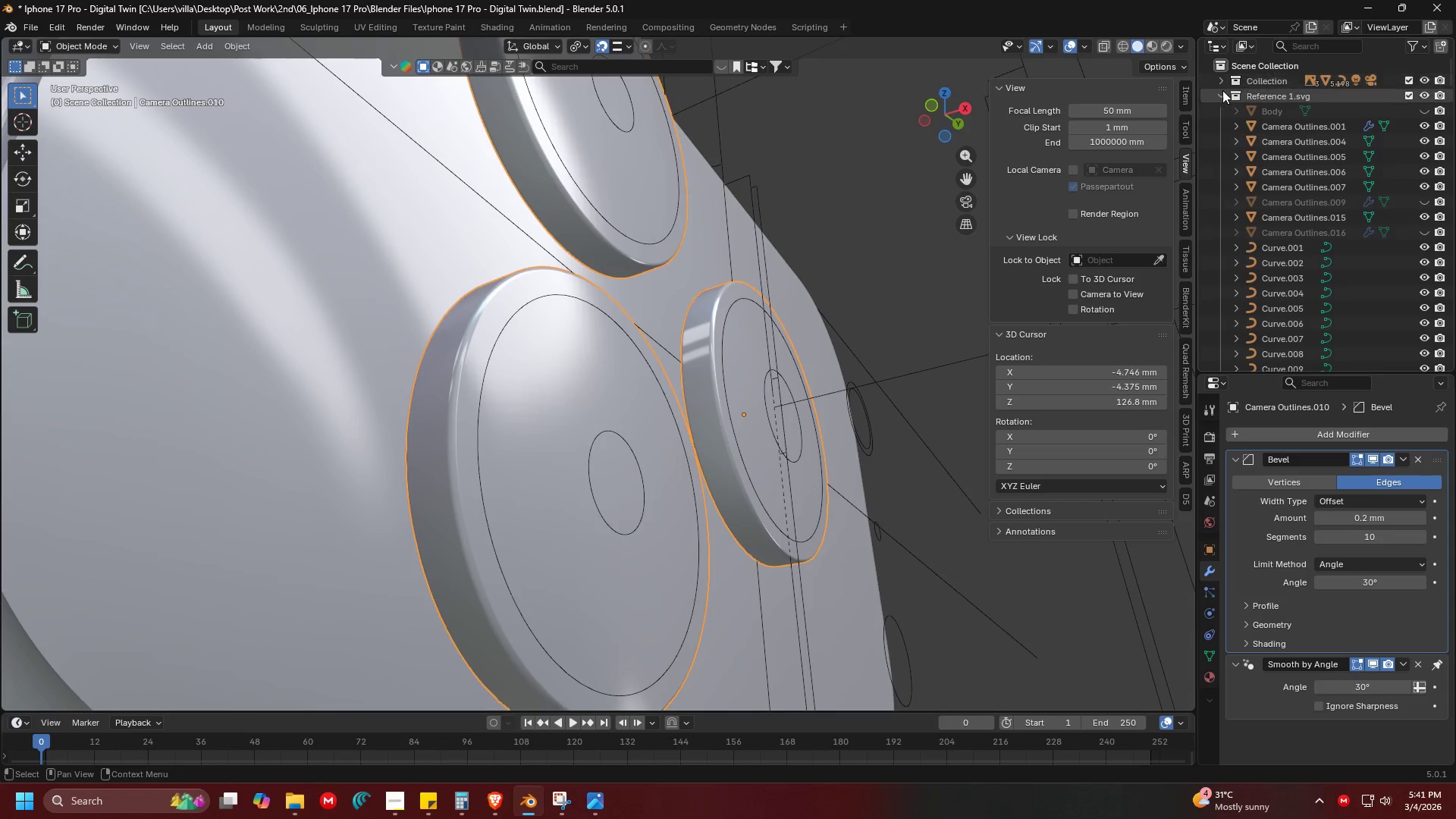 
left_click([1222, 91])
 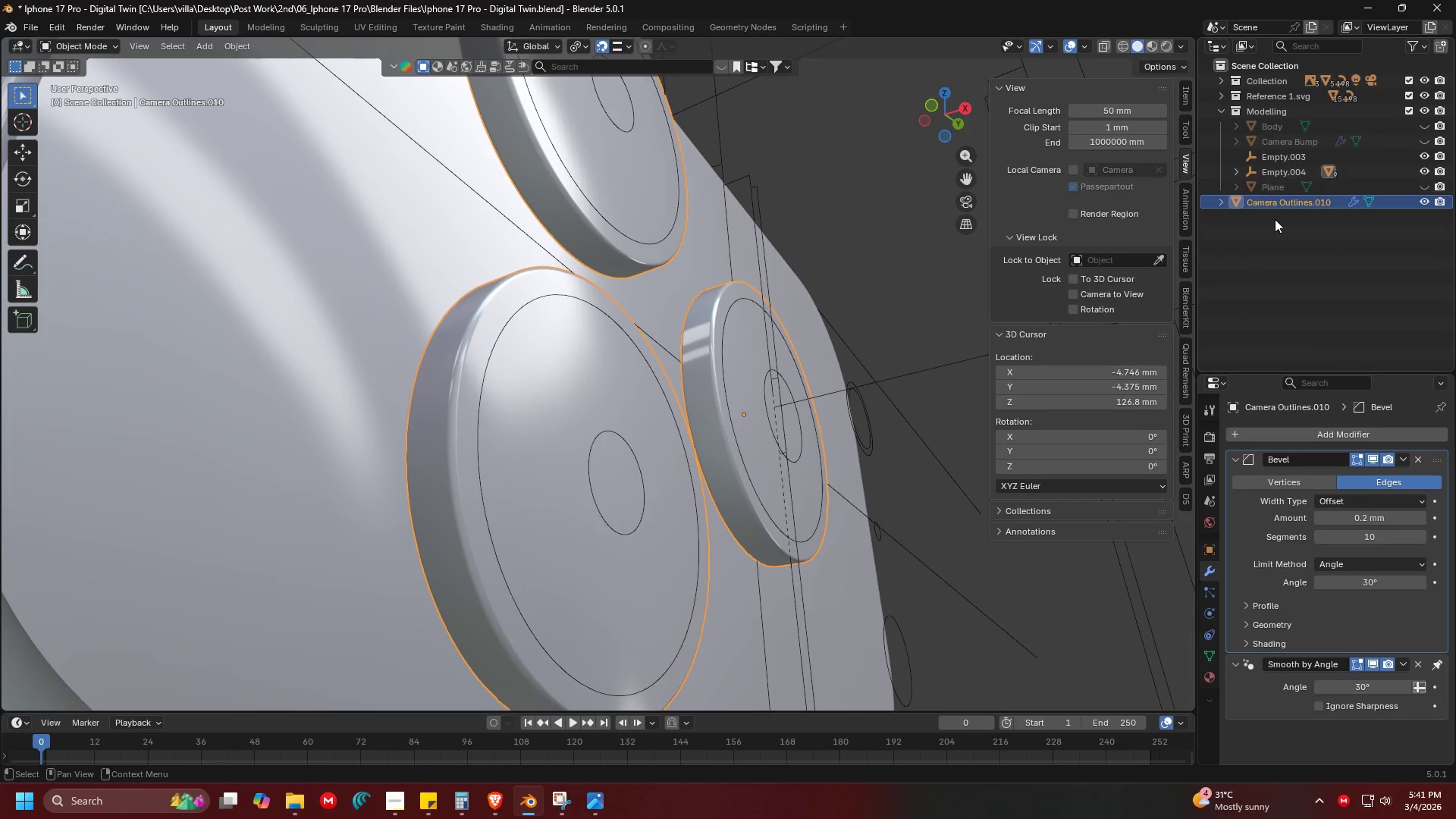 
right_click([1285, 226])
 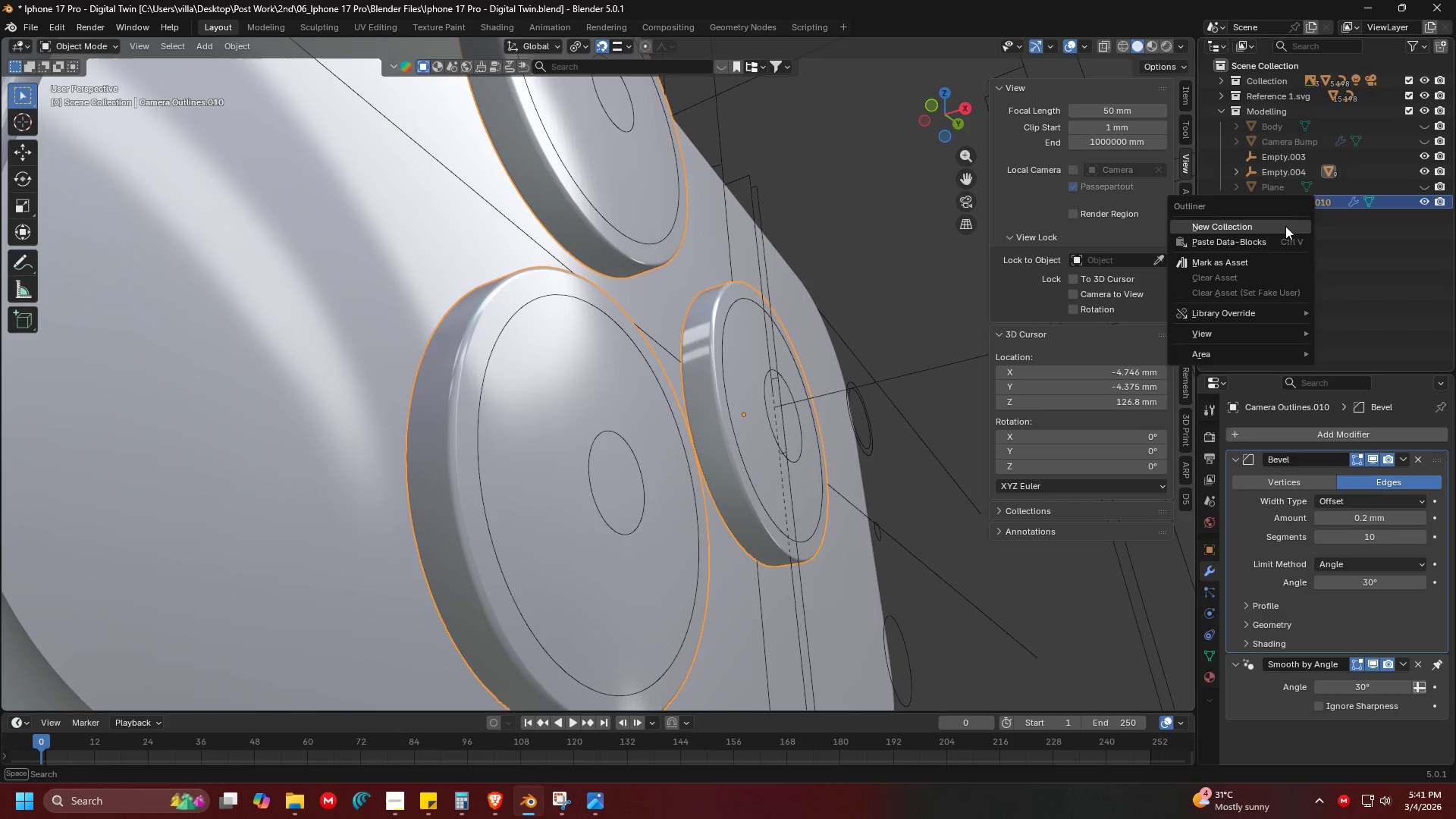 
left_click([1285, 226])
 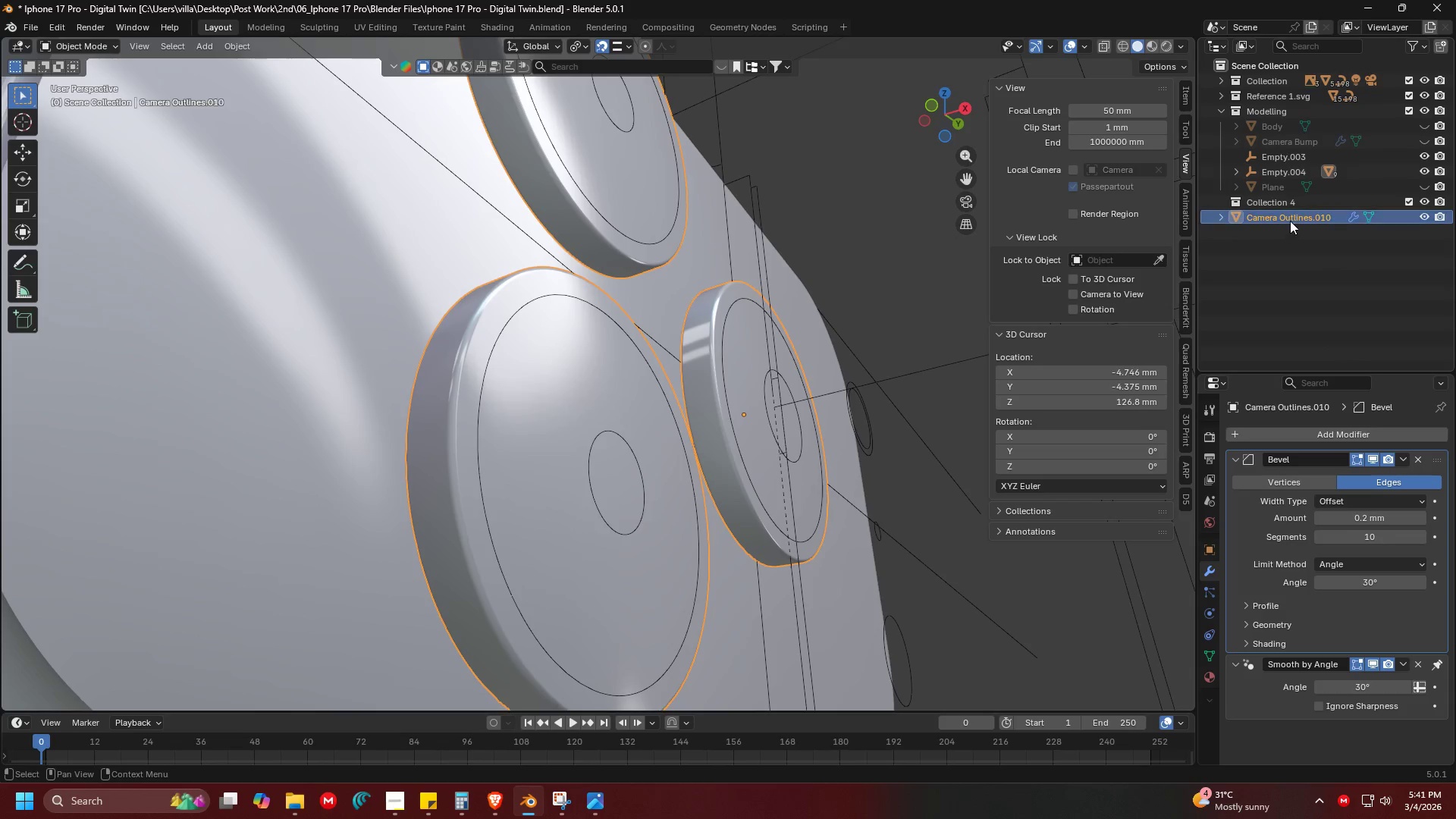 
scroll: coordinate [1281, 237], scroll_direction: down, amount: 3.0
 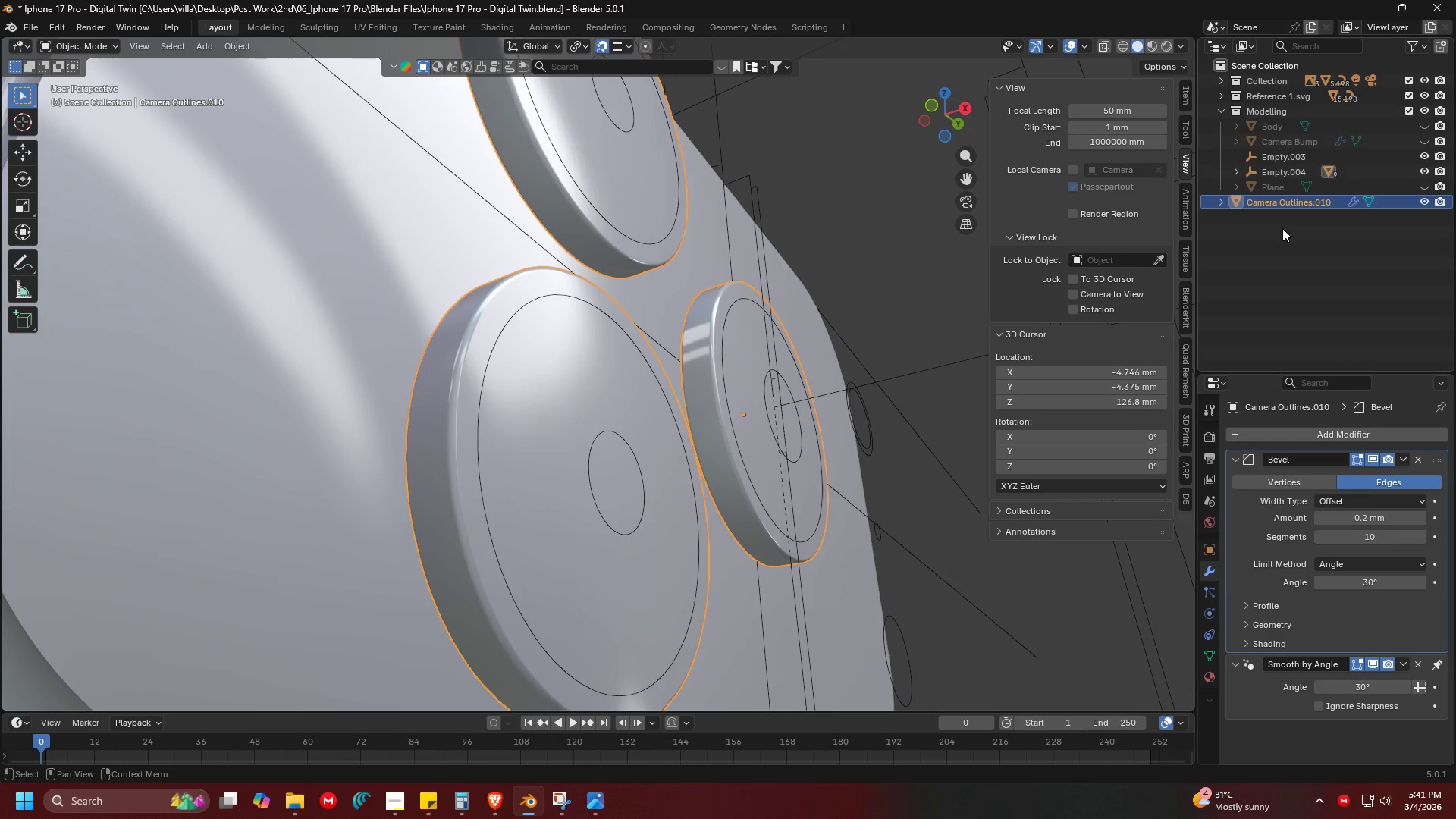 
left_click([1291, 218])
 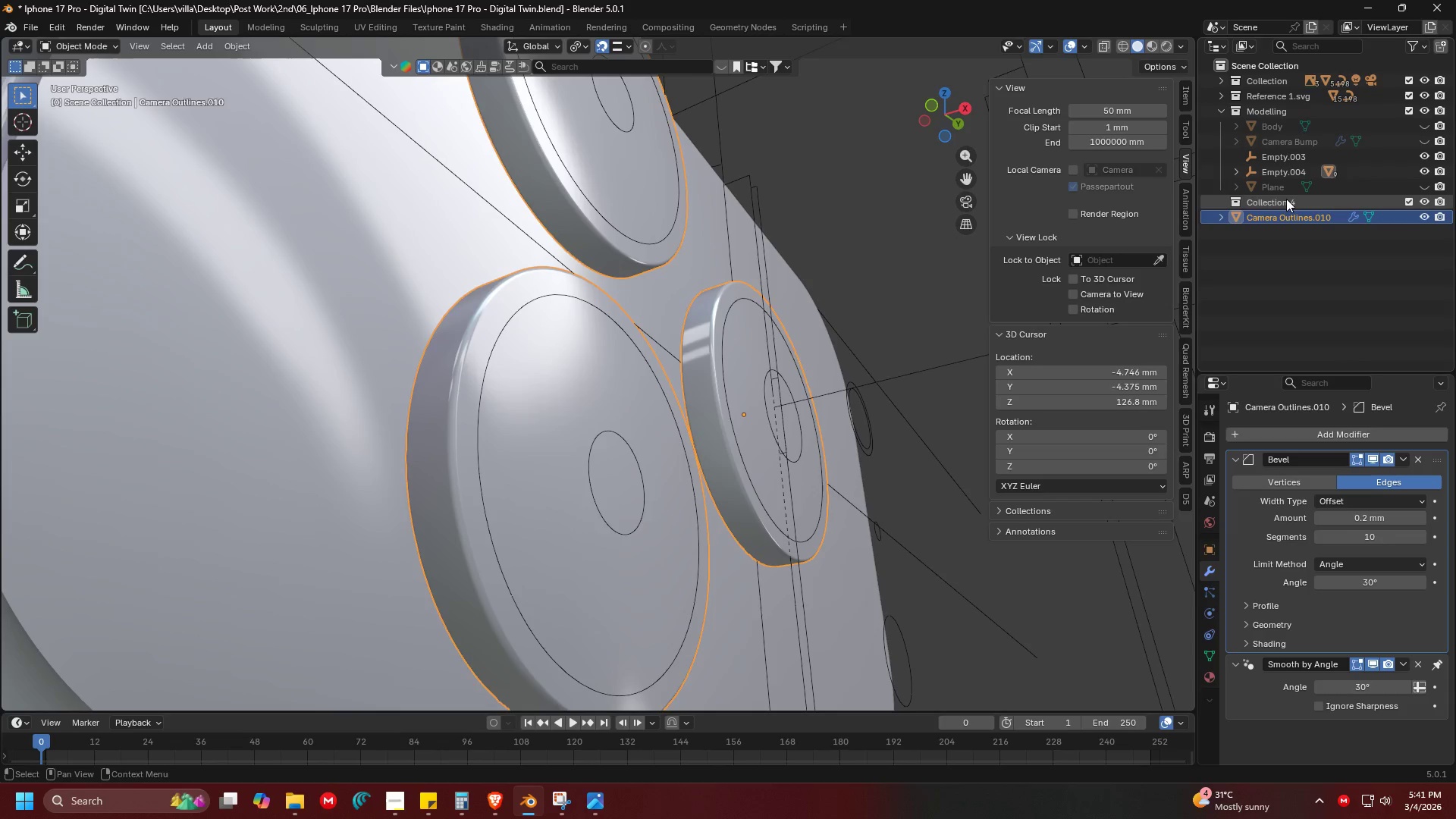 
double_click([1286, 199])
 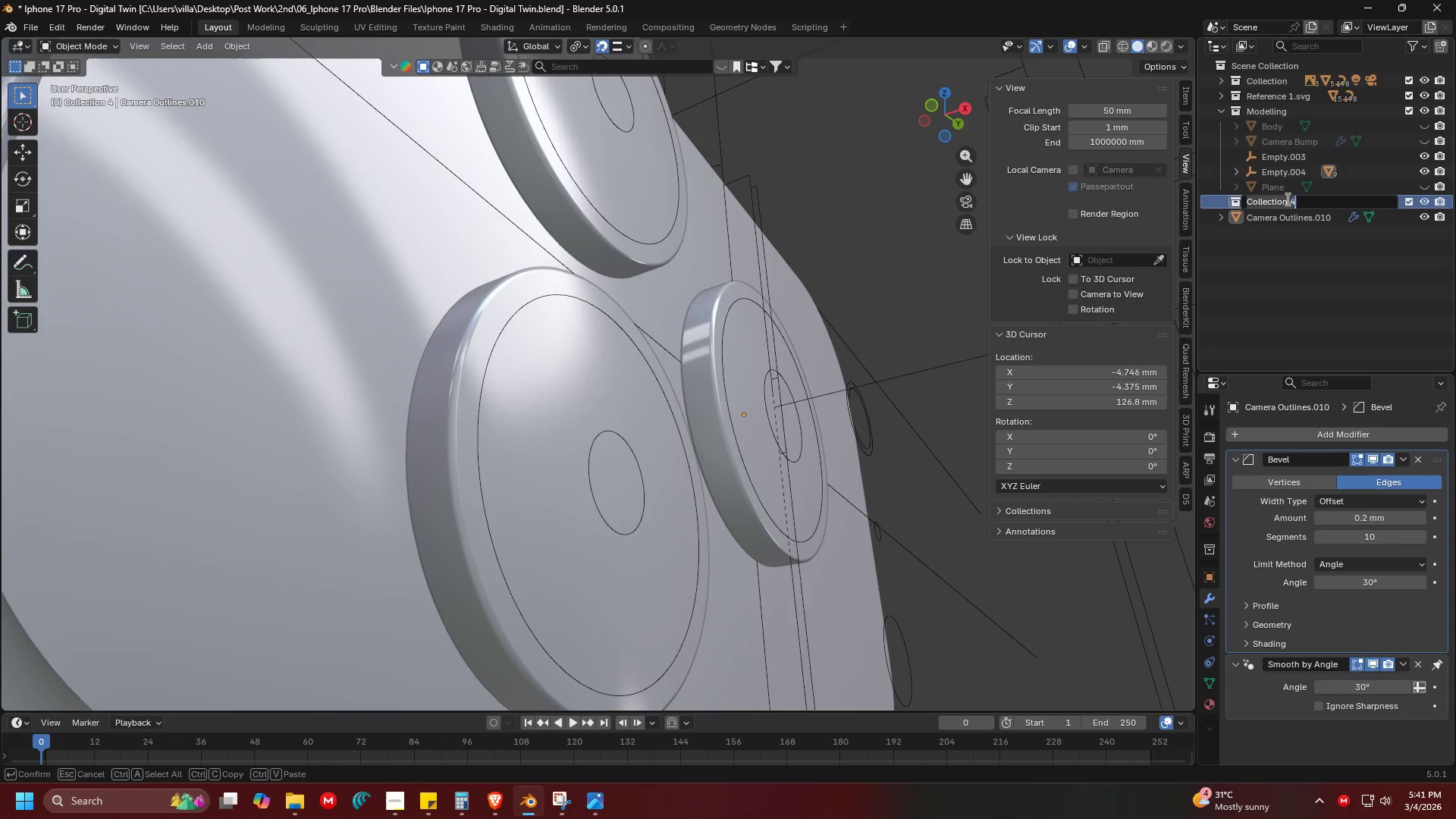 
type(Backup)
 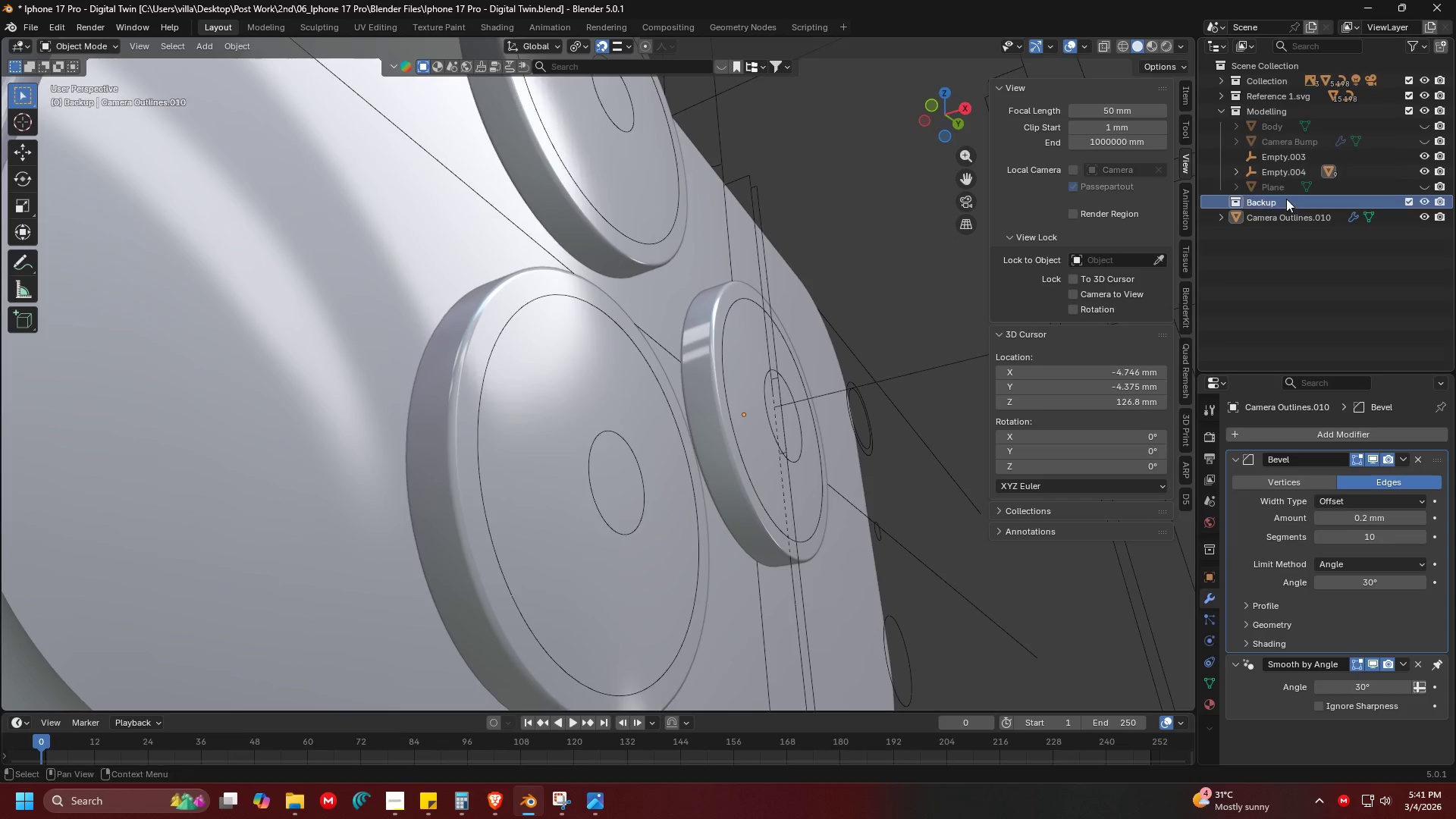 
key(Enter)
 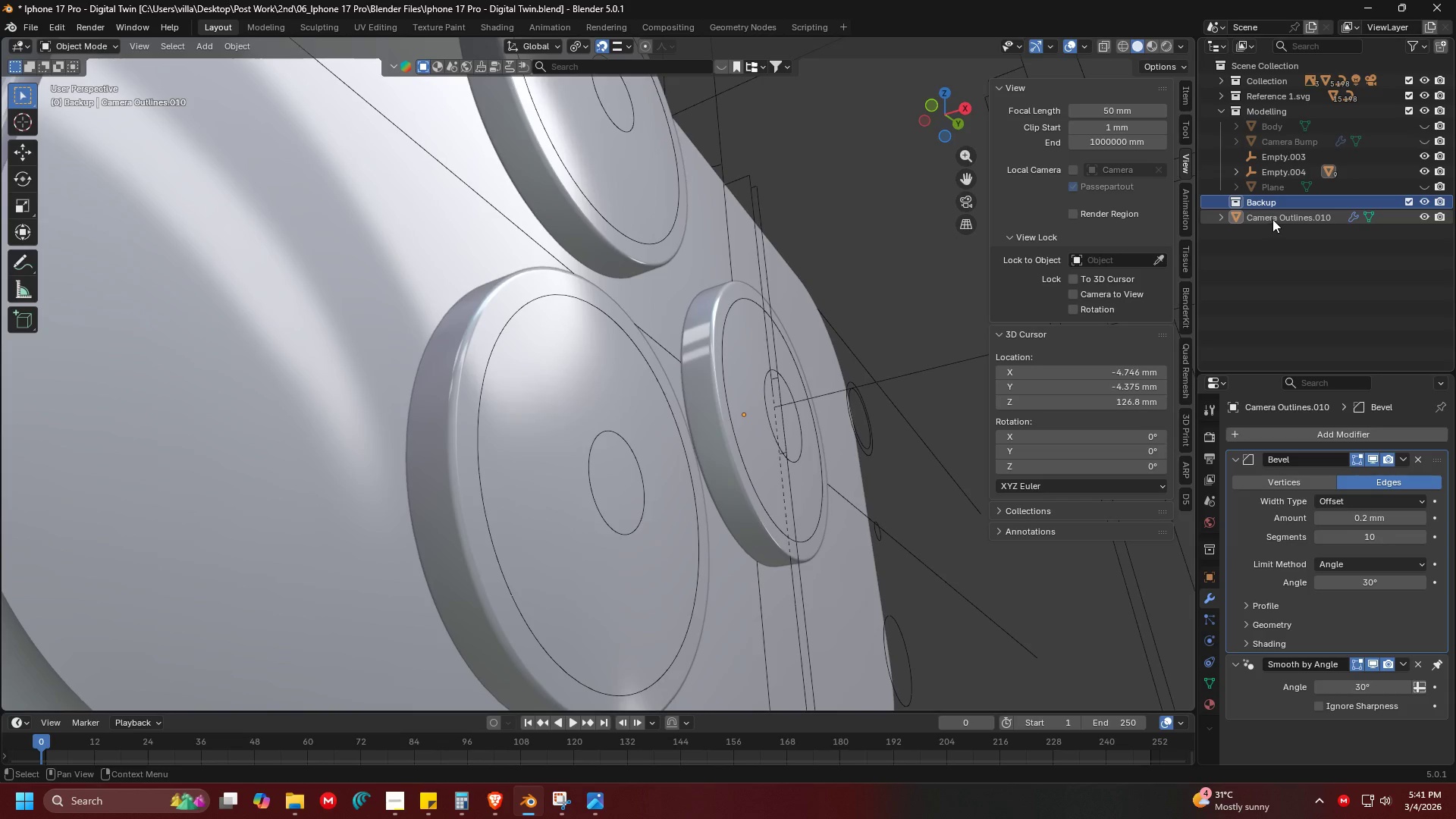 
double_click([1272, 219])
 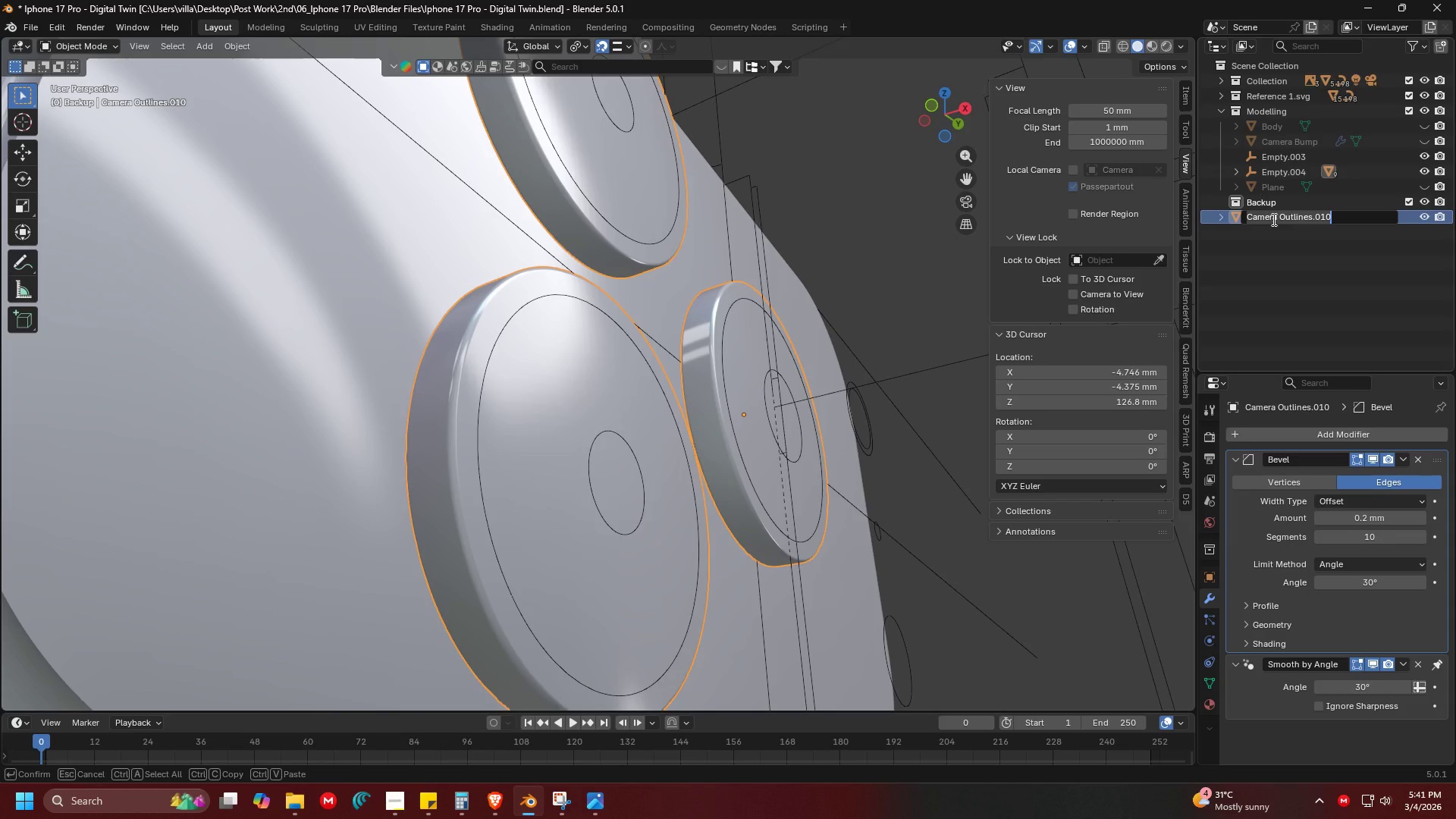 
type(Lens)
 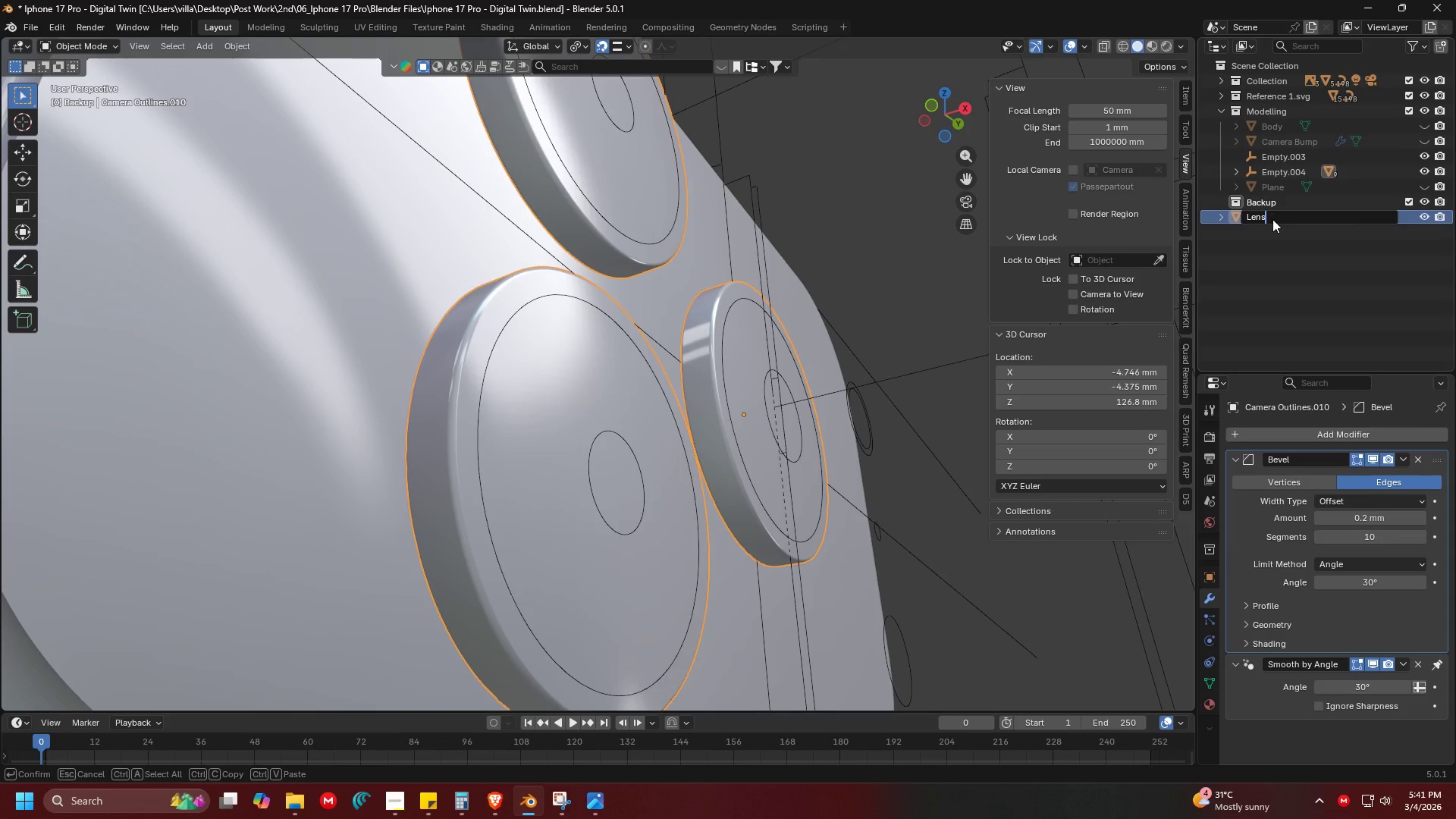 
key(Enter)
 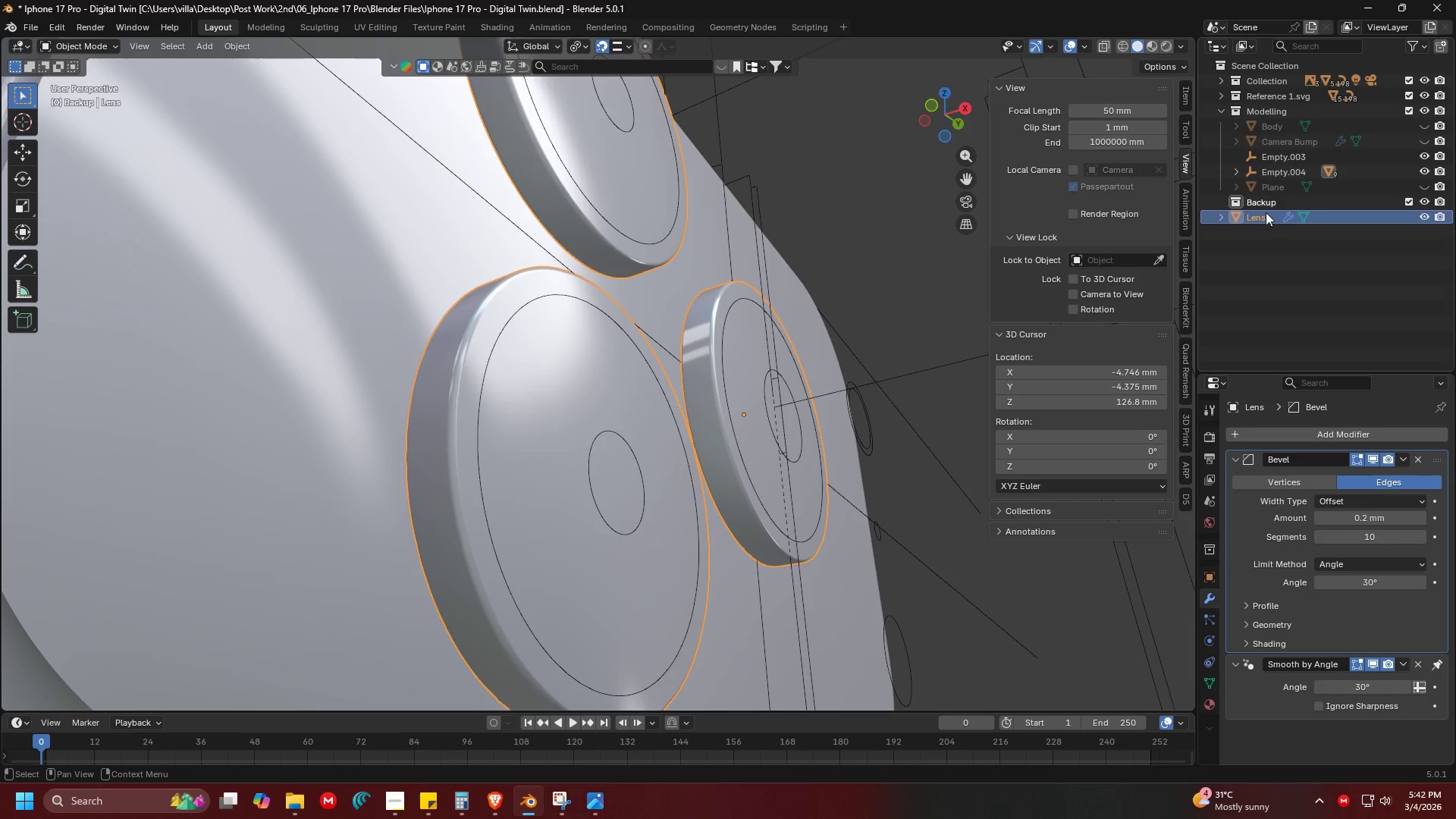 
left_click_drag(start_coordinate=[1264, 212], to_coordinate=[1265, 202])
 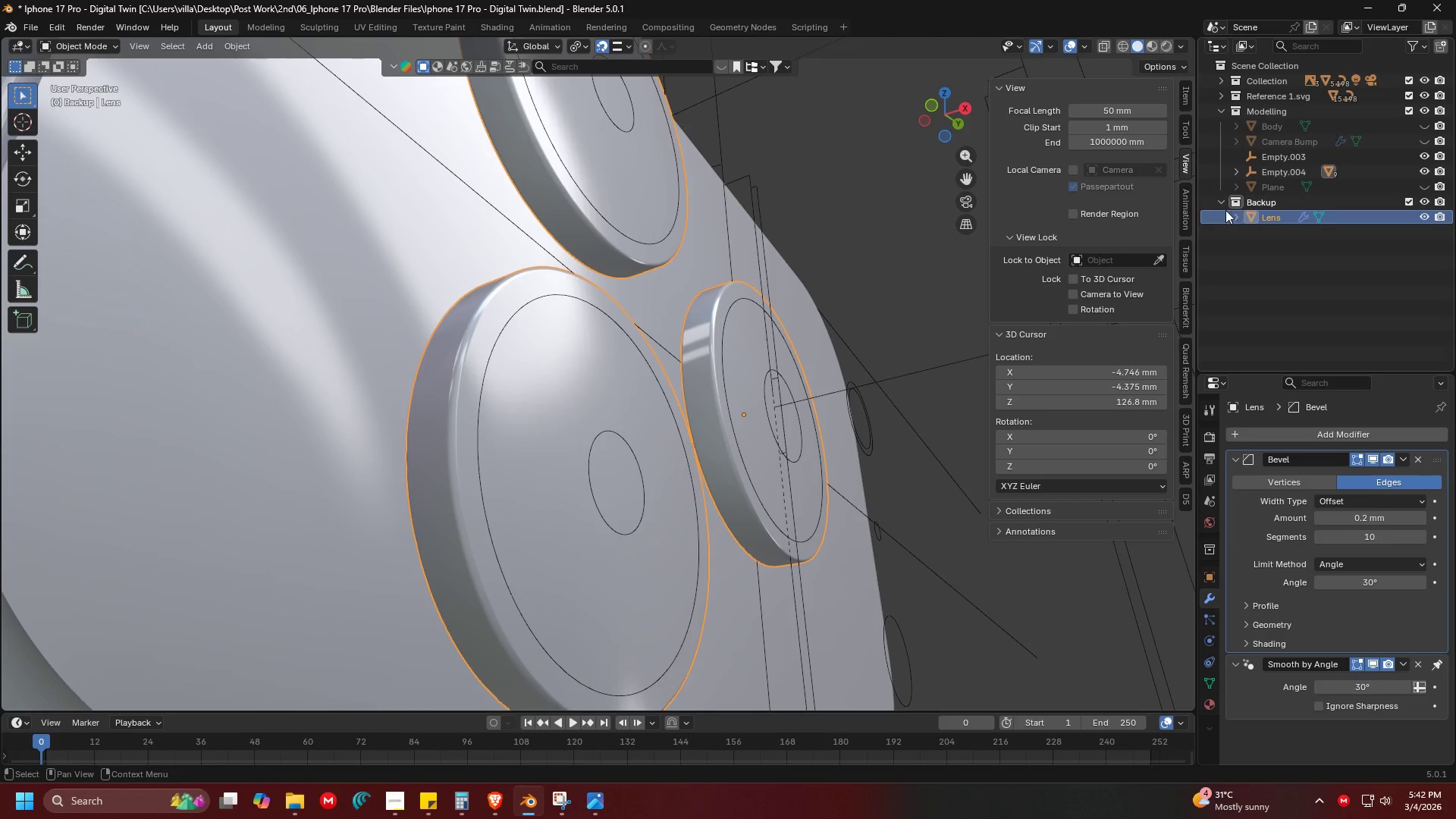 
key(H)
 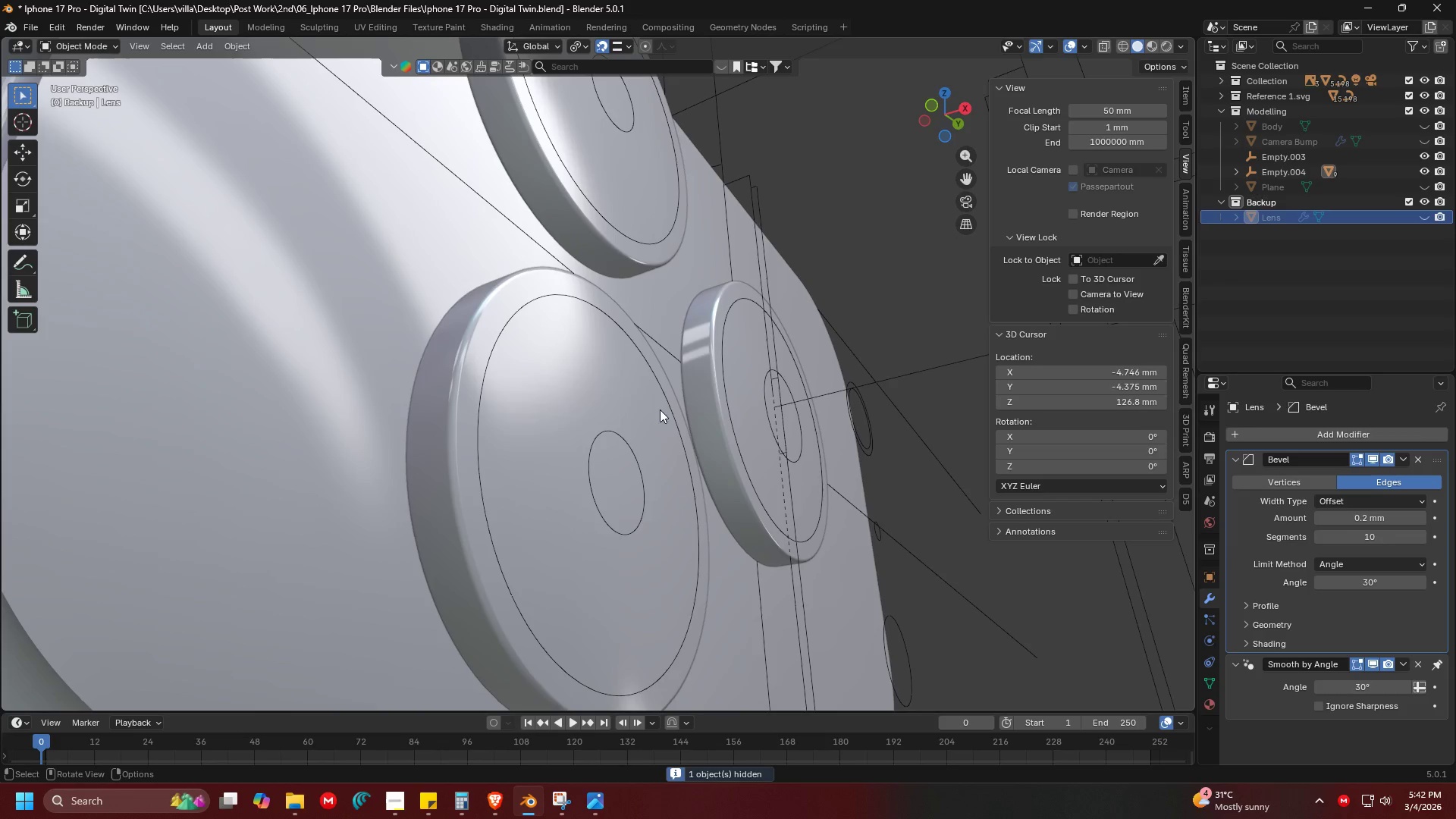 
left_click([654, 410])
 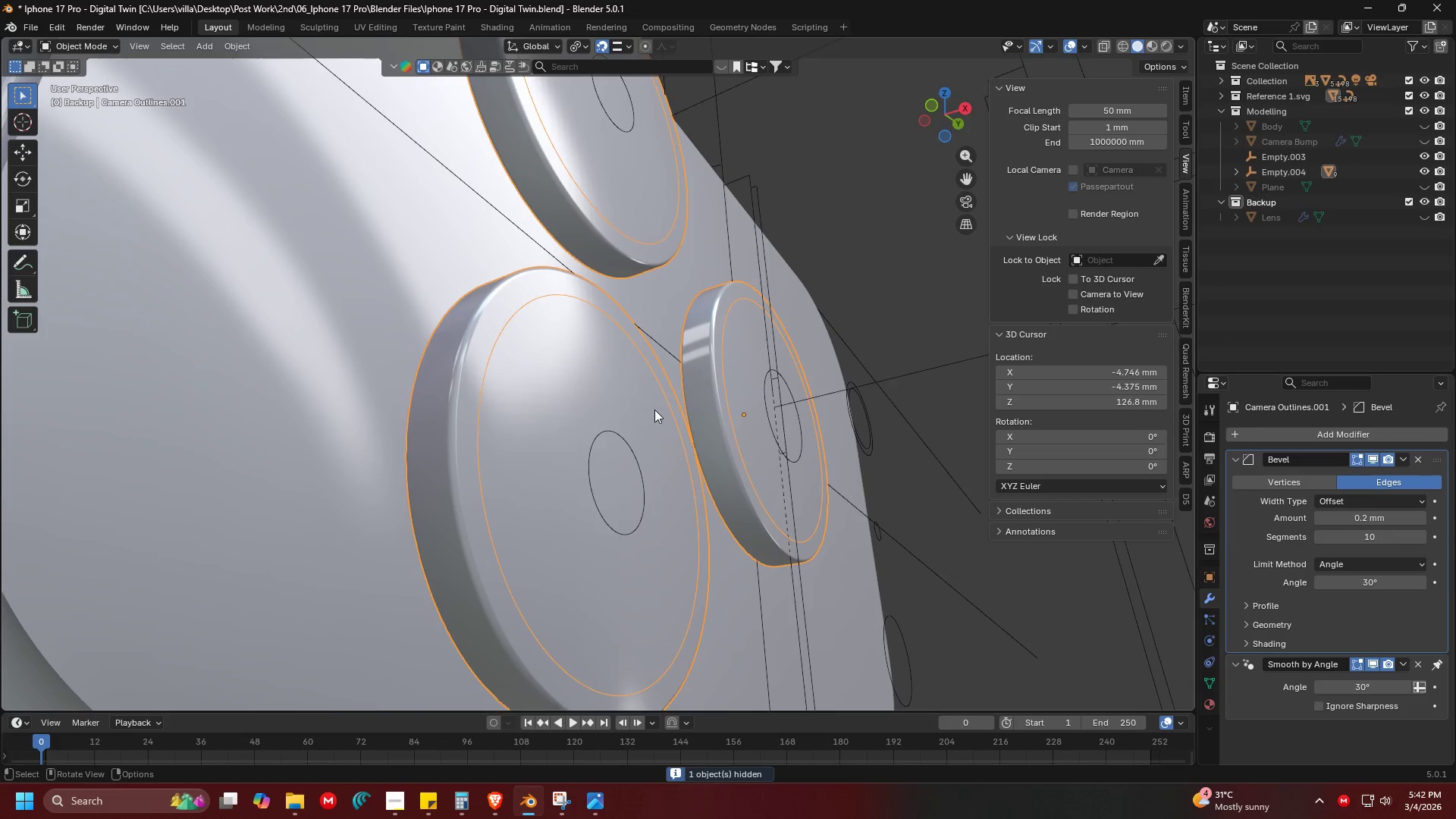 
key(Shift+ShiftLeft)
 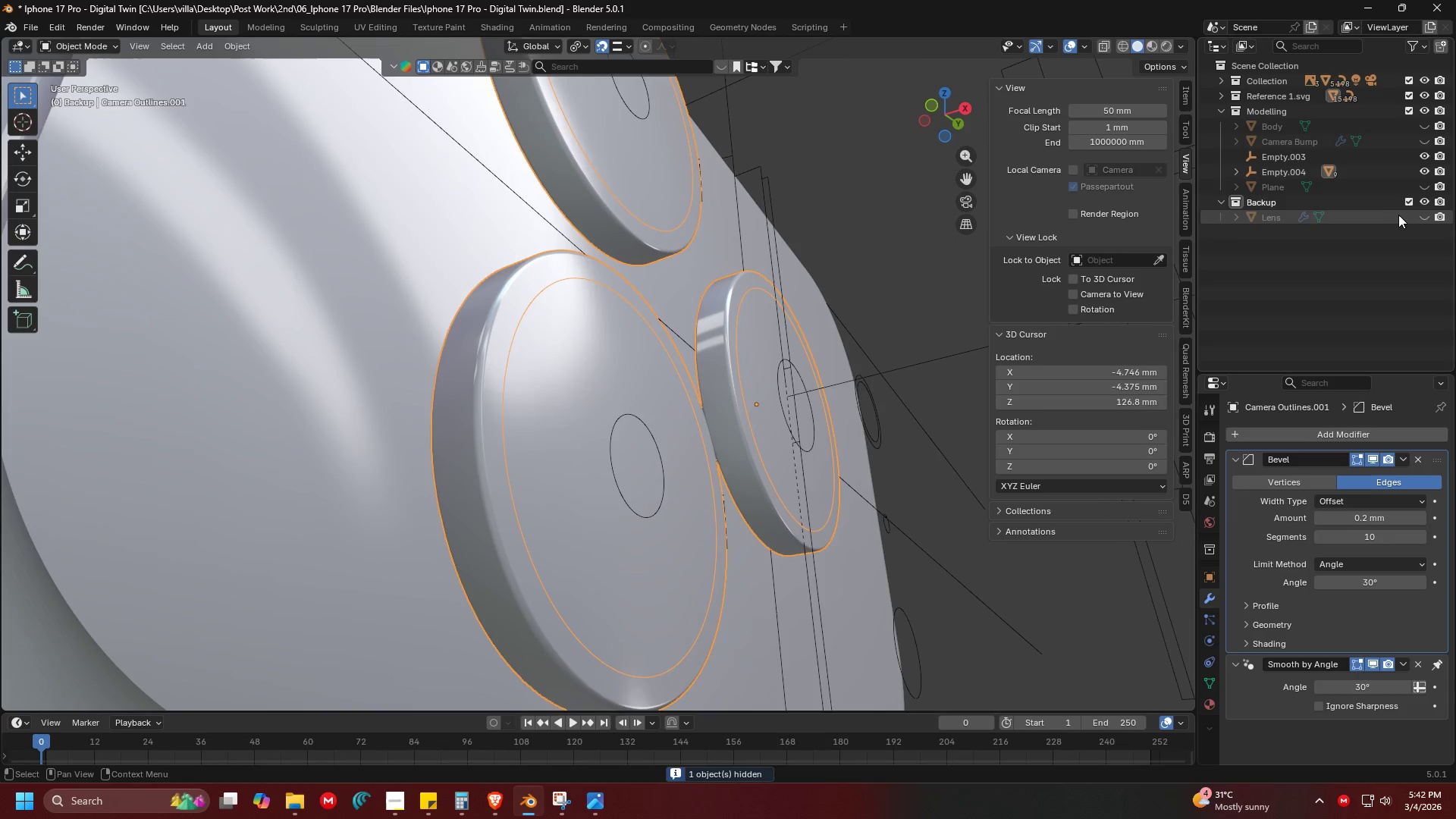 
left_click([1401, 202])
 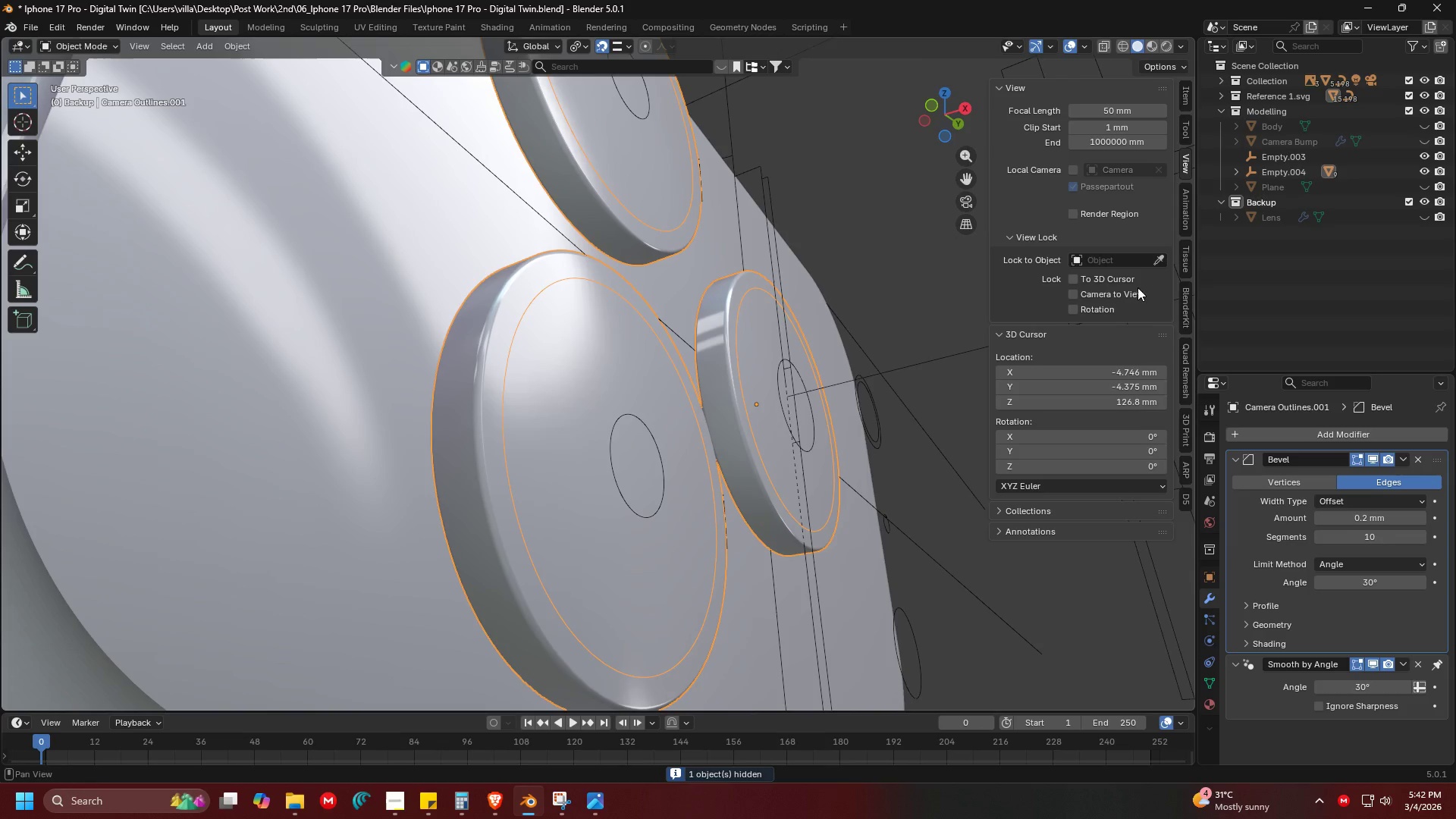 
hold_key(key=ShiftLeft, duration=0.48)
 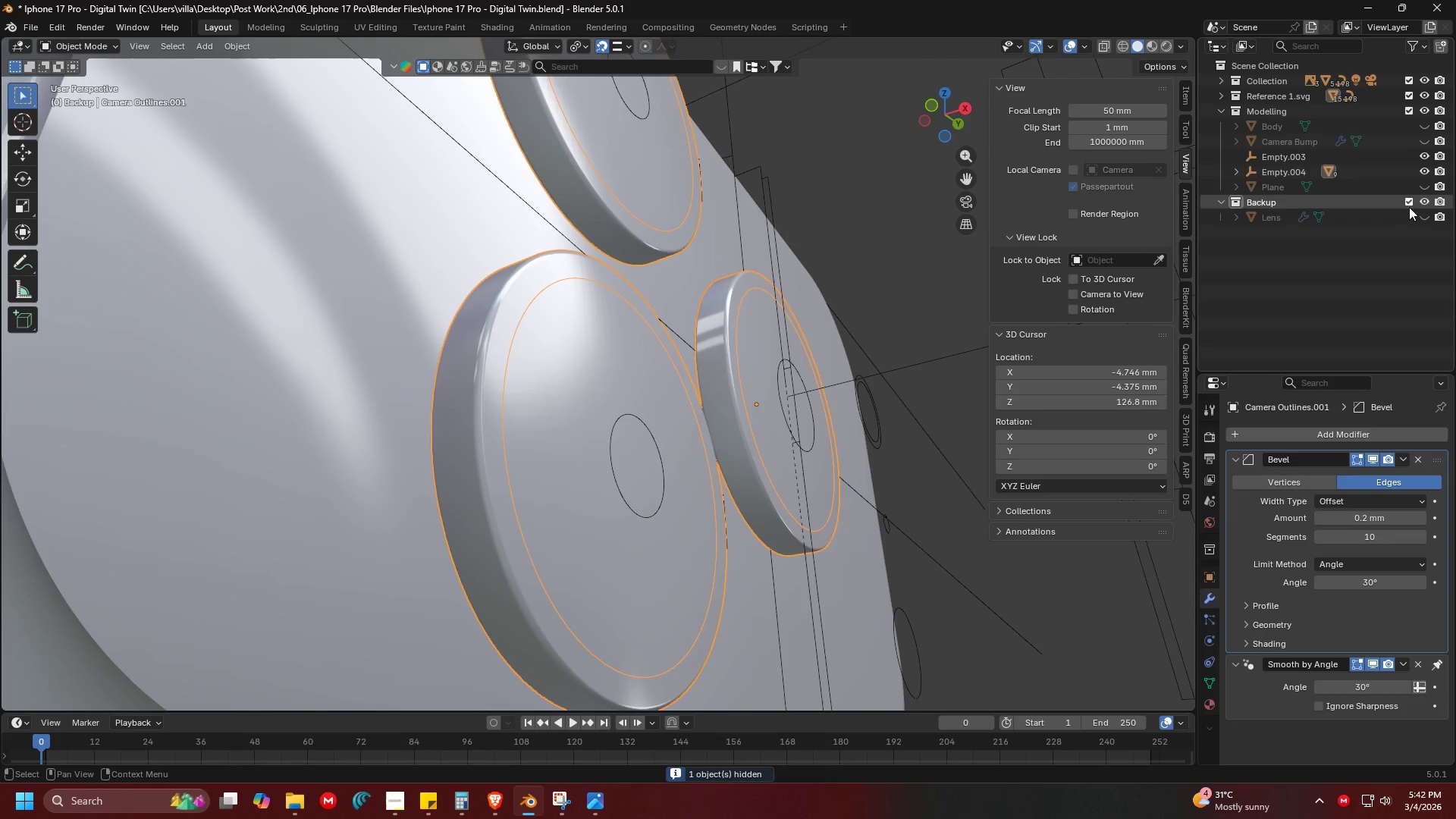 
left_click([1409, 207])
 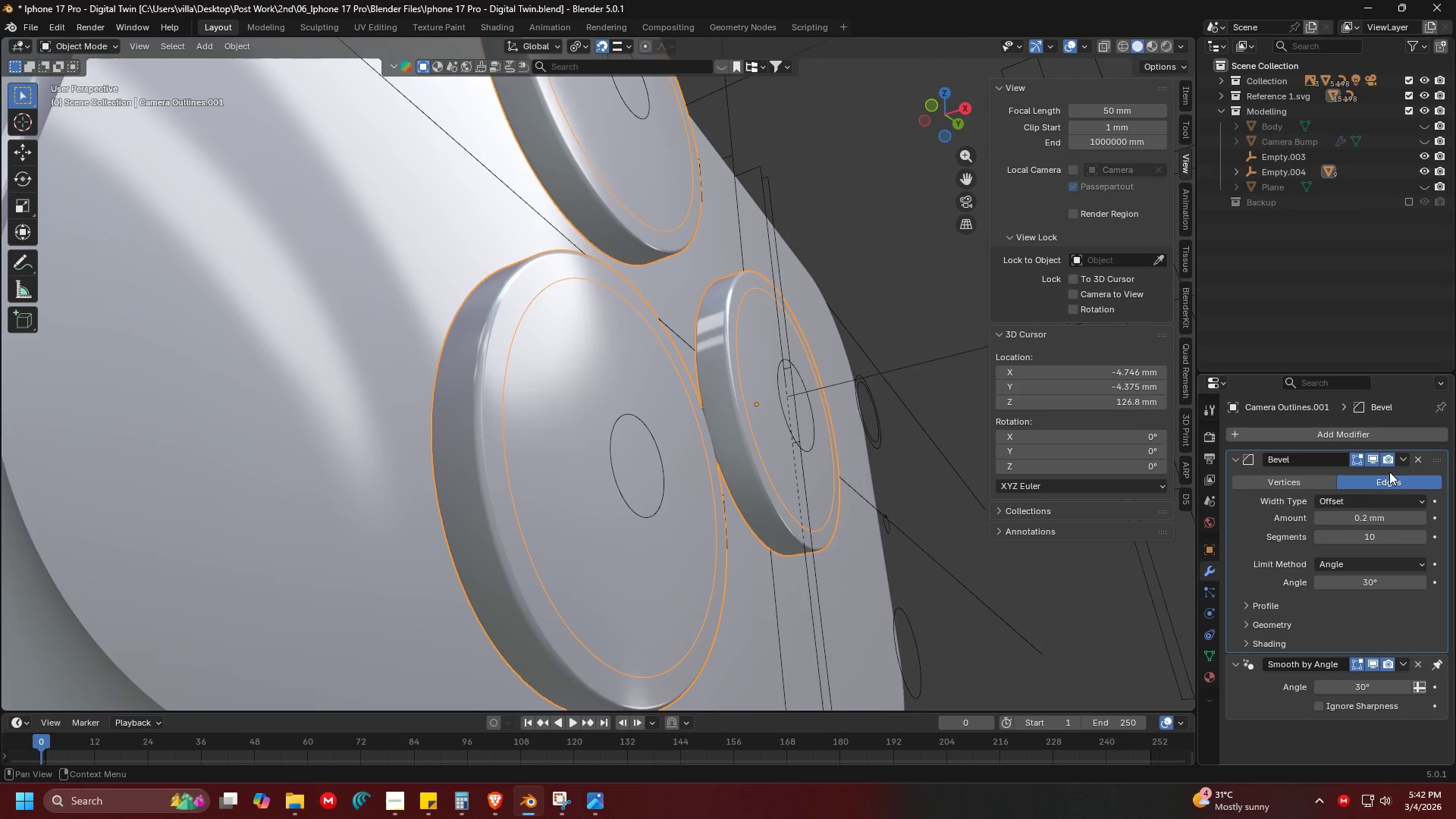 
double_click([1378, 472])
 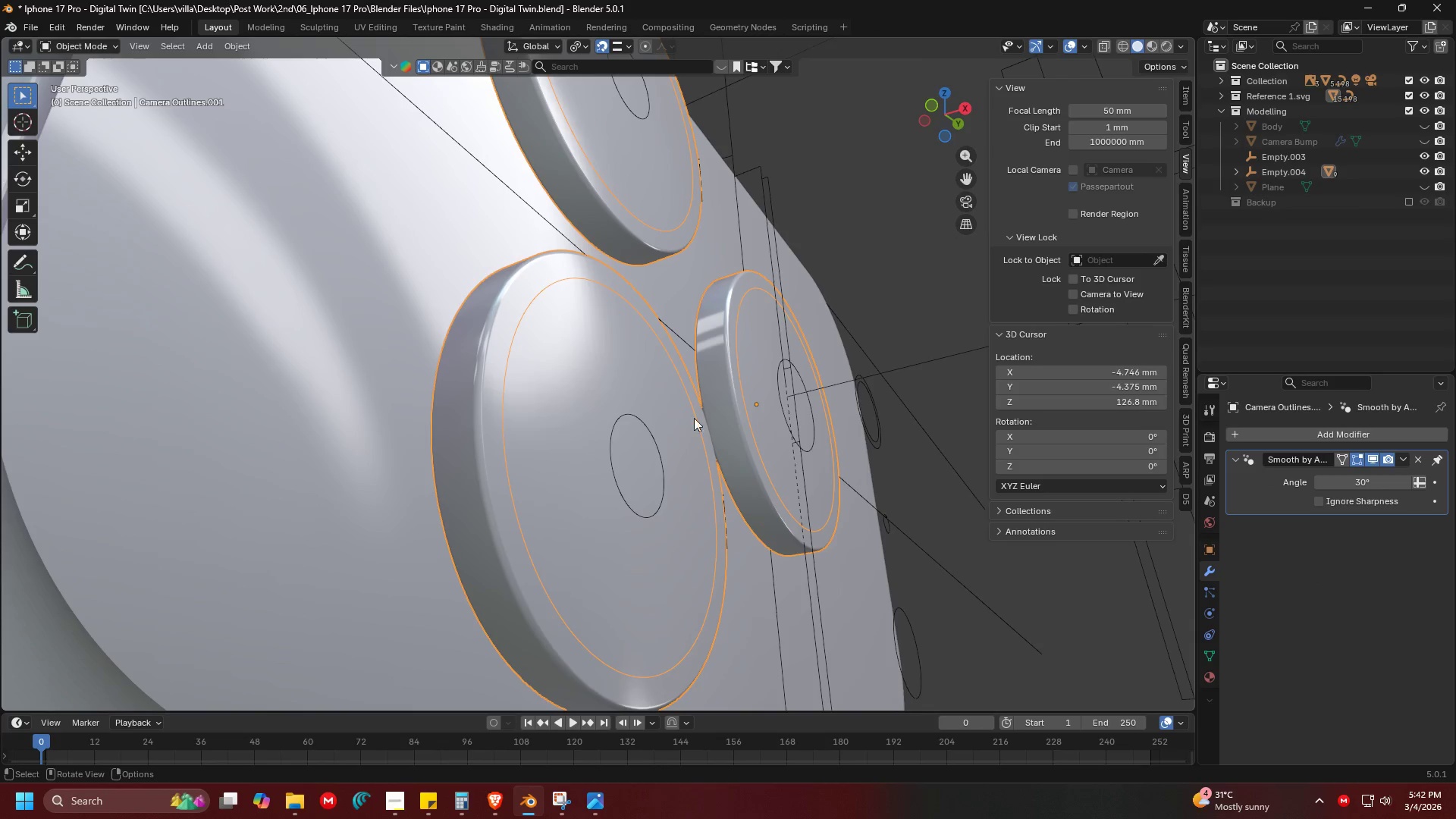 
key(Tab)
 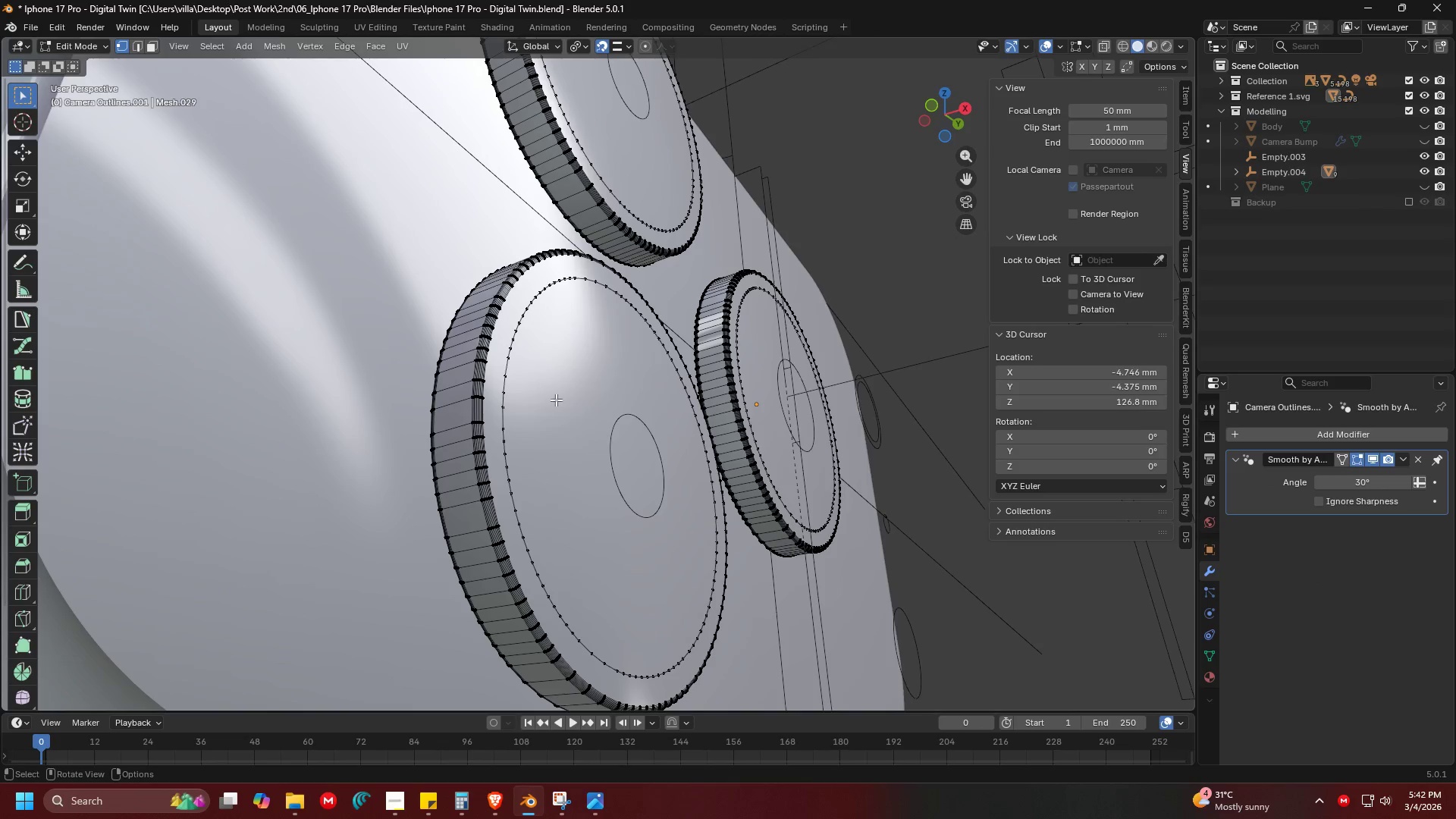 
key(Shift+ShiftLeft)
 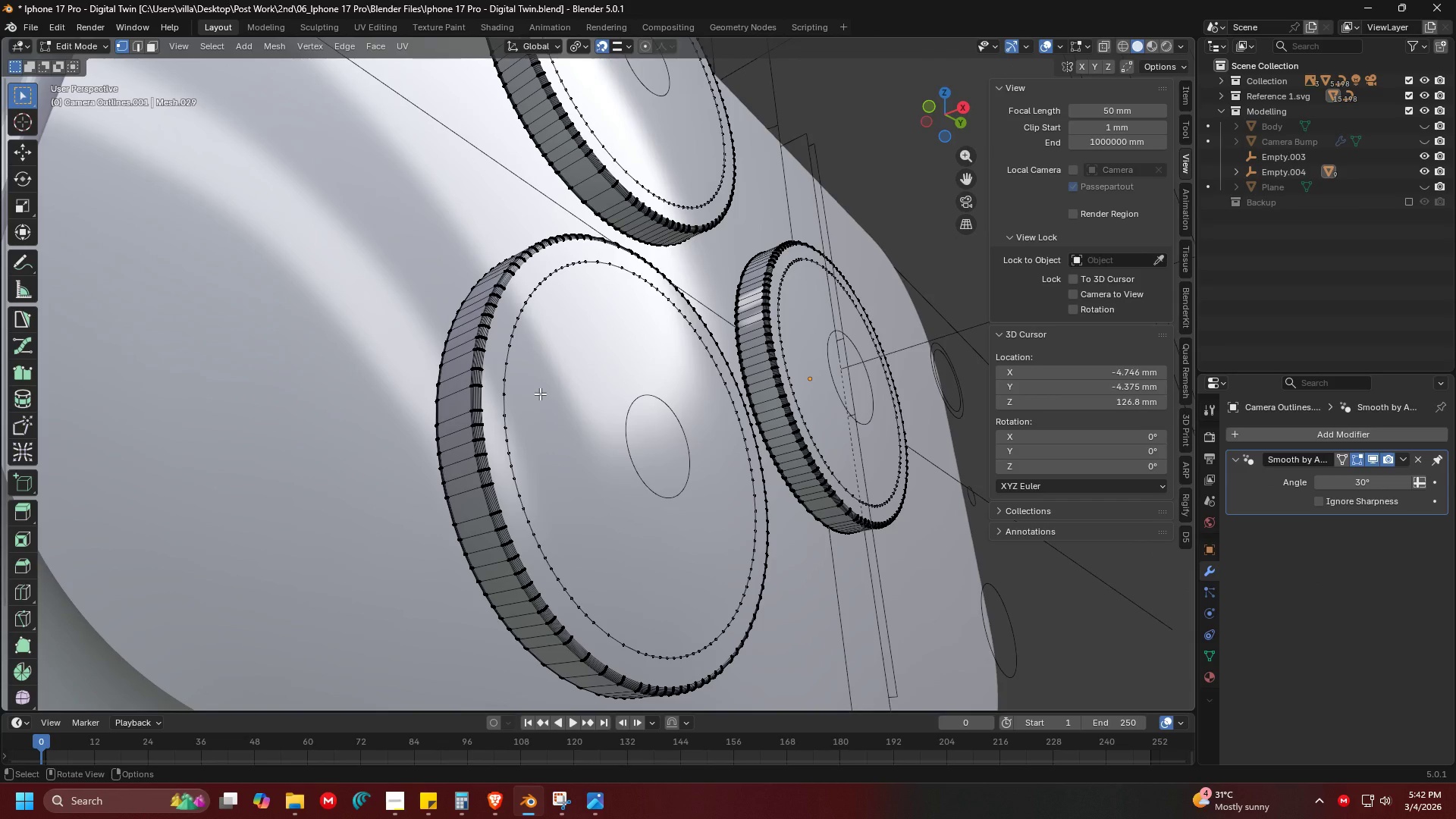 
key(Shift+ShiftLeft)
 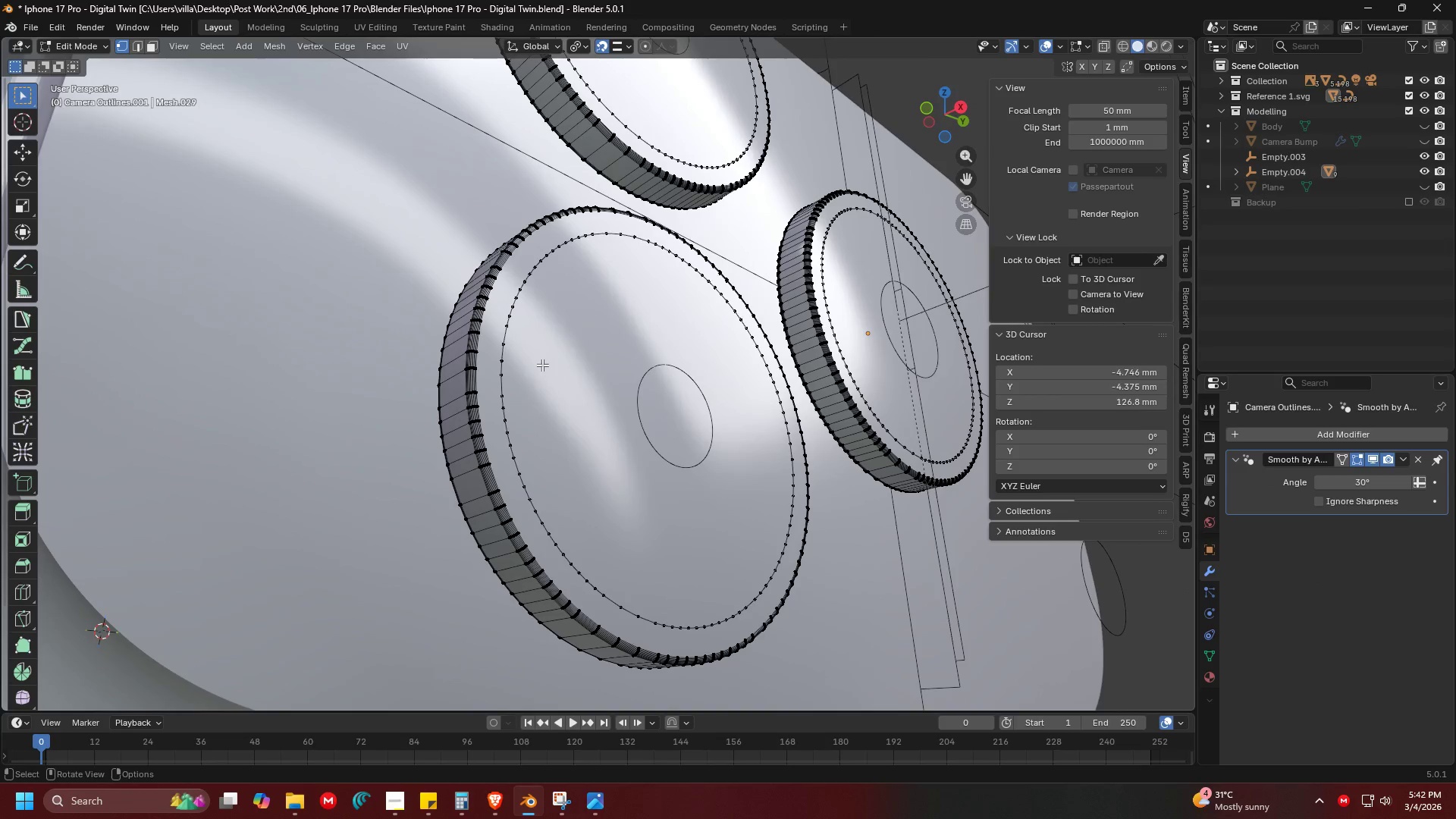 
key(Shift+ShiftLeft)
 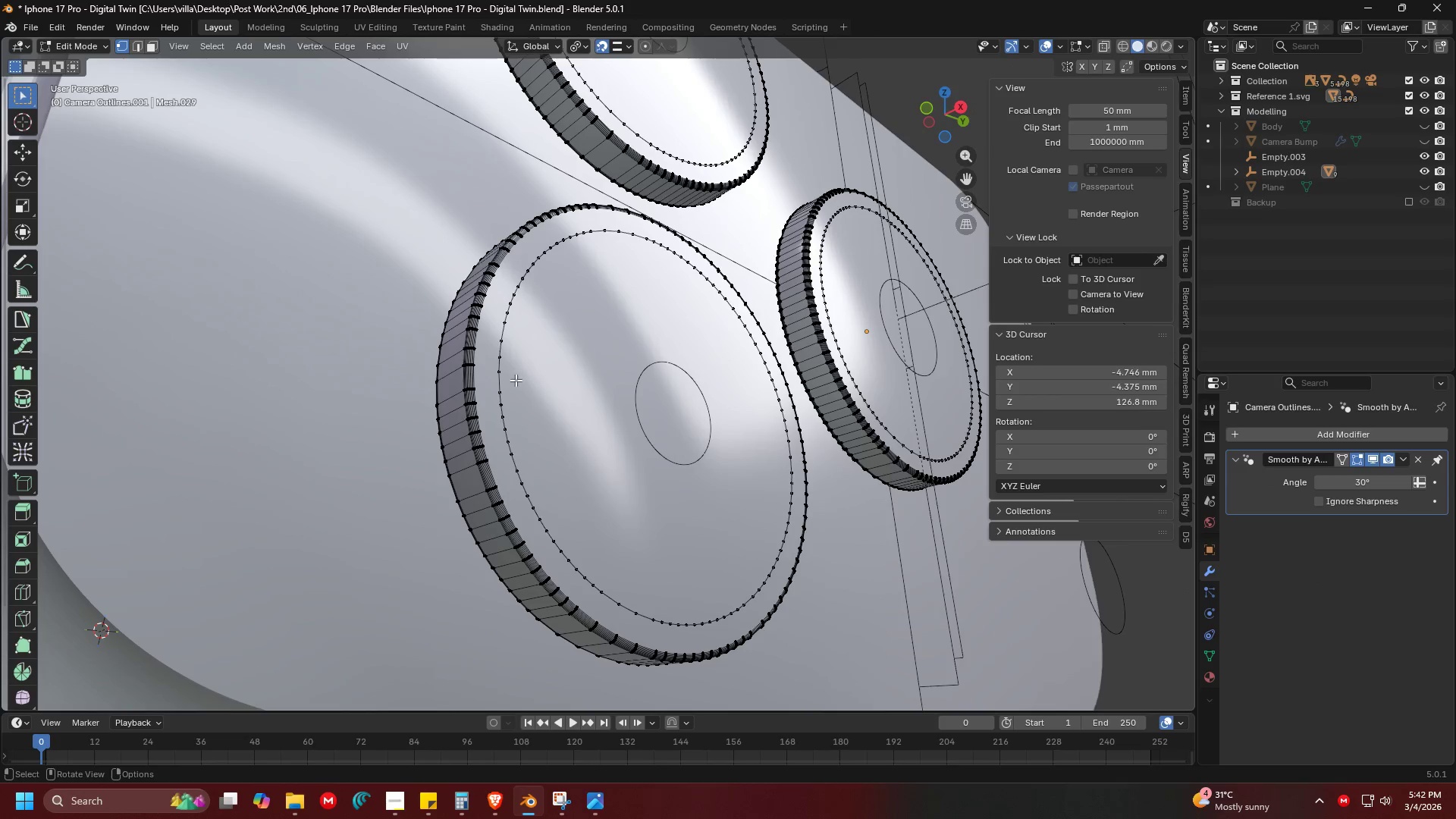 
key(Tab)
 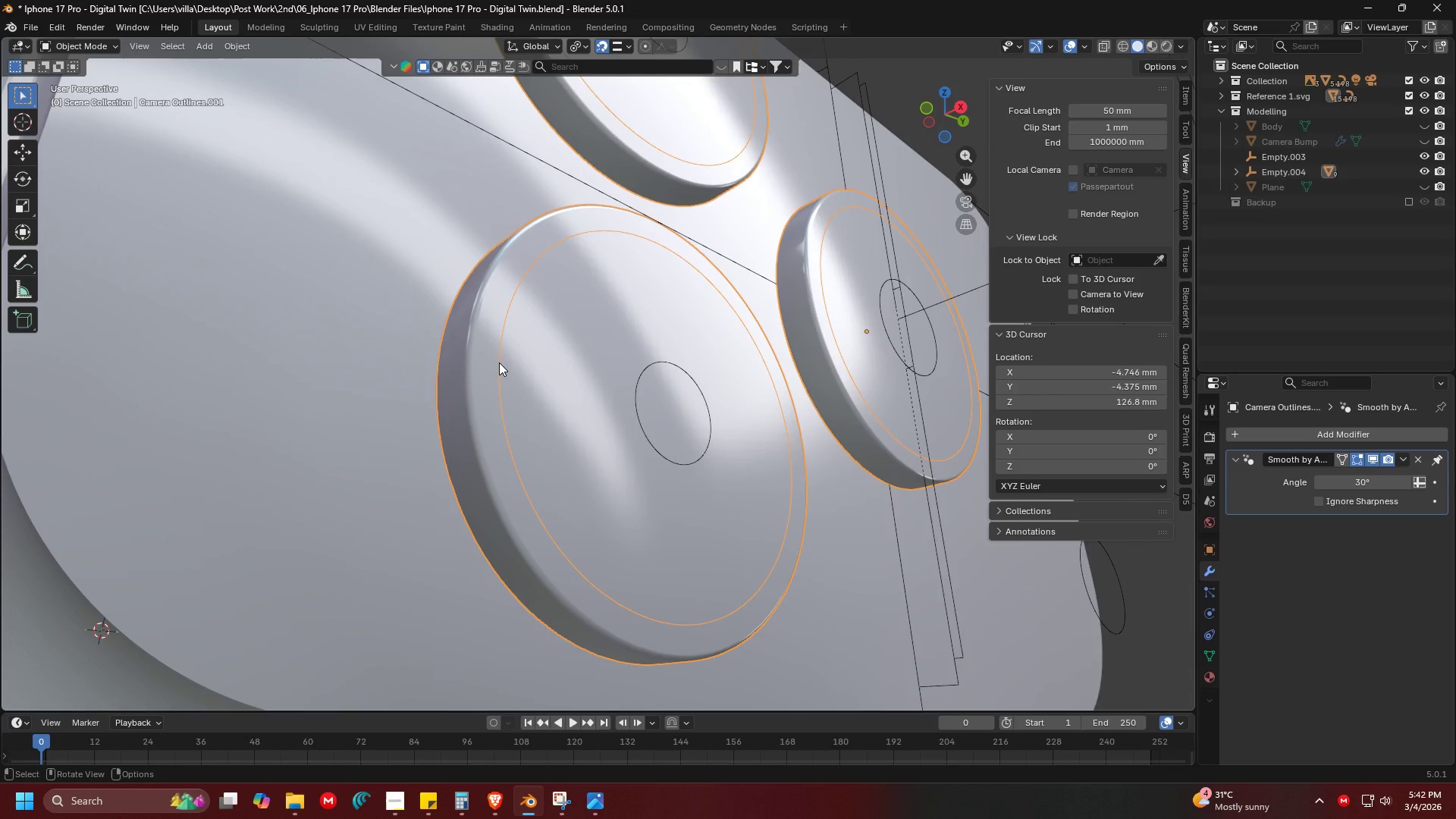 
left_click([499, 362])
 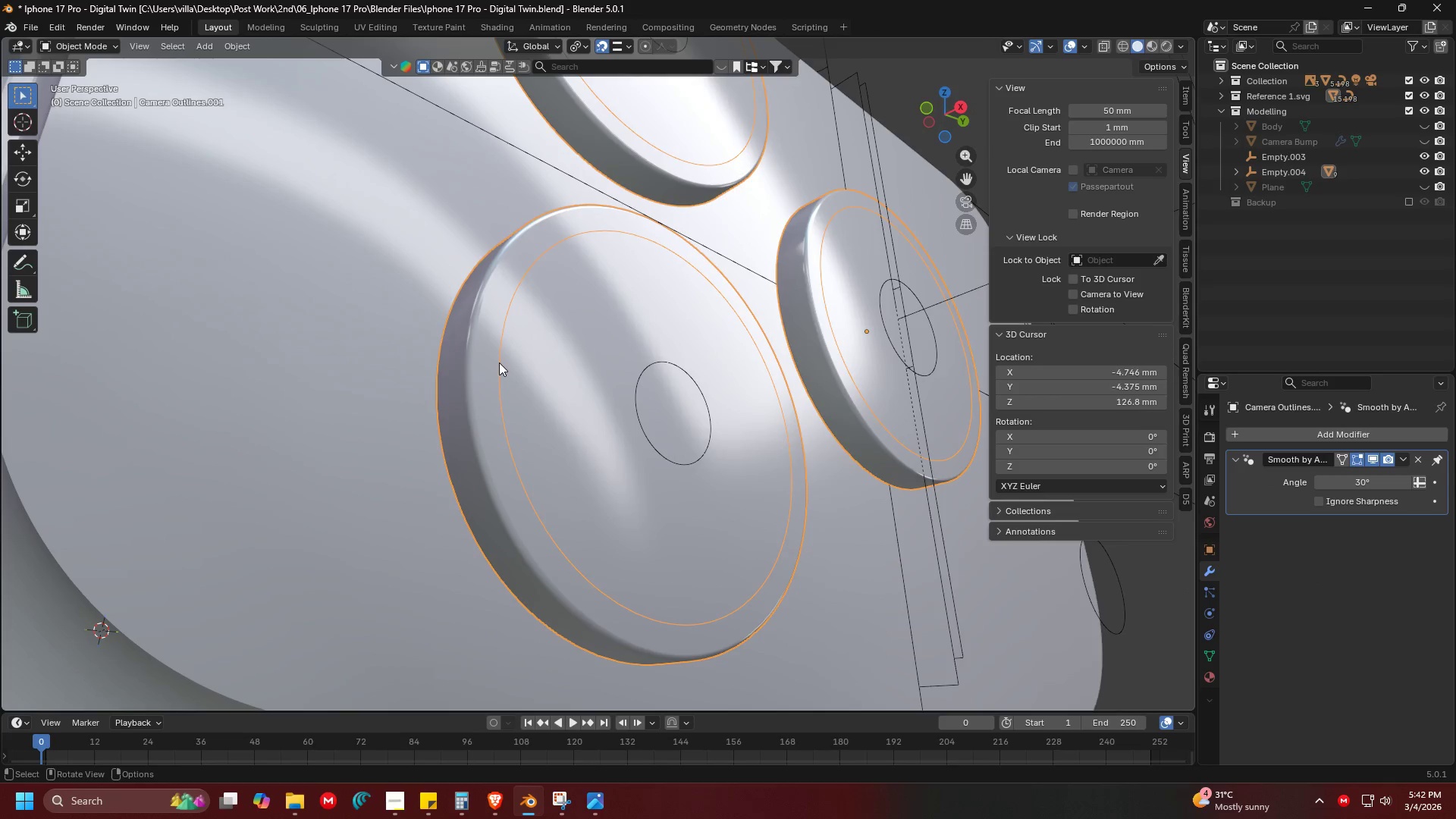 
key(Tab)
 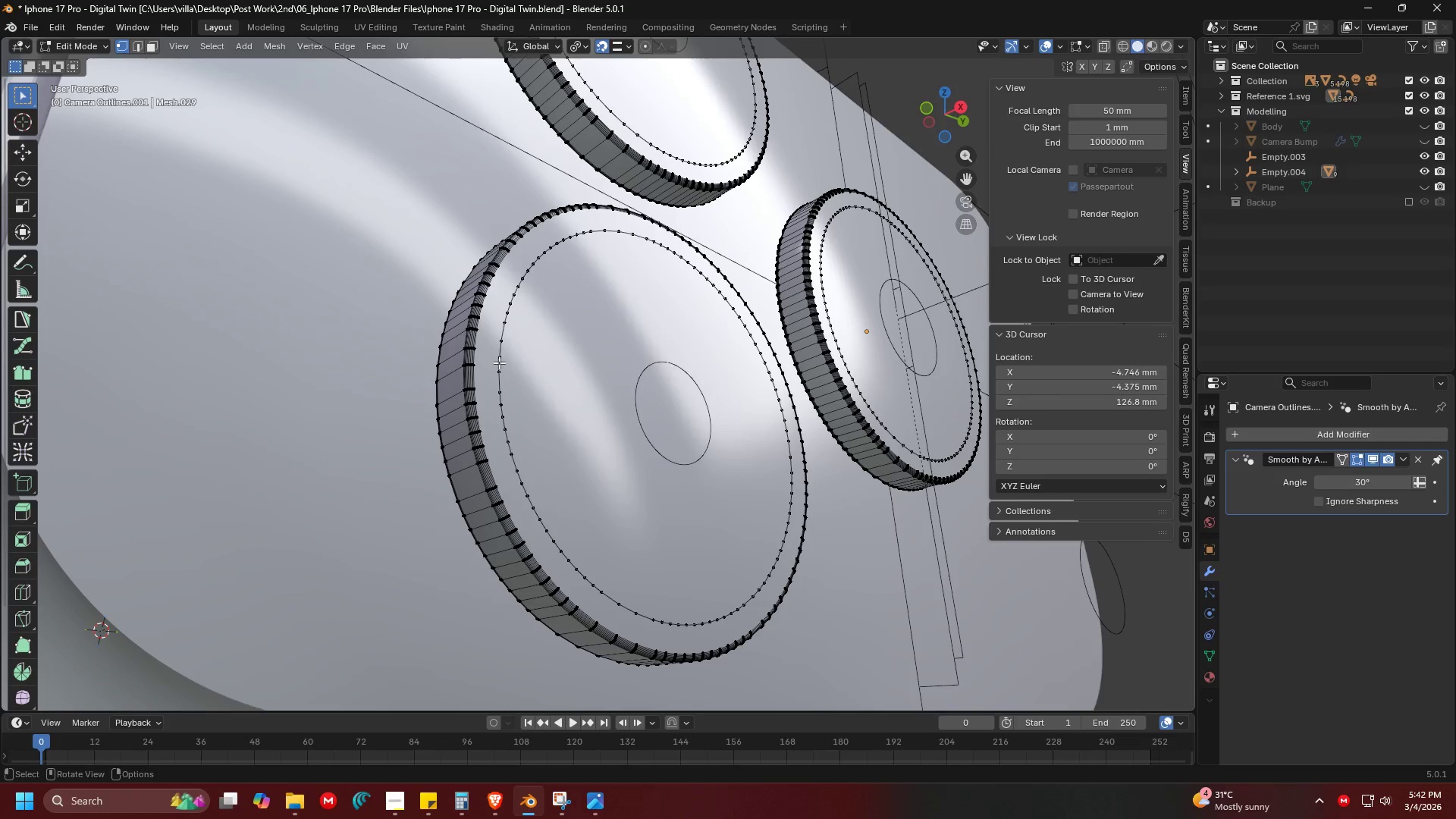 
hold_key(key=AltLeft, duration=0.47)
left_click([499, 362])
 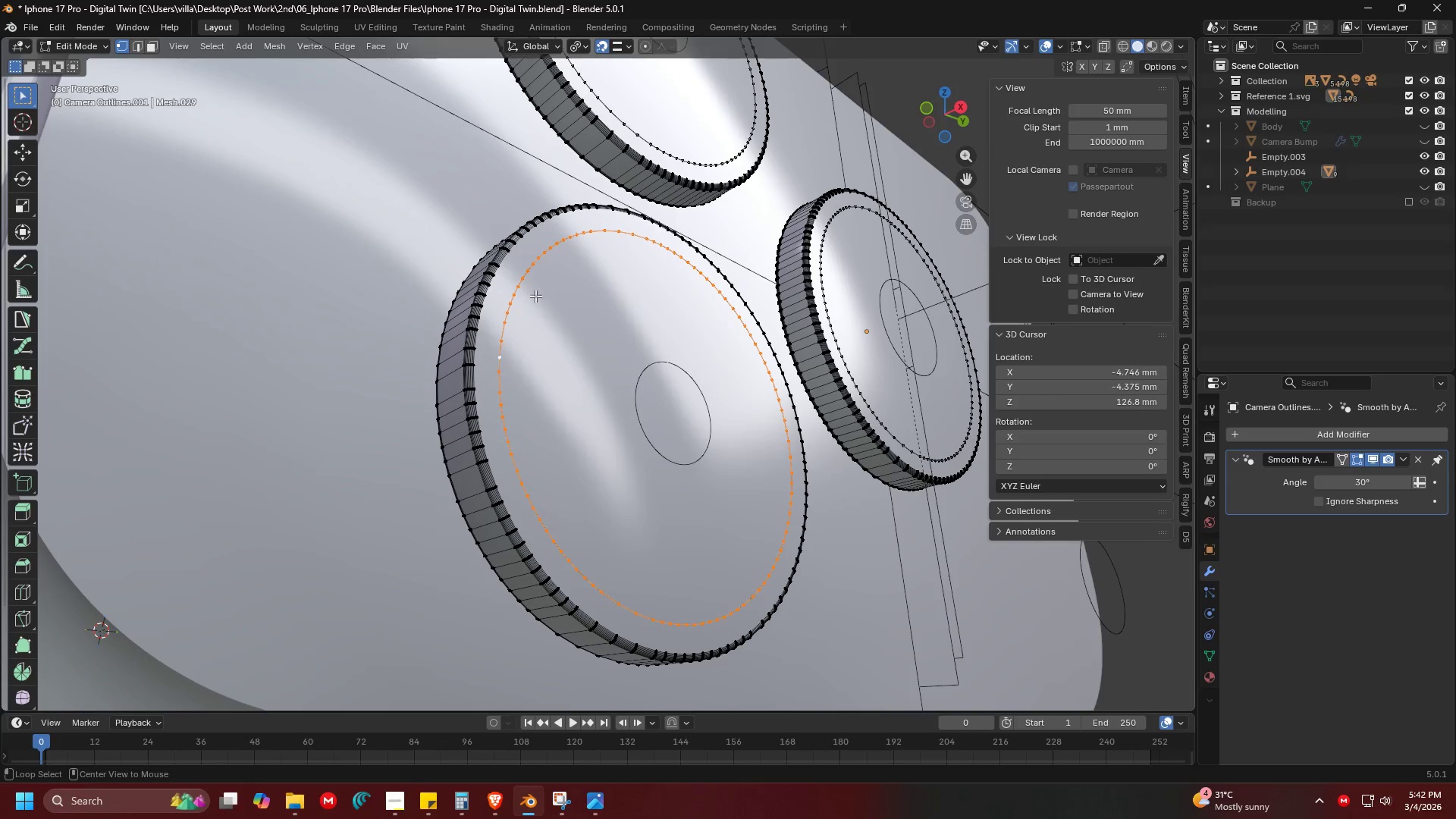 
hold_key(key=ShiftLeft, duration=0.94)
 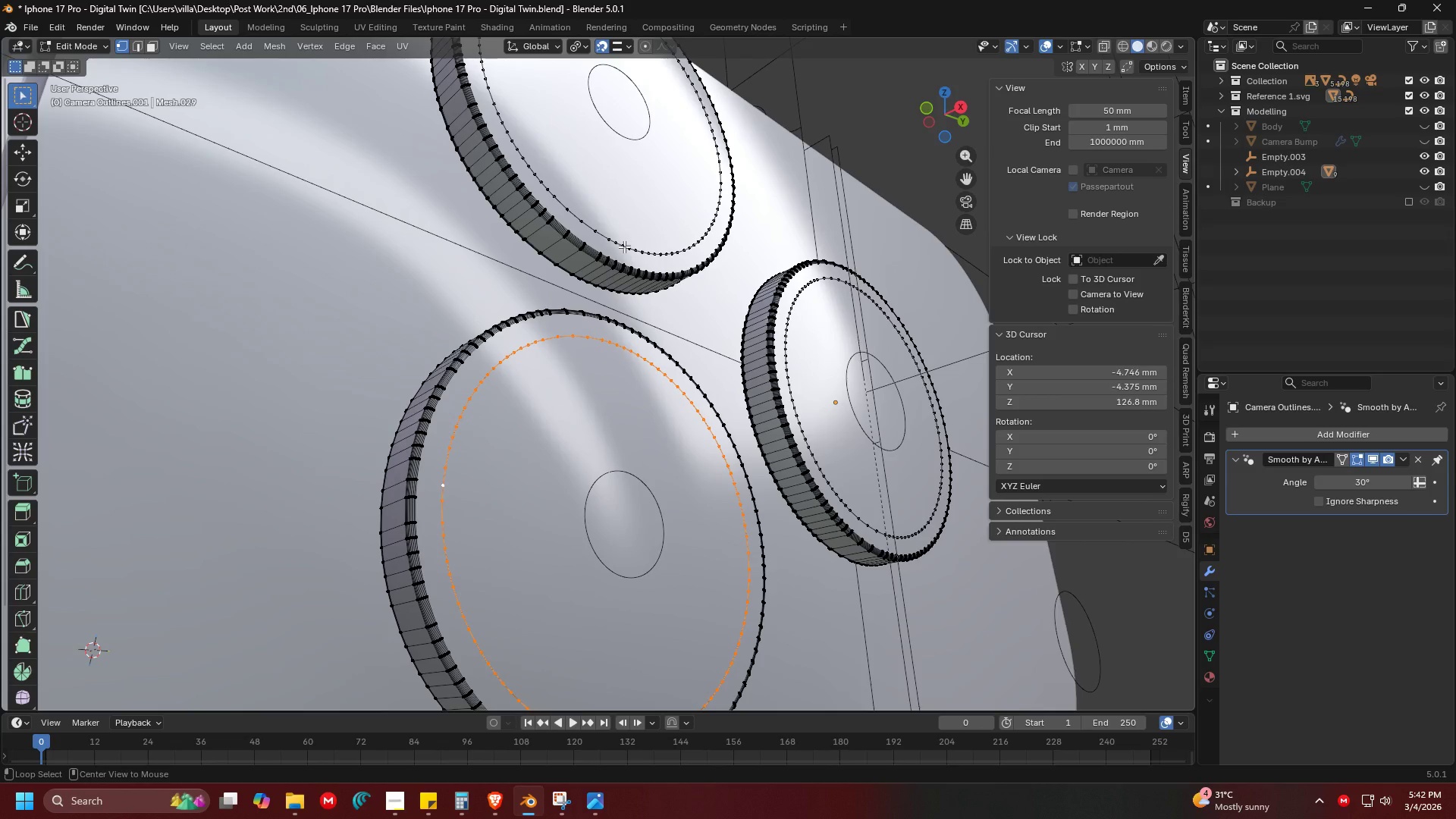 
hold_key(key=AltLeft, duration=1.28)
 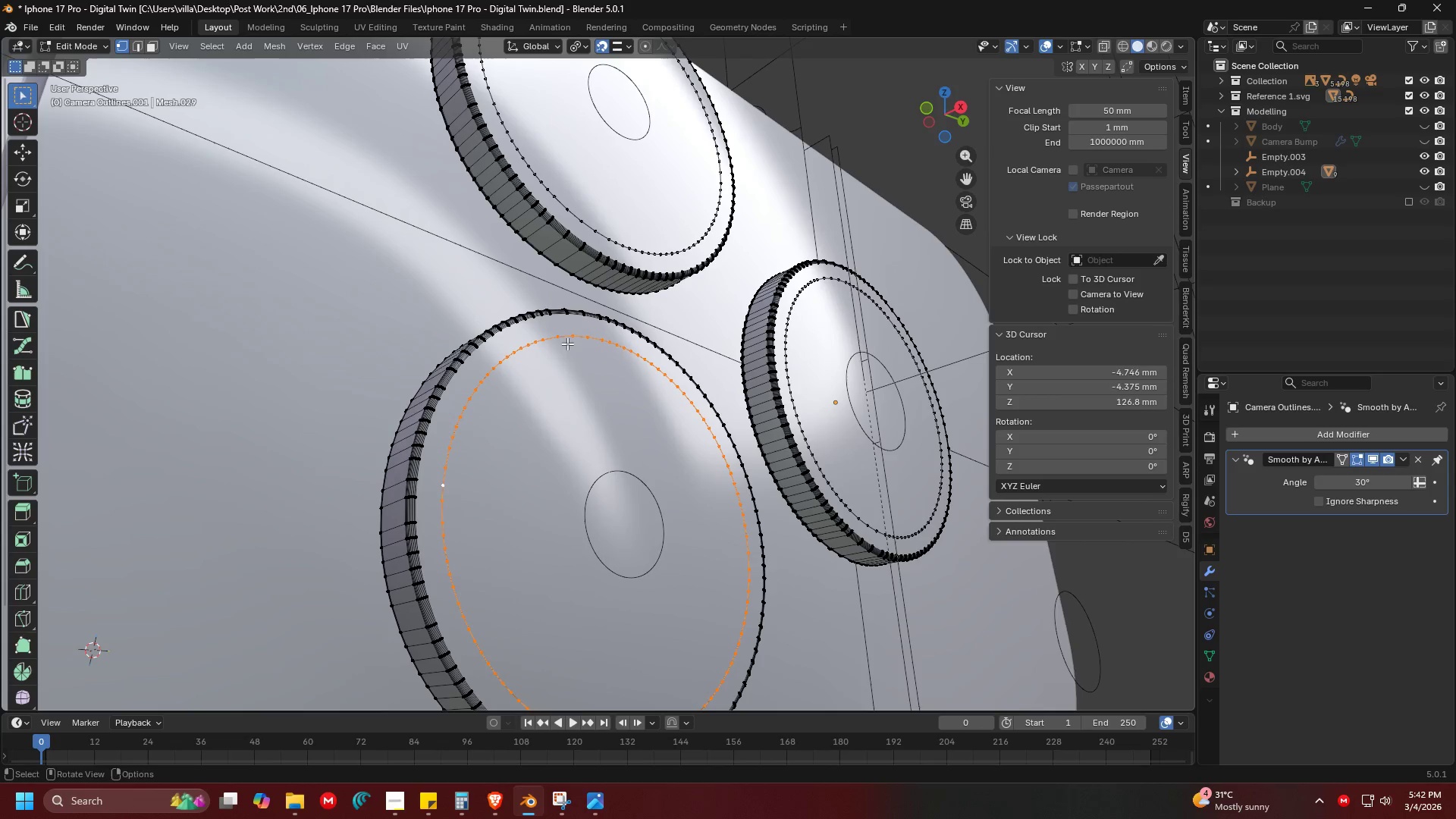 
hold_key(key=ShiftLeft, duration=0.39)
 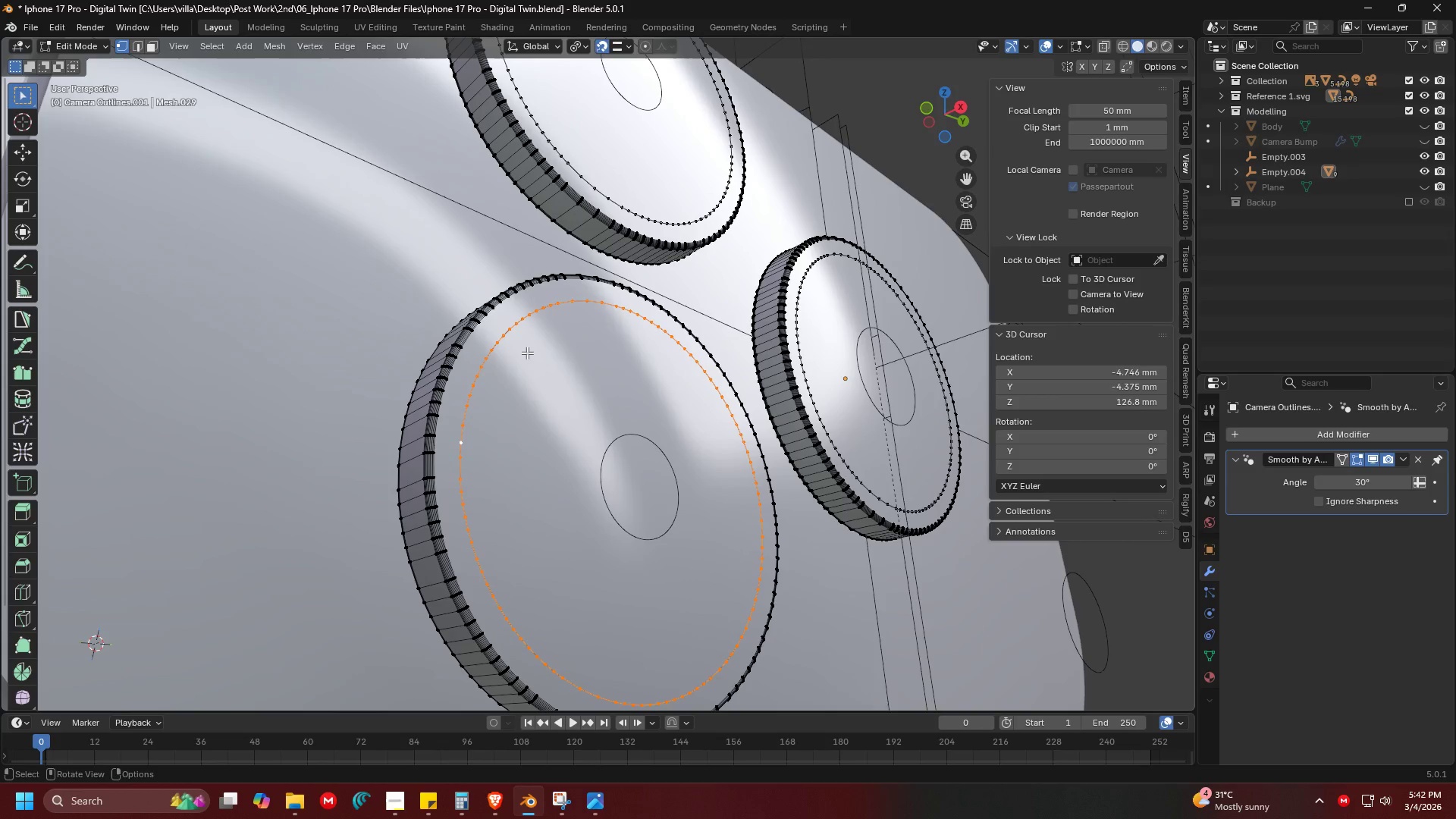 
key(Shift+ShiftLeft)
 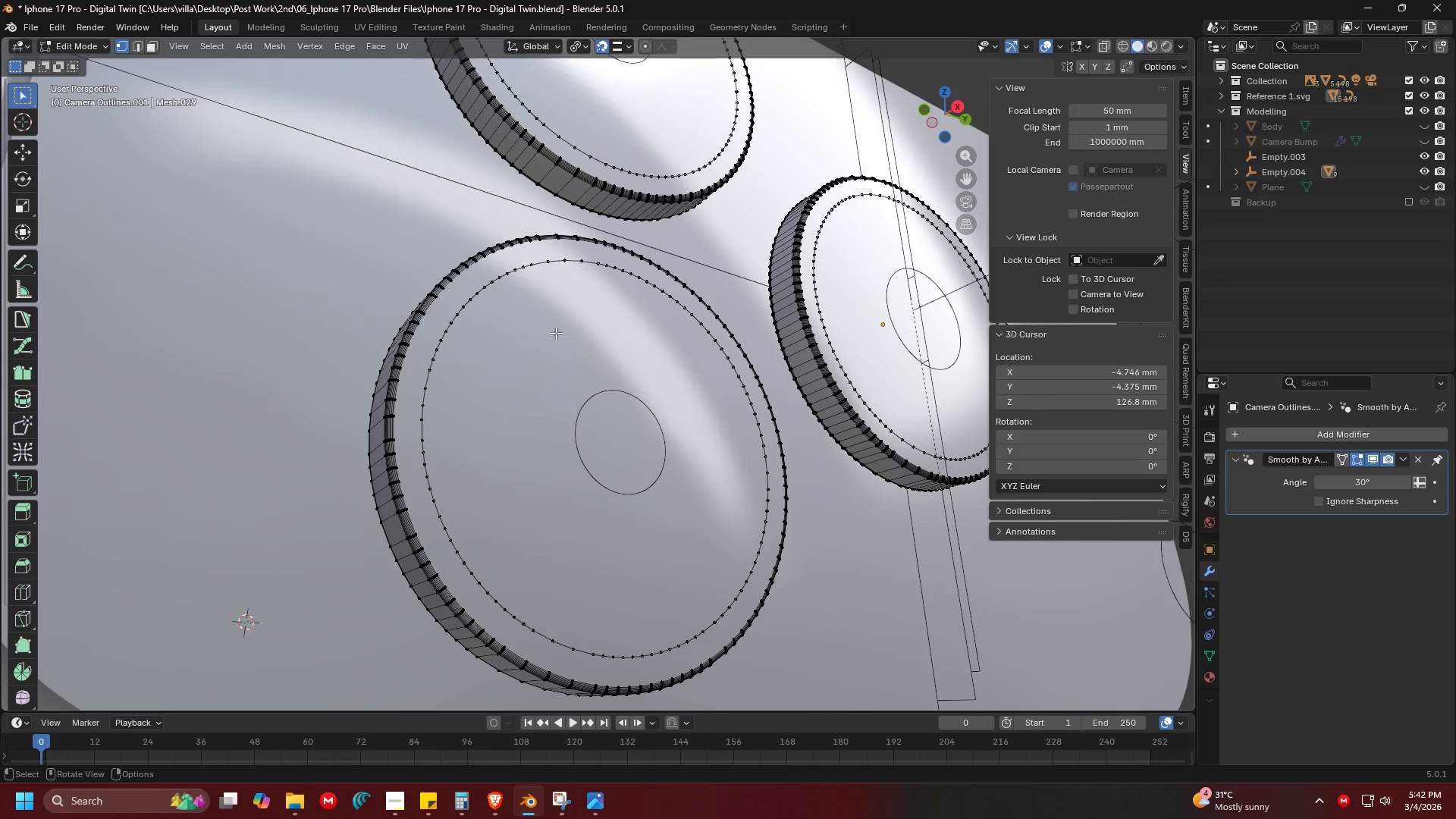 
key(Tab)
 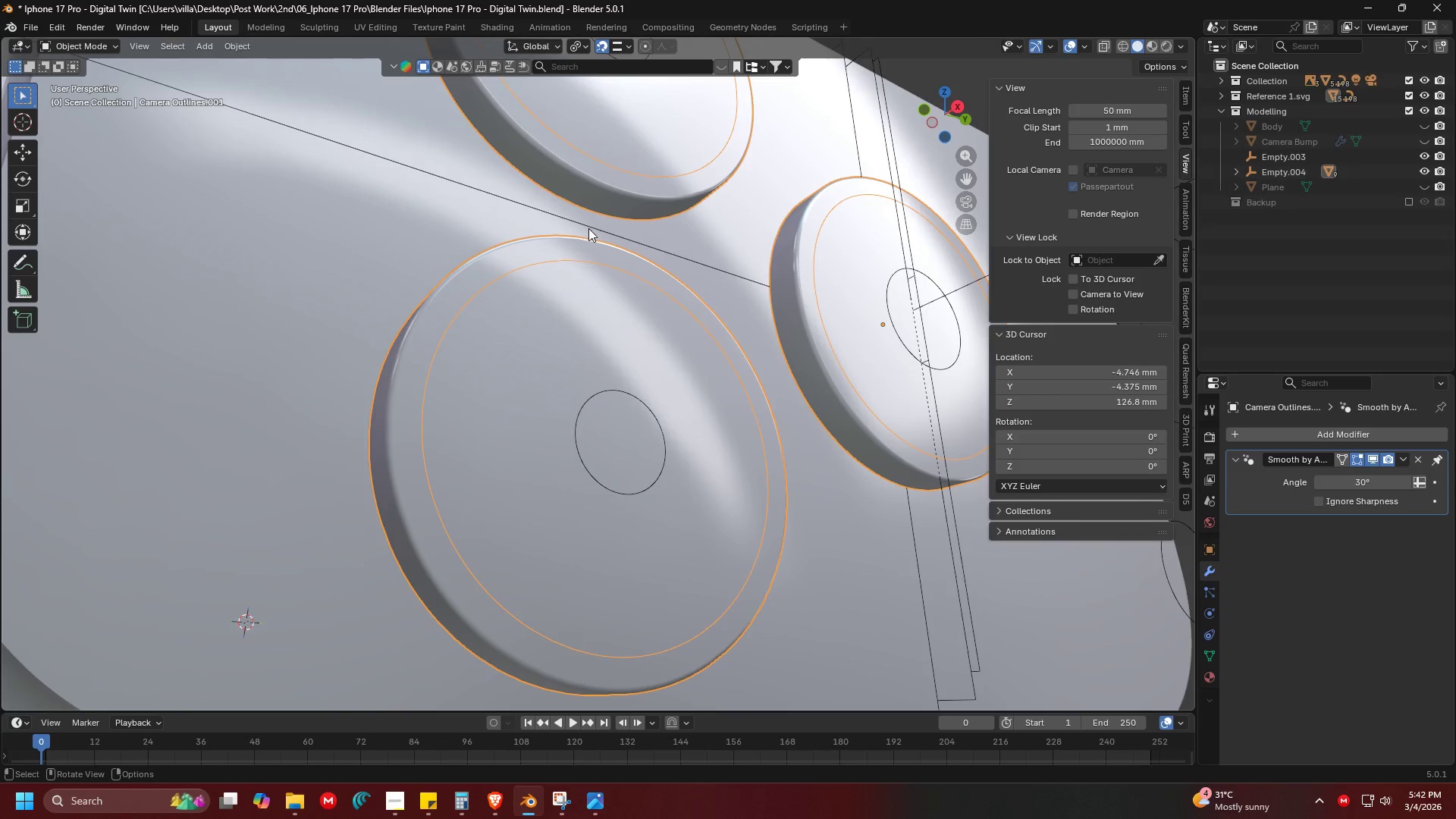 
key(Tab)
 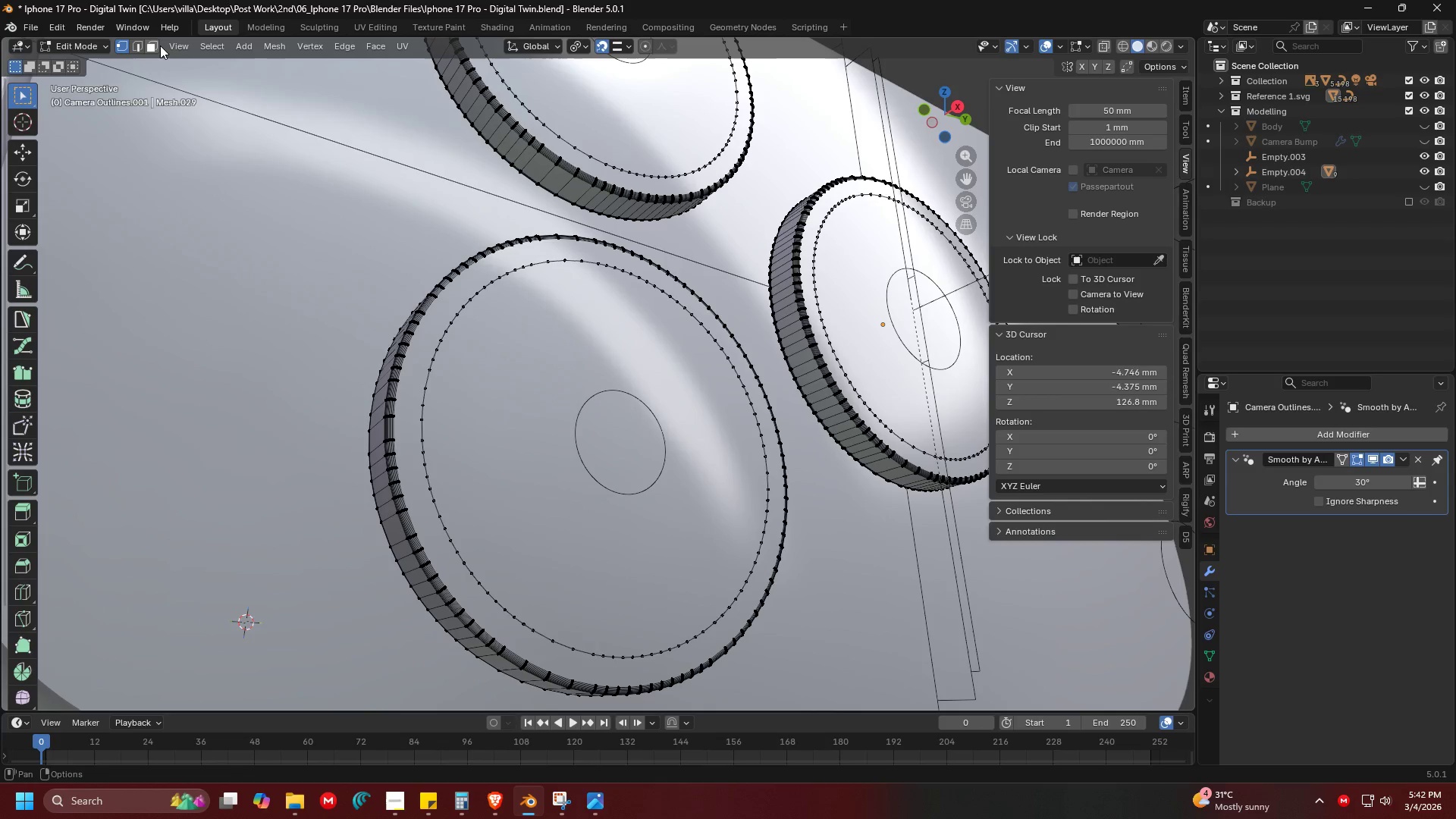 
double_click([428, 362])
 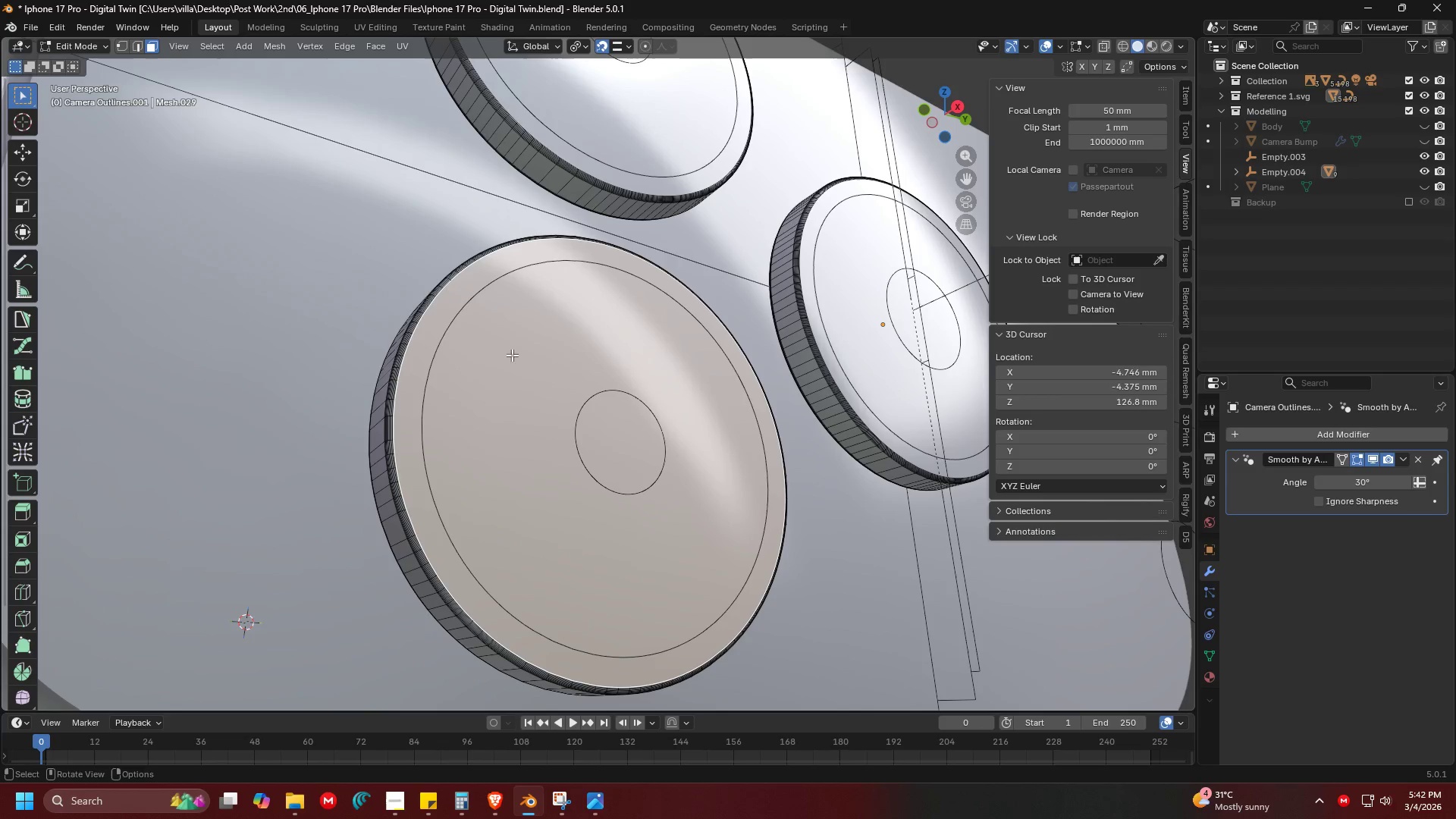 
hold_key(key=ShiftLeft, duration=1.19)
left_click([620, 118])
 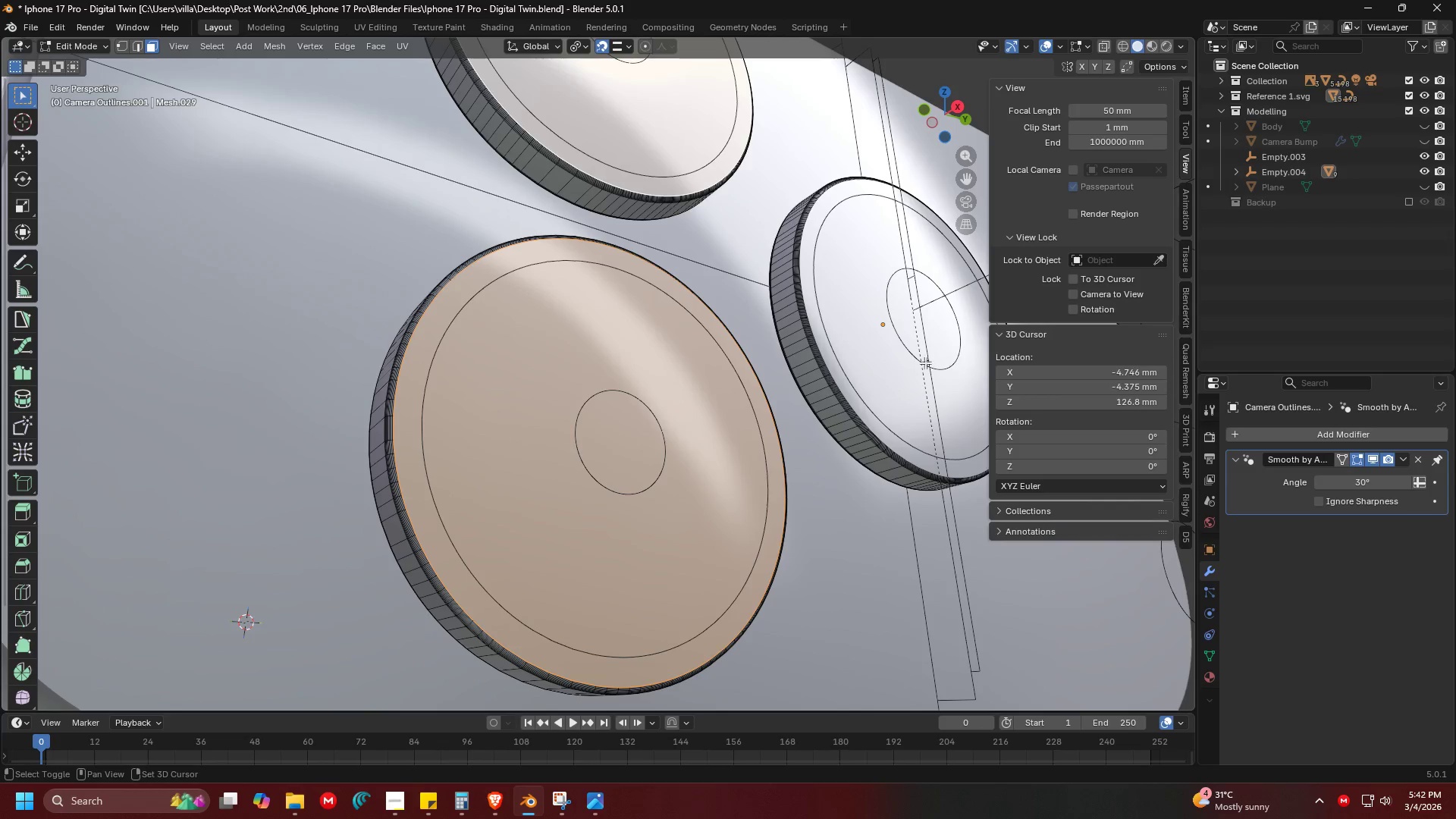 
left_click([875, 352])
 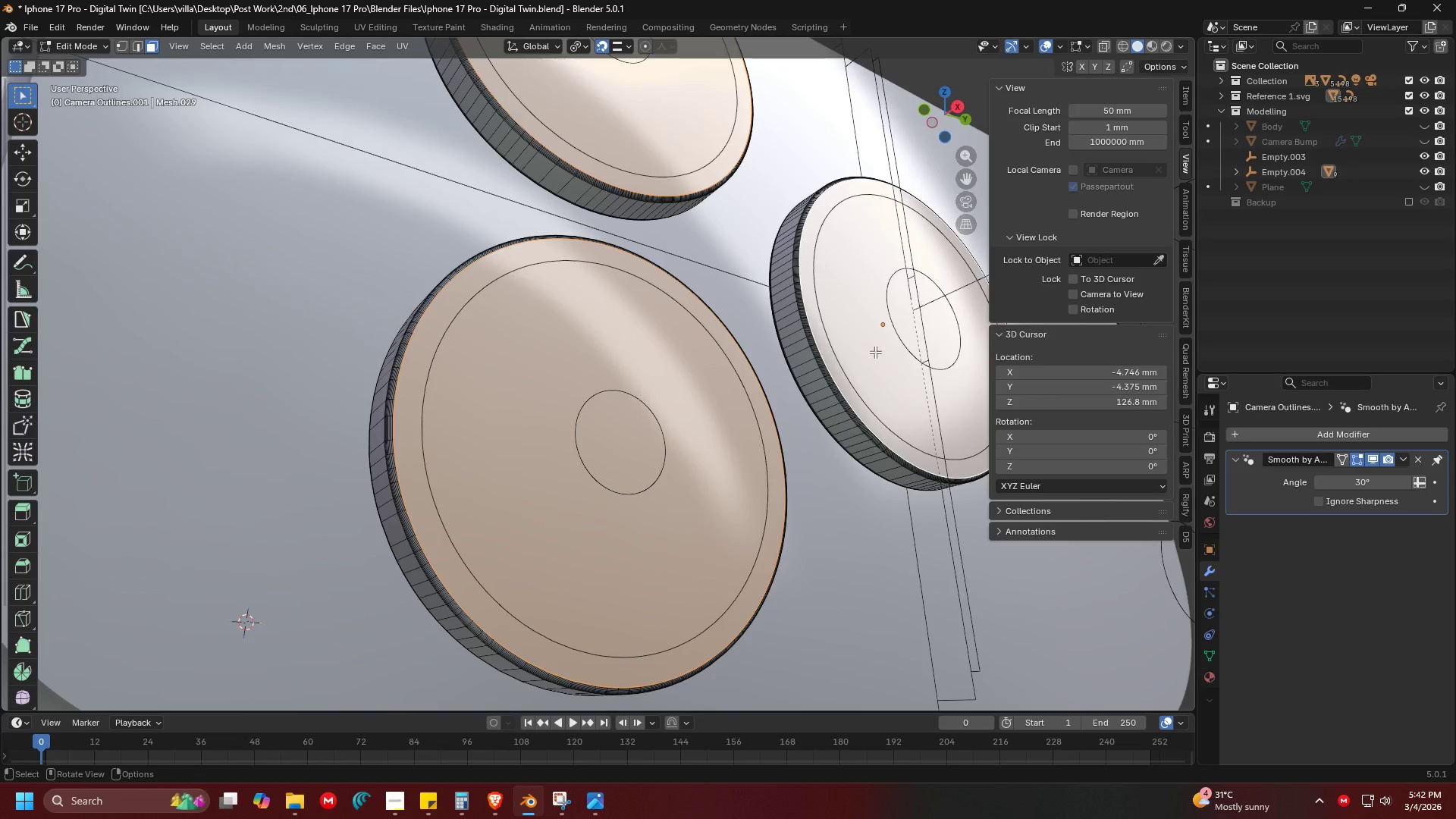 
key(3)
 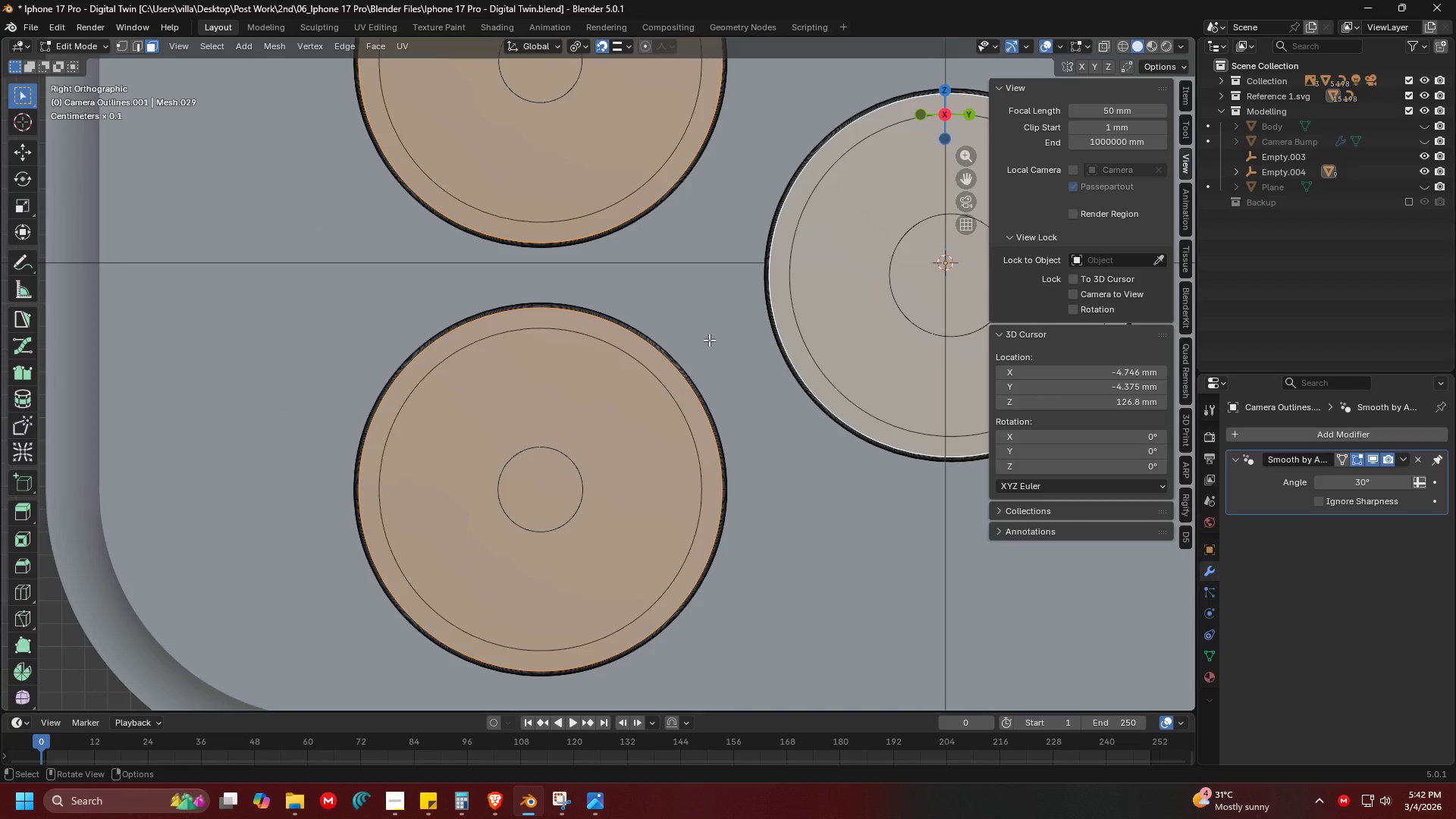 
key(Shift+ShiftLeft)
 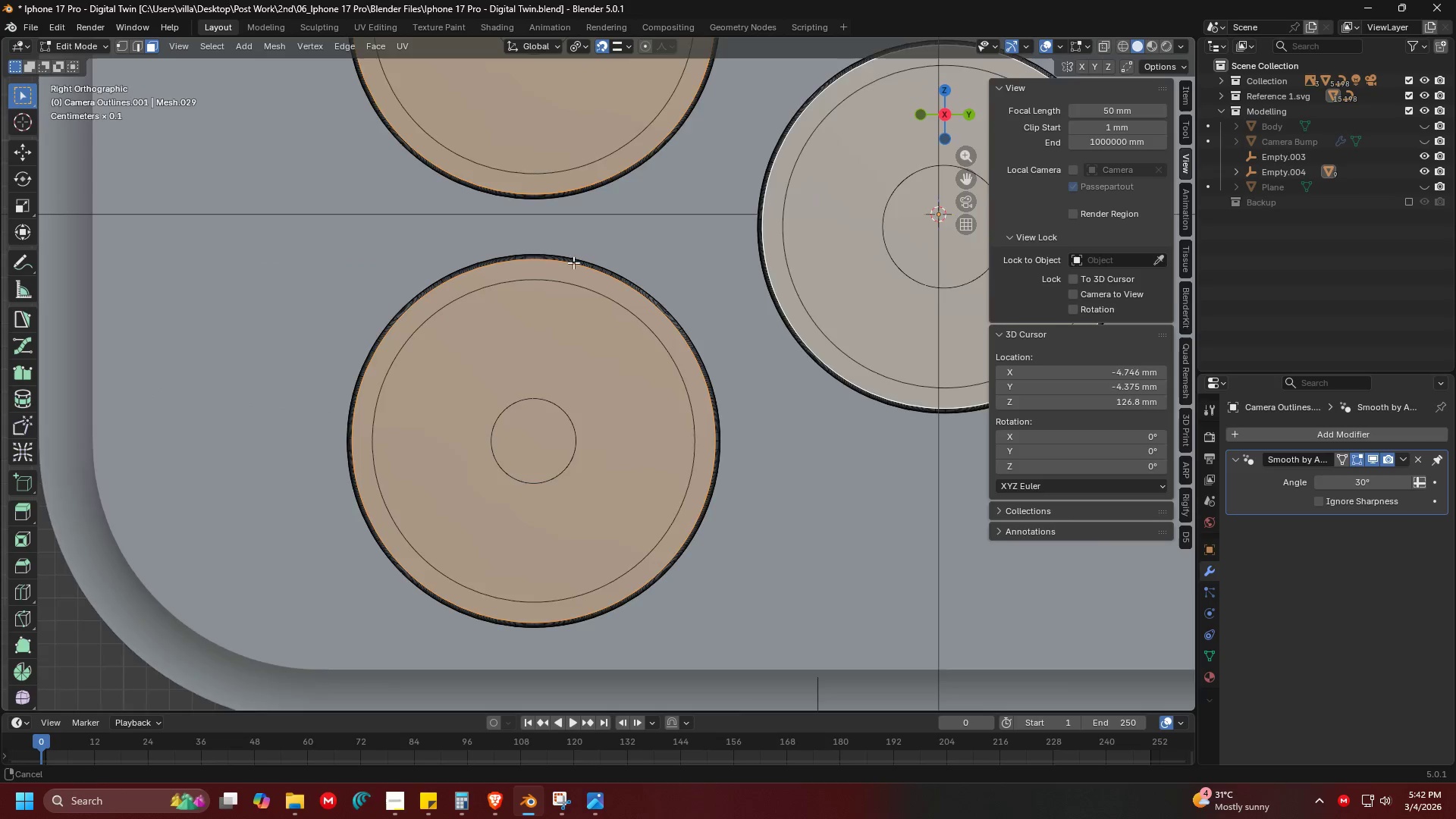 
scroll: coordinate [633, 304], scroll_direction: up, amount: 2.0
 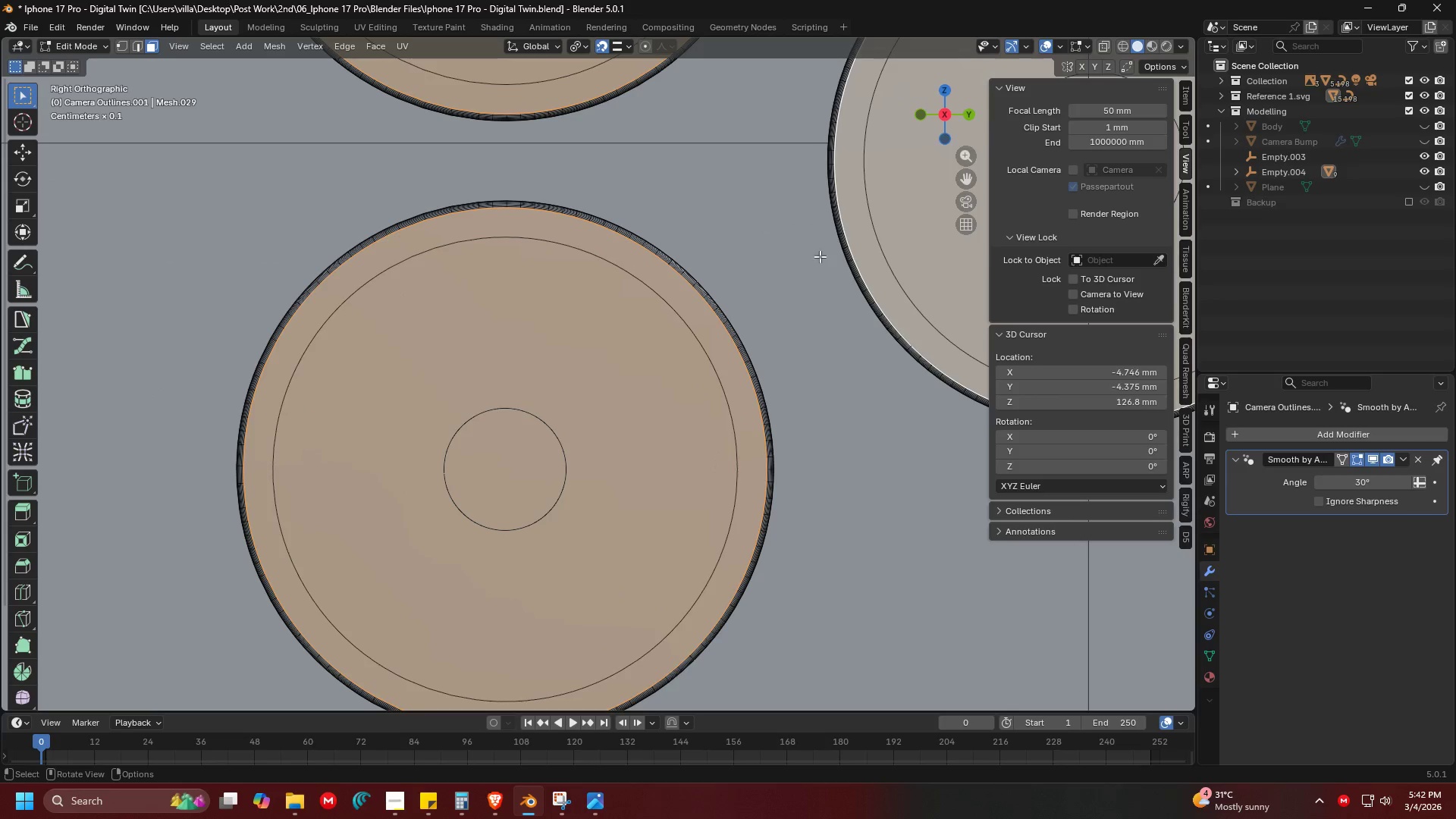 
key(I)
 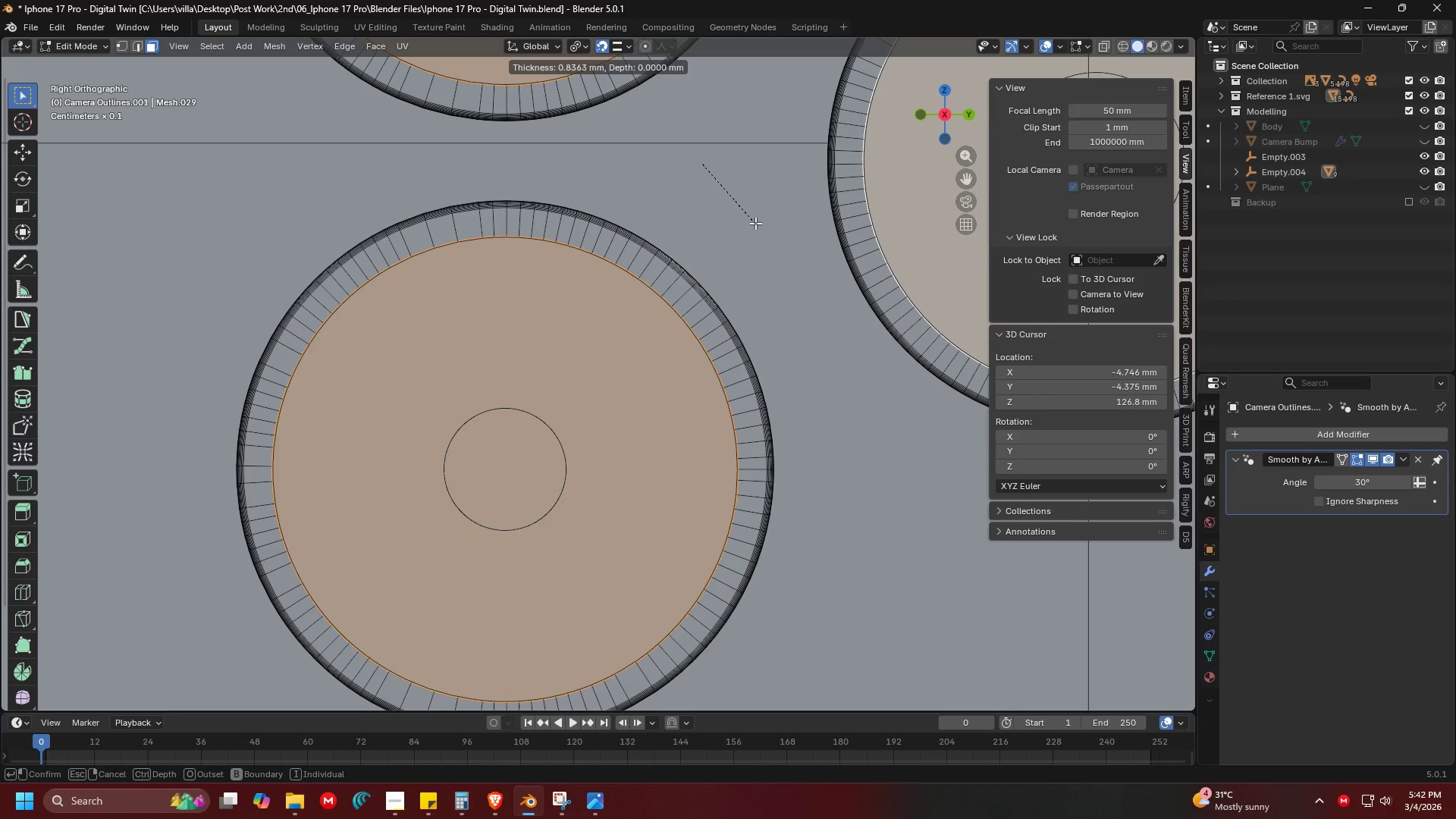 
wait(8.72)
 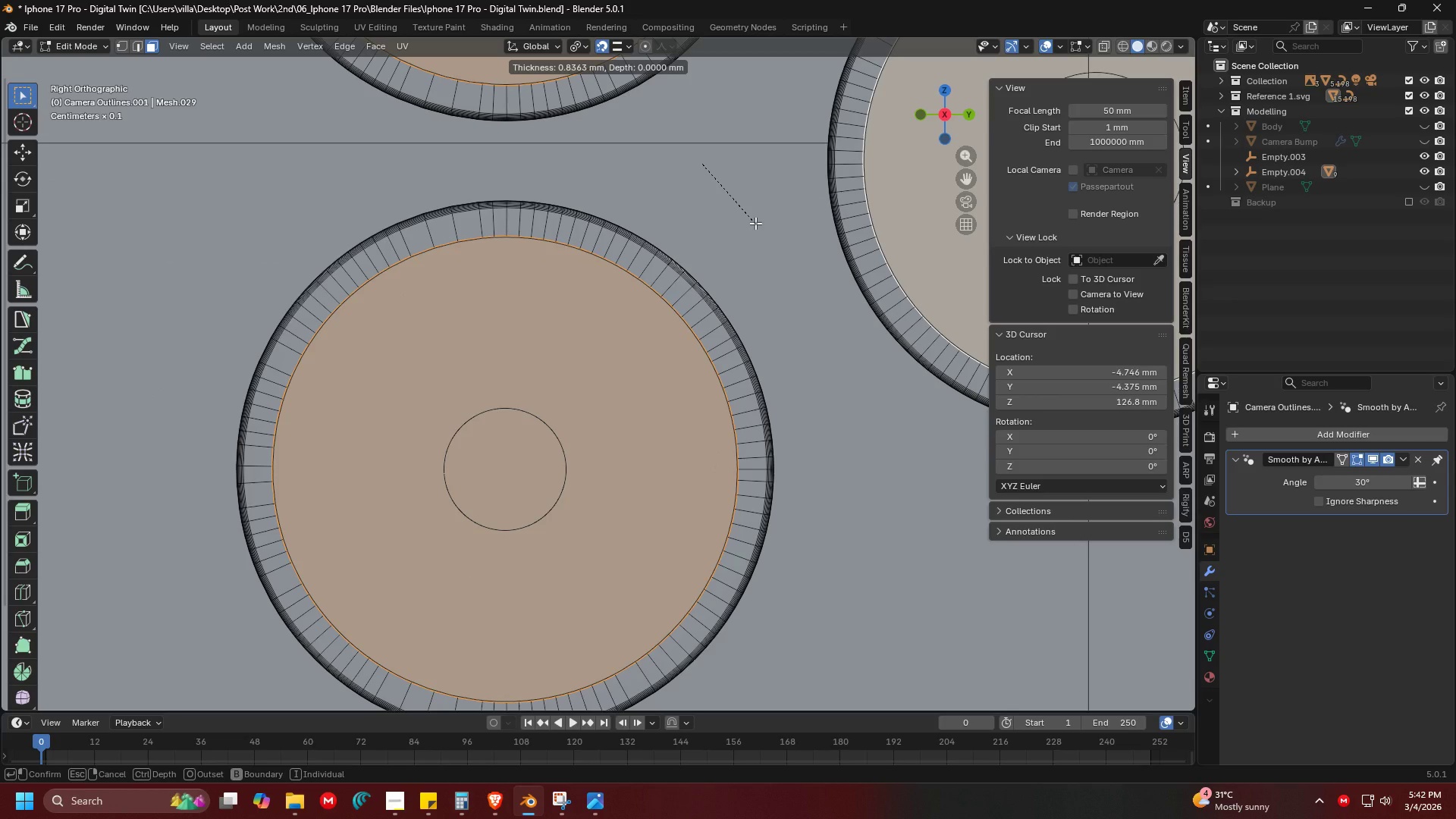 
type(.88)
 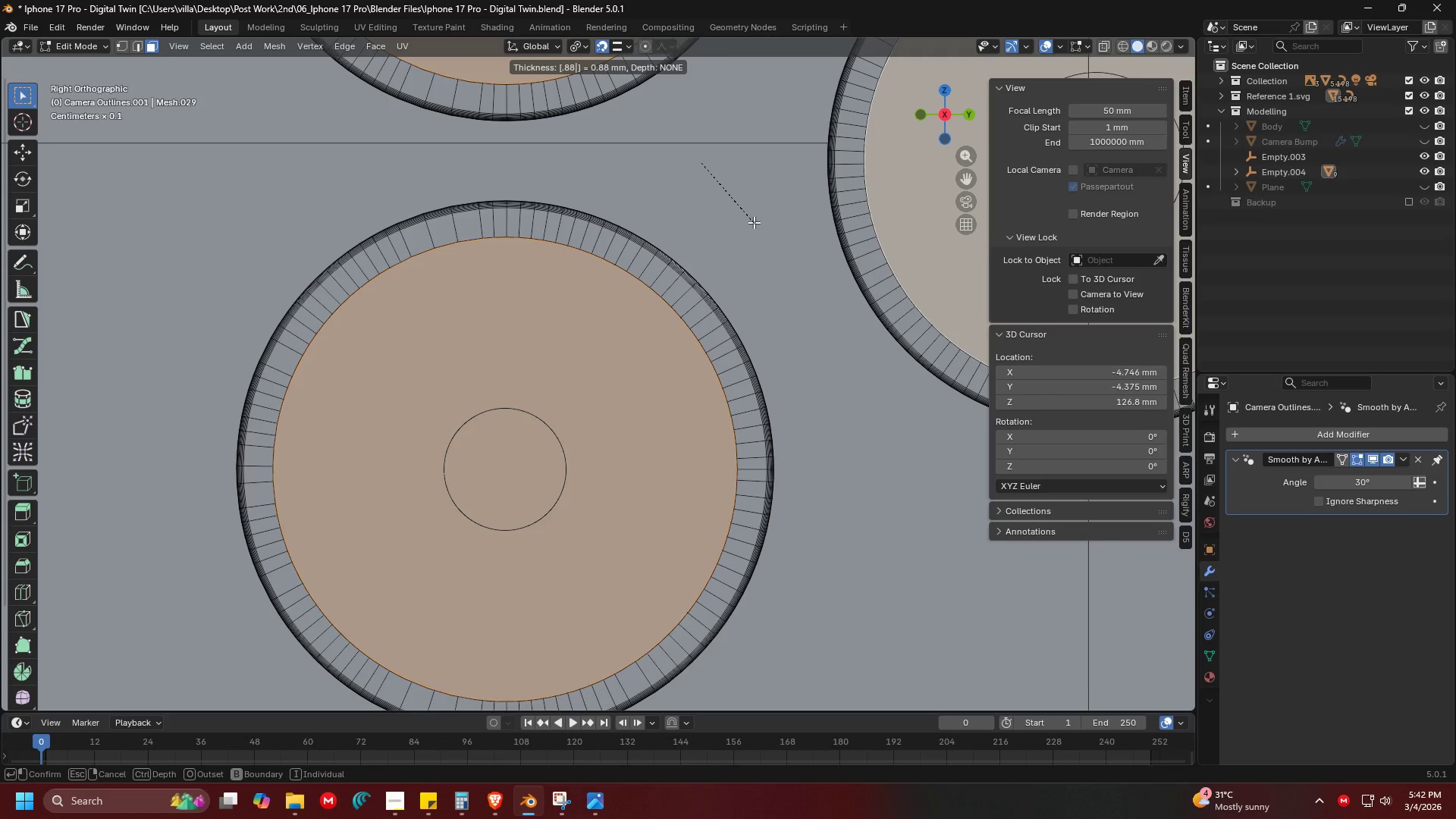 
key(Enter)
 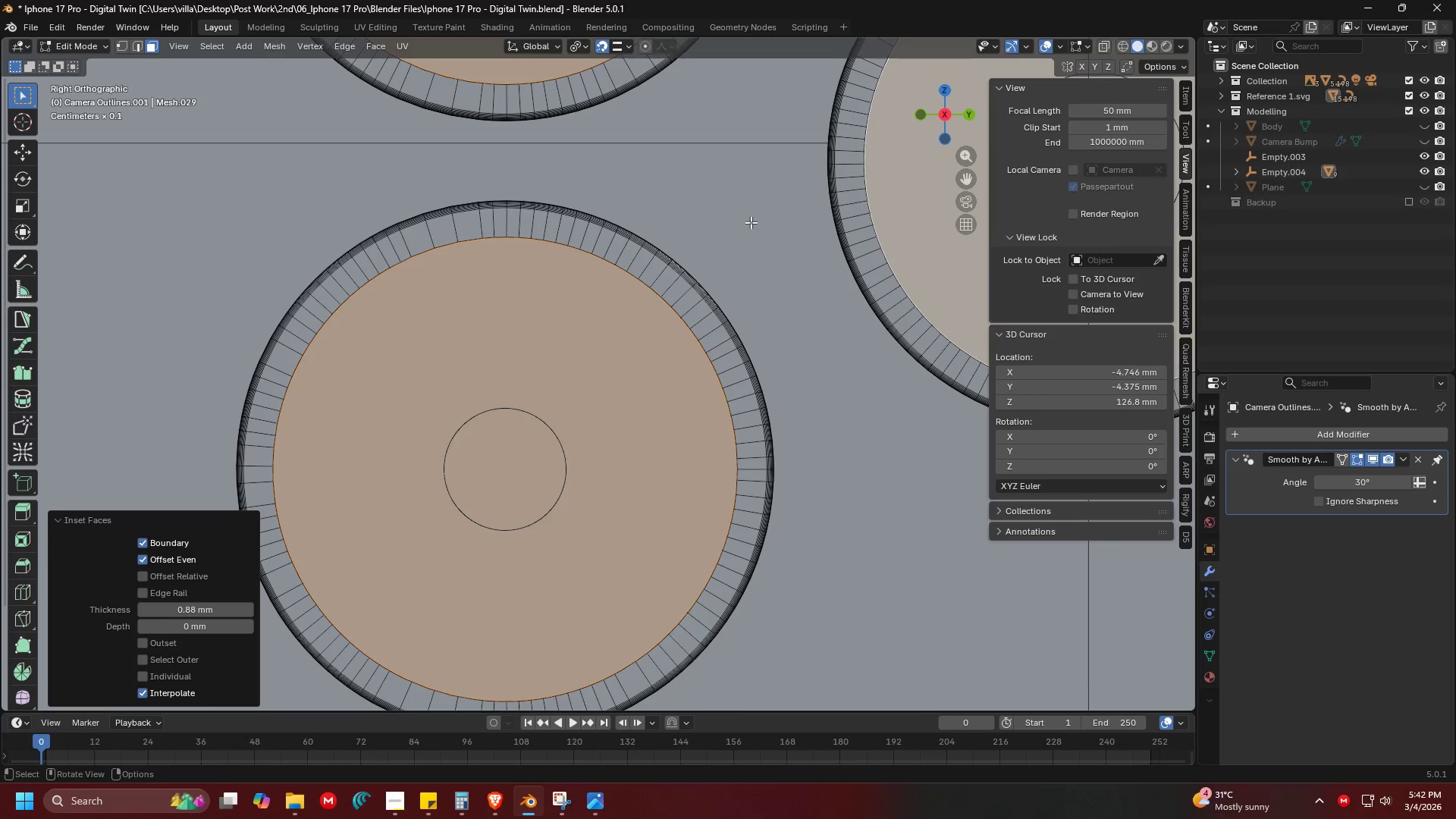 
hold_key(key=ShiftLeft, duration=0.45)
scroll: coordinate [745, 488], scroll_direction: up, amount: 12.0
 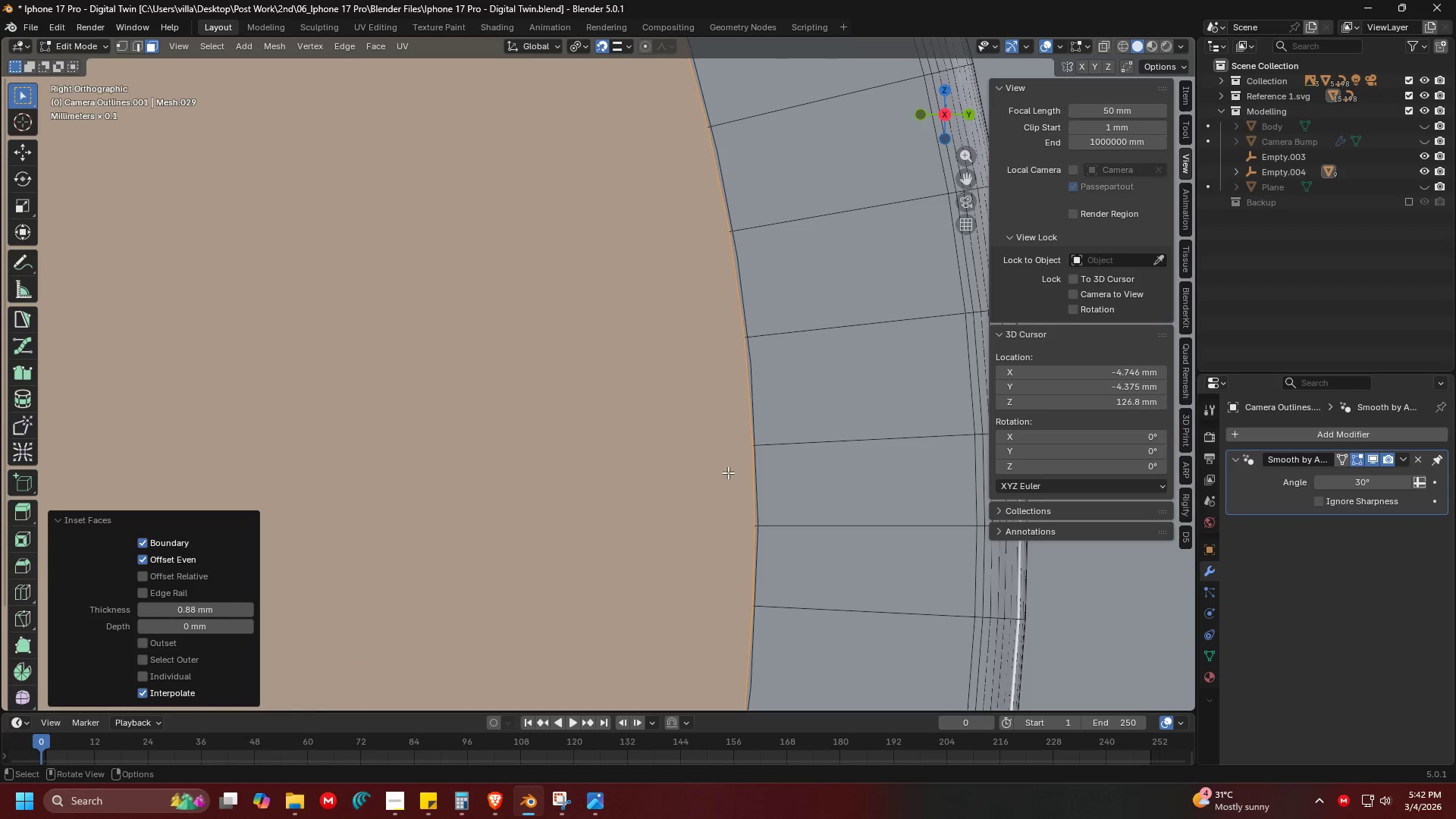 
hold_key(key=ShiftLeft, duration=0.38)
 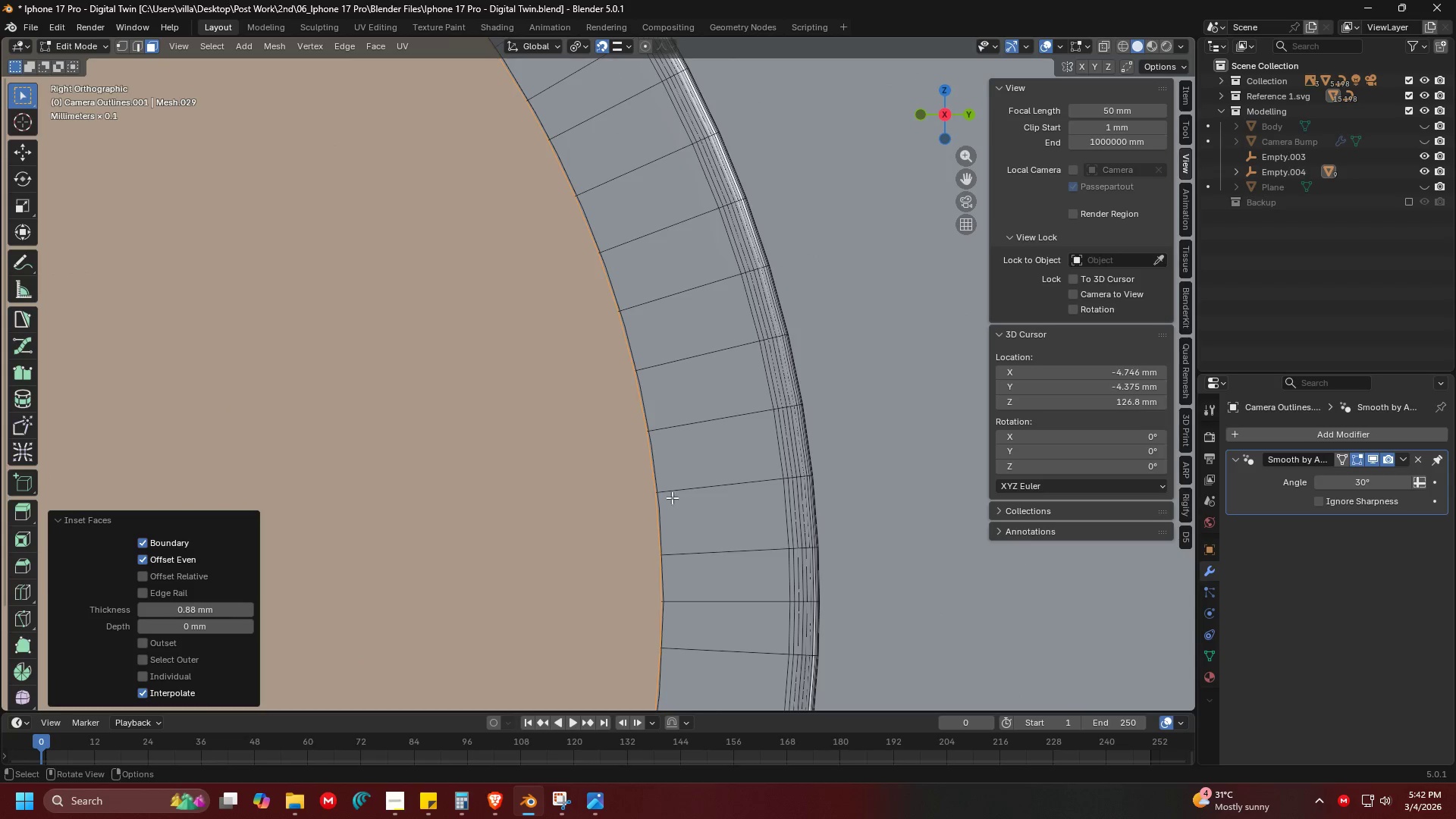 
key(Control+ControlLeft)
 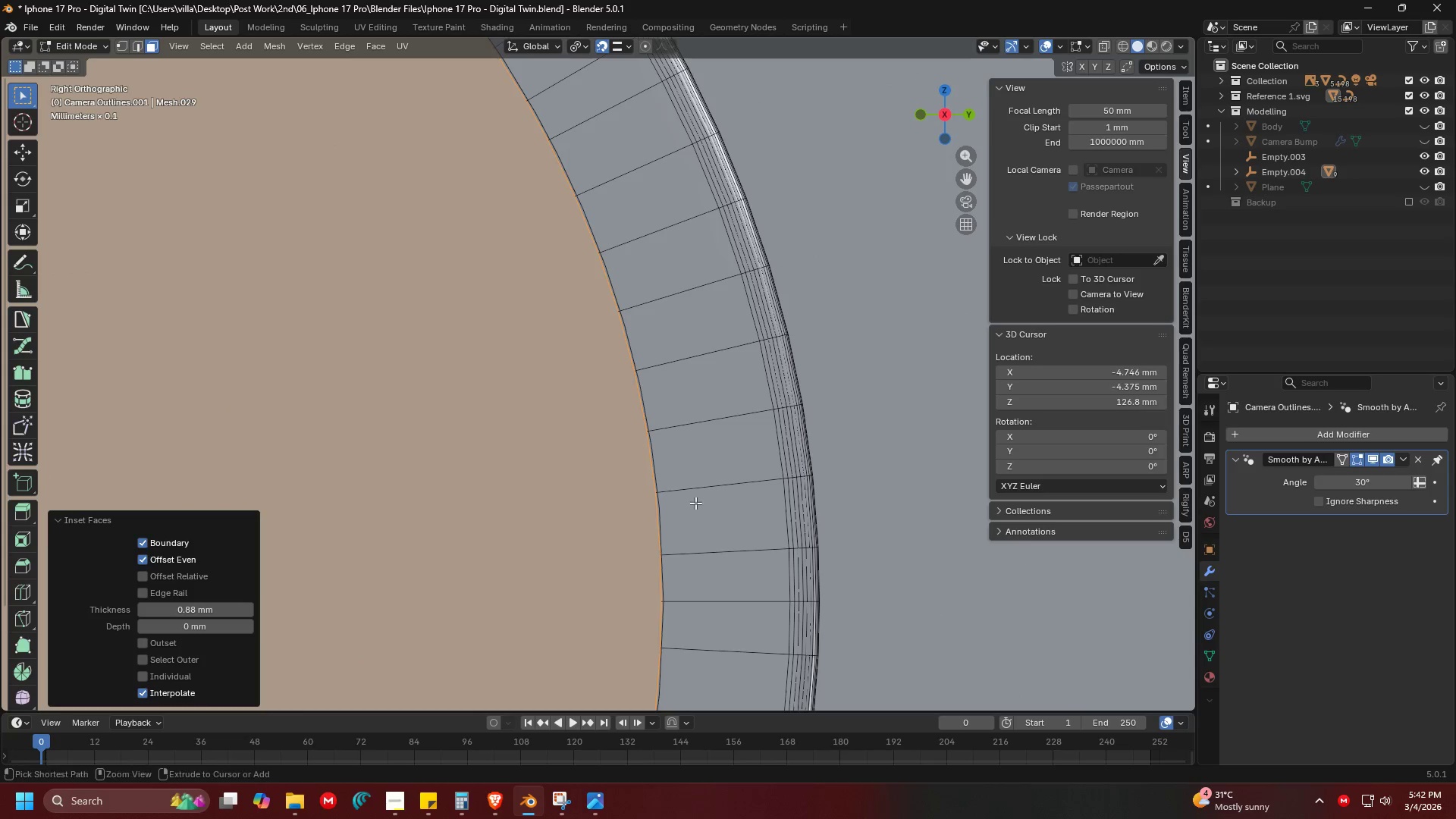 
key(Control+Z)
 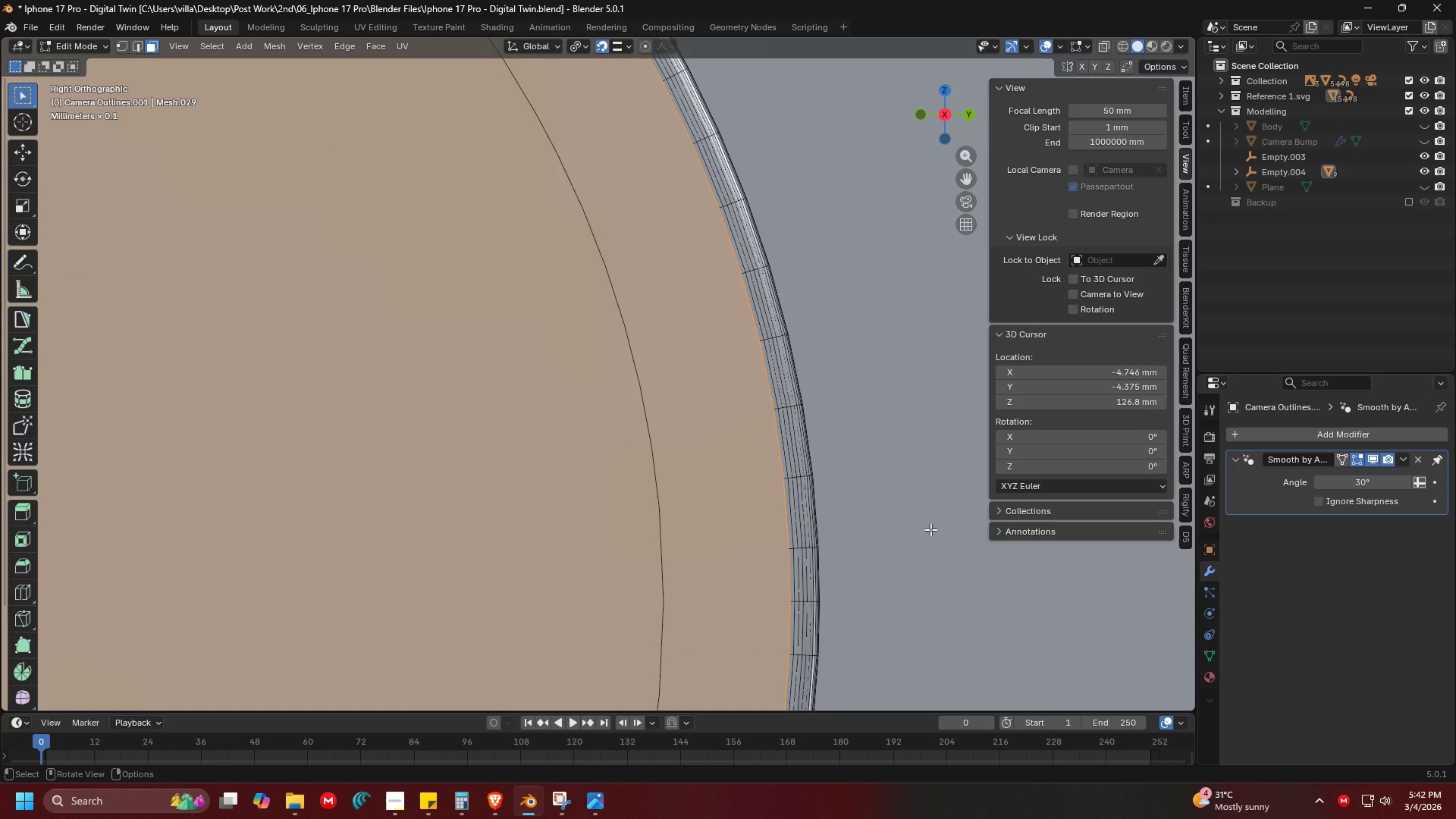 
scroll: coordinate [634, 491], scroll_direction: down, amount: 4.0
 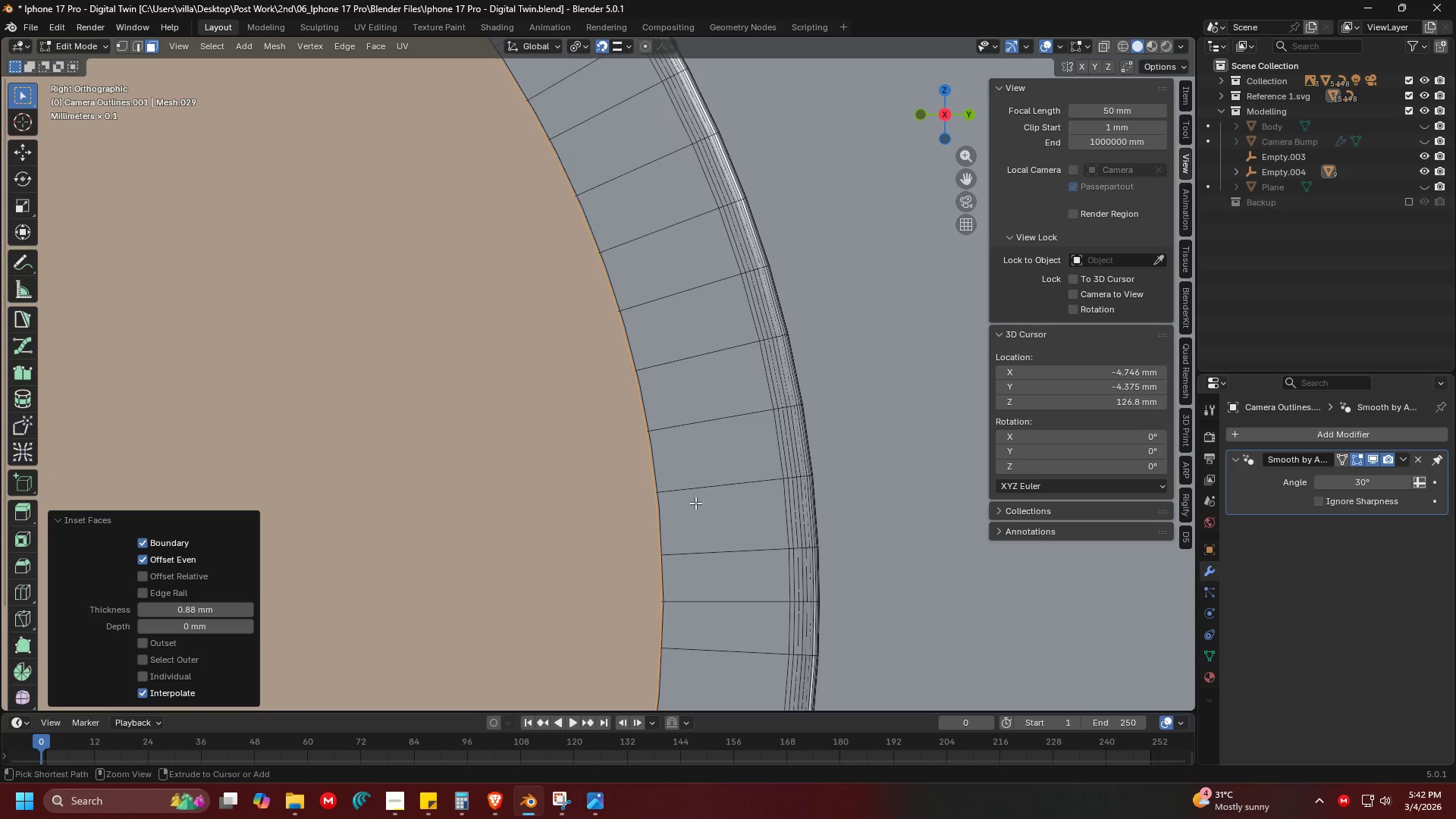 
key(I)
 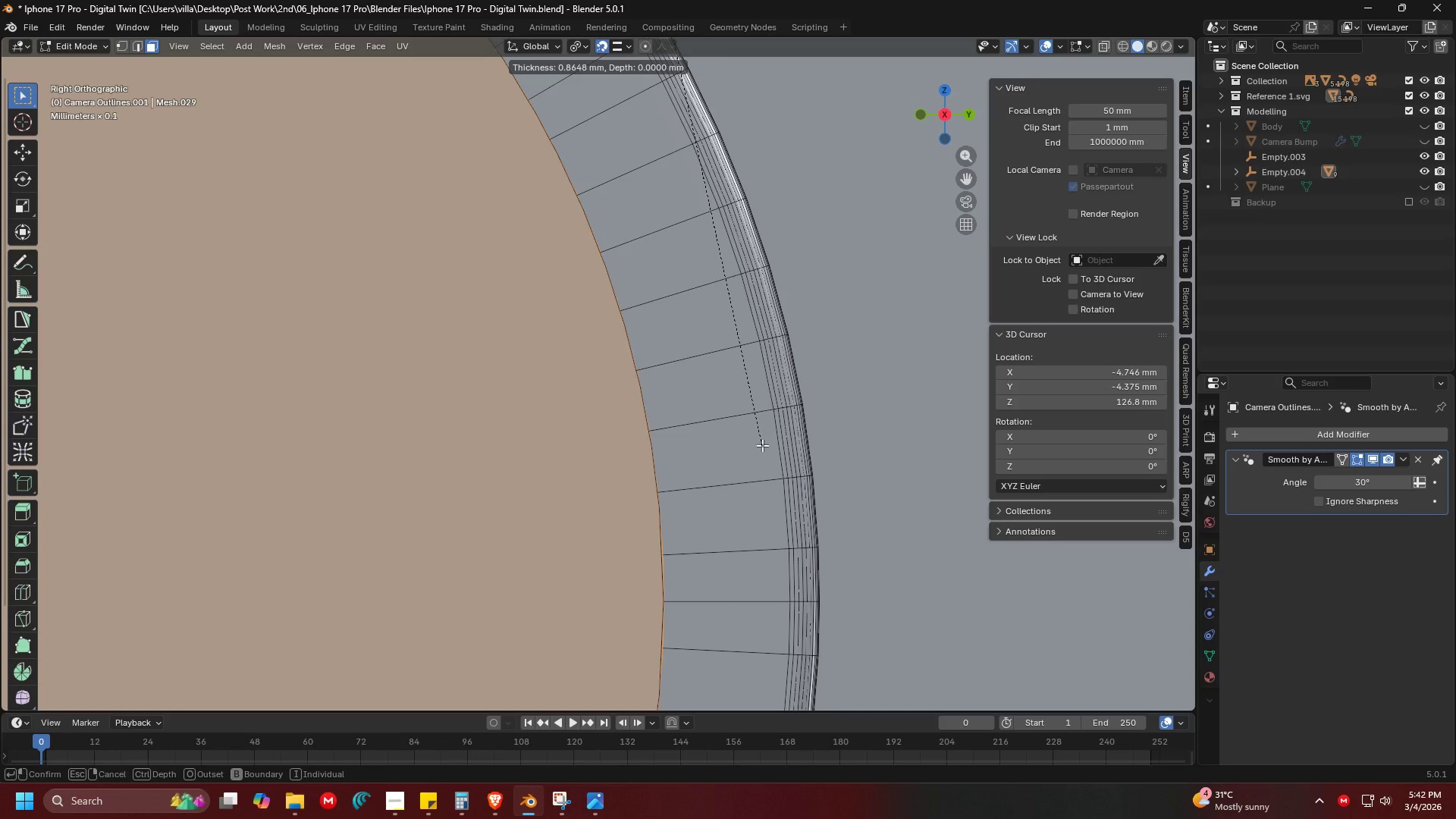 
wait(6.48)
 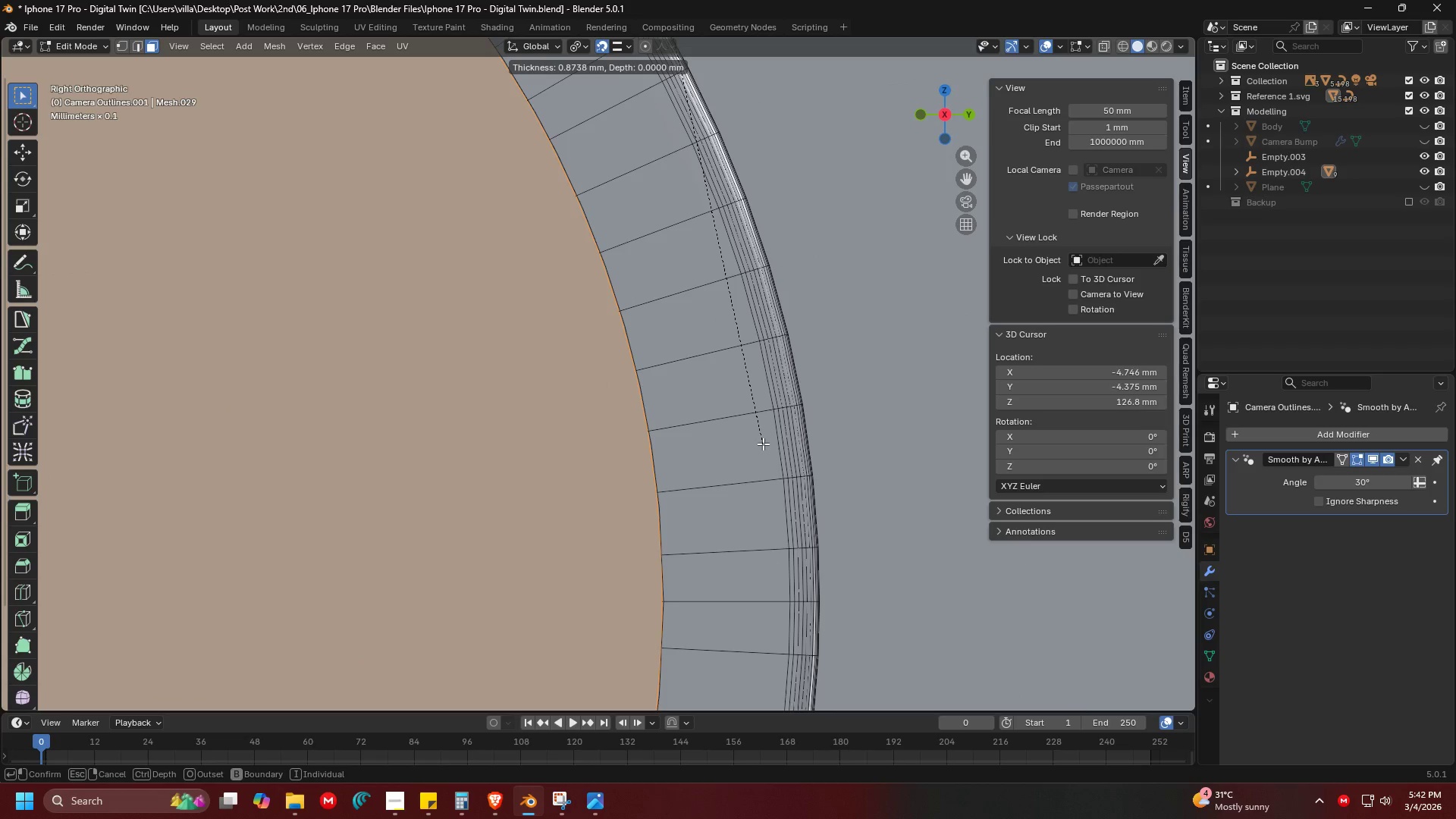 
type(.865)
 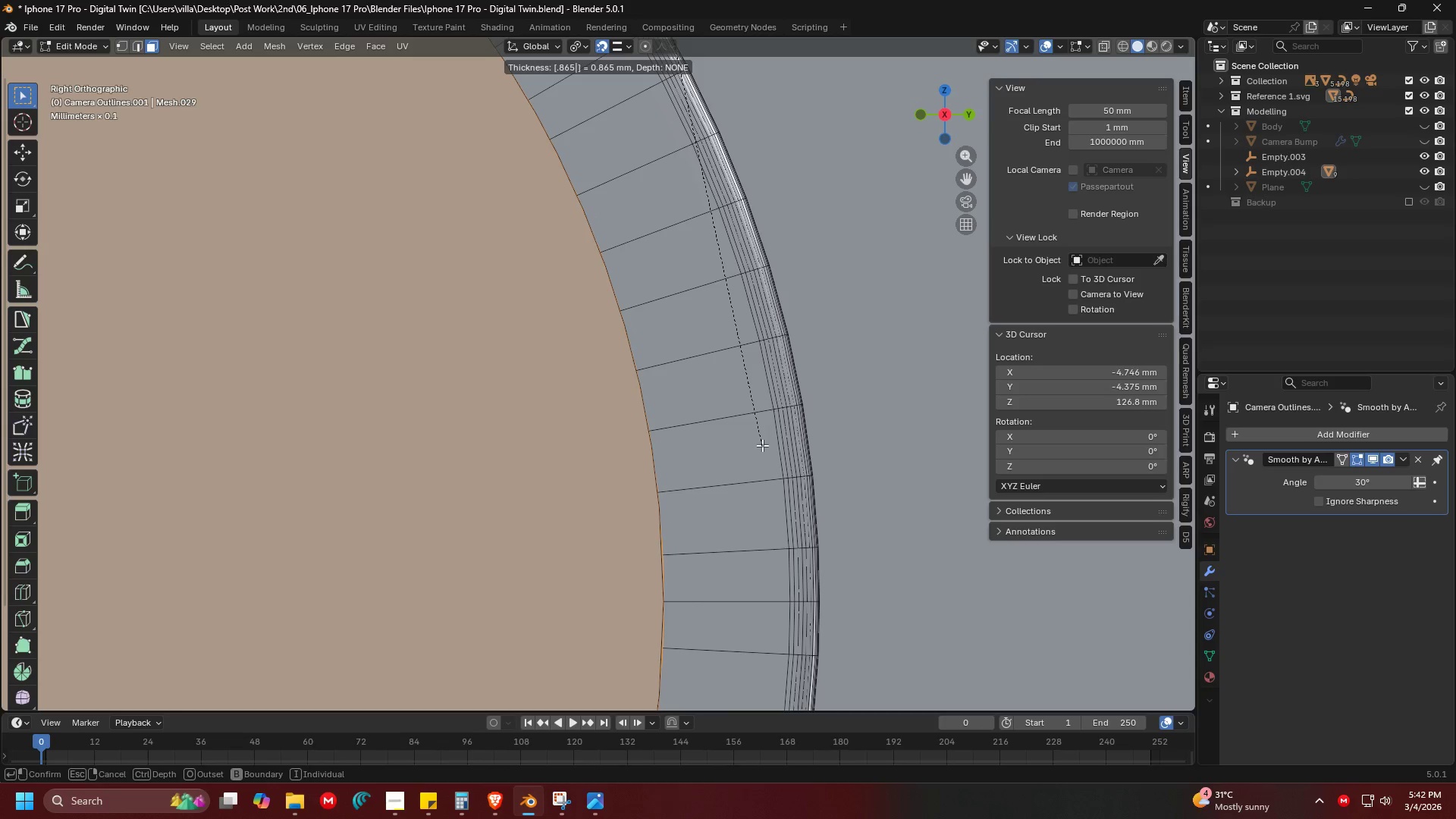 
key(Enter)
 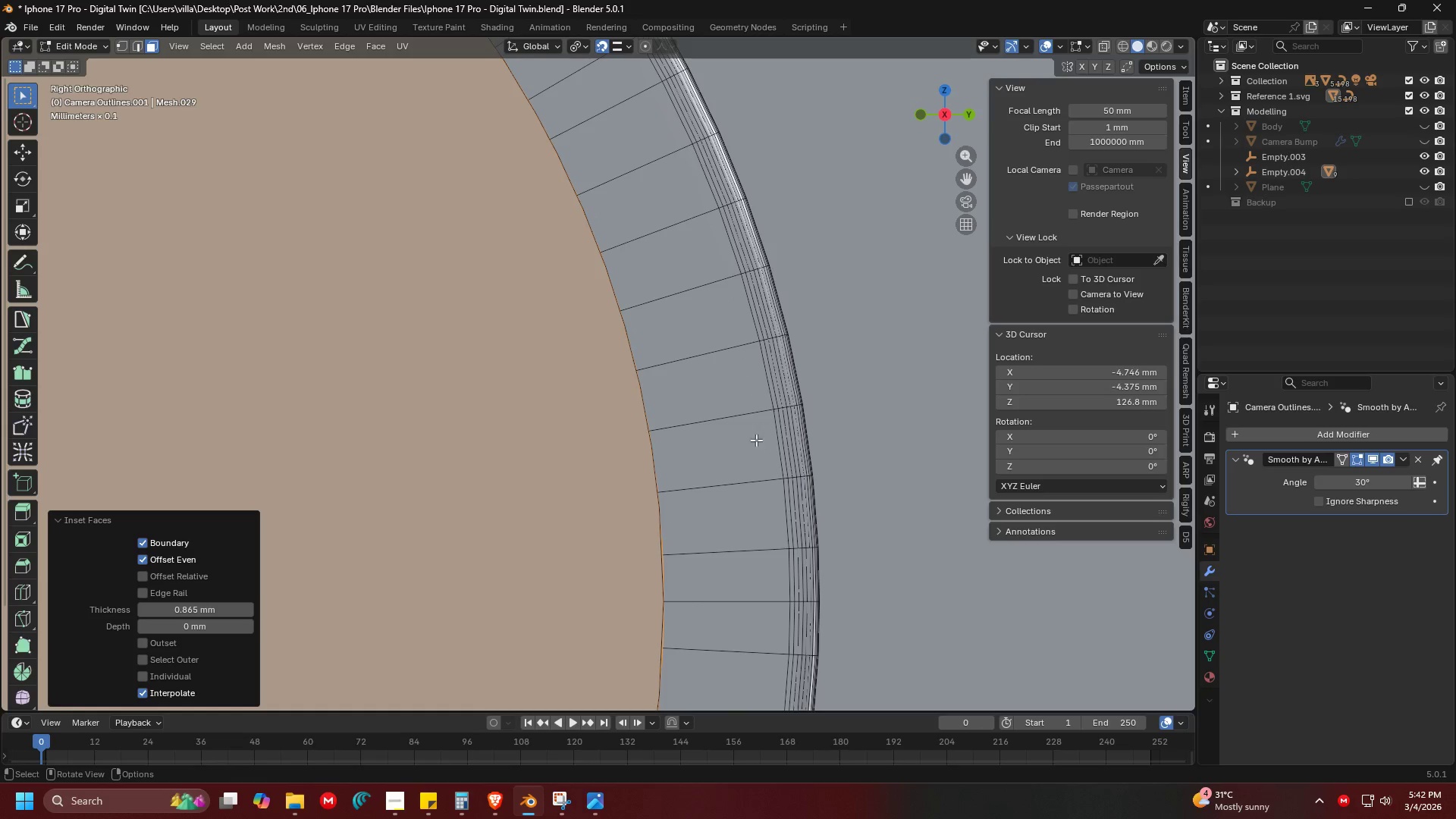 
hold_key(key=ShiftLeft, duration=0.34)
 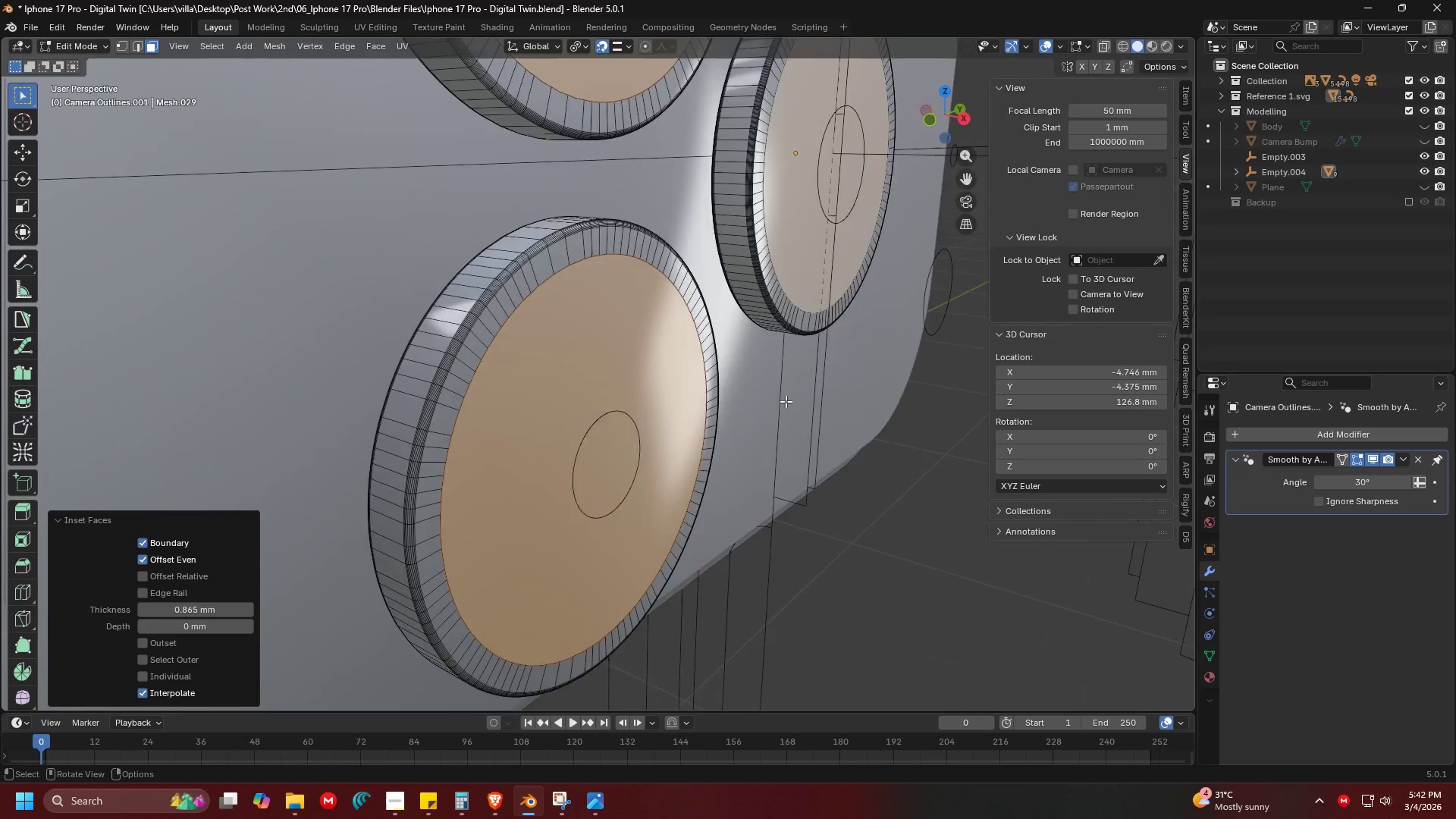 
key(Shift+ShiftLeft)
 